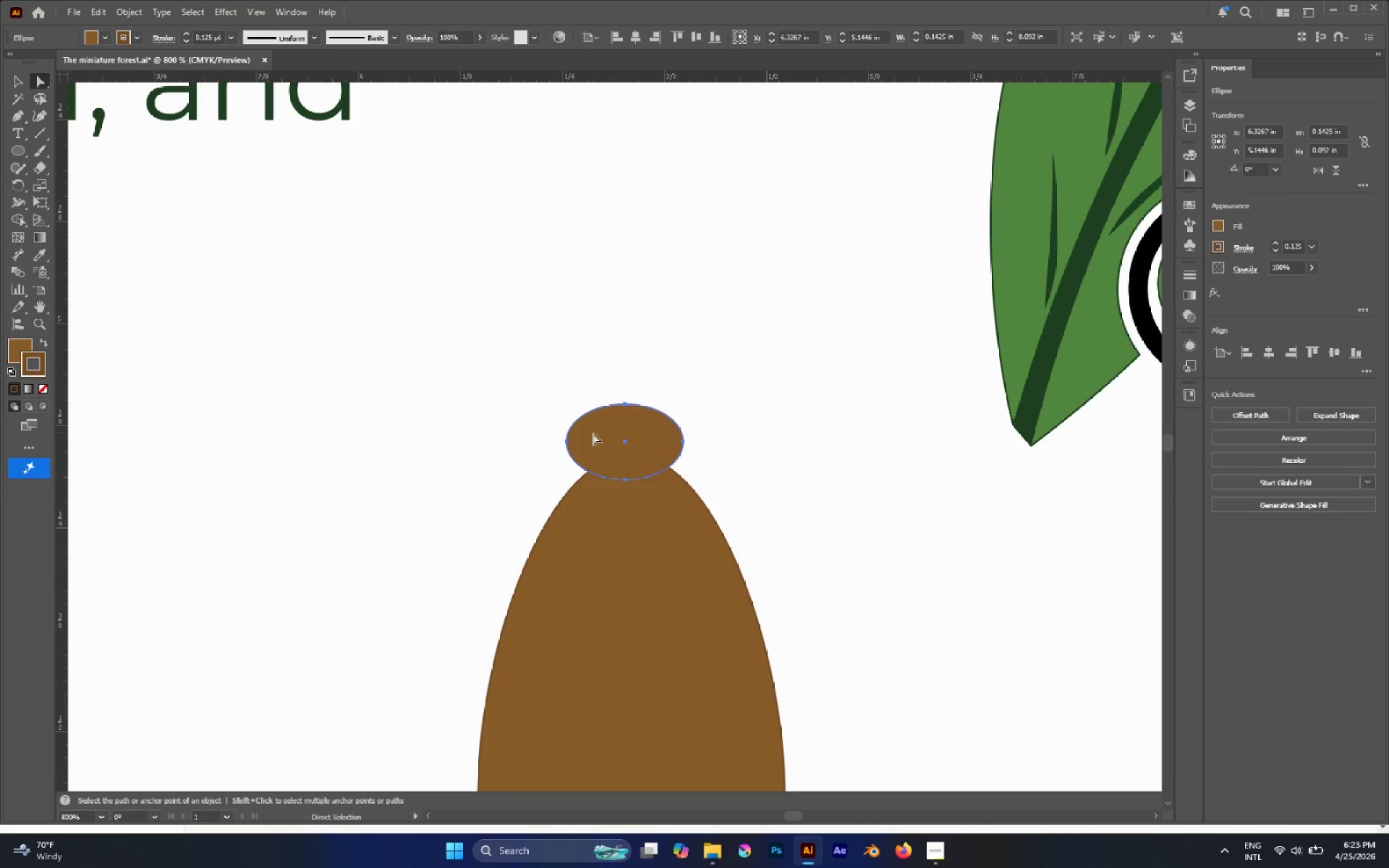 
key(A)
 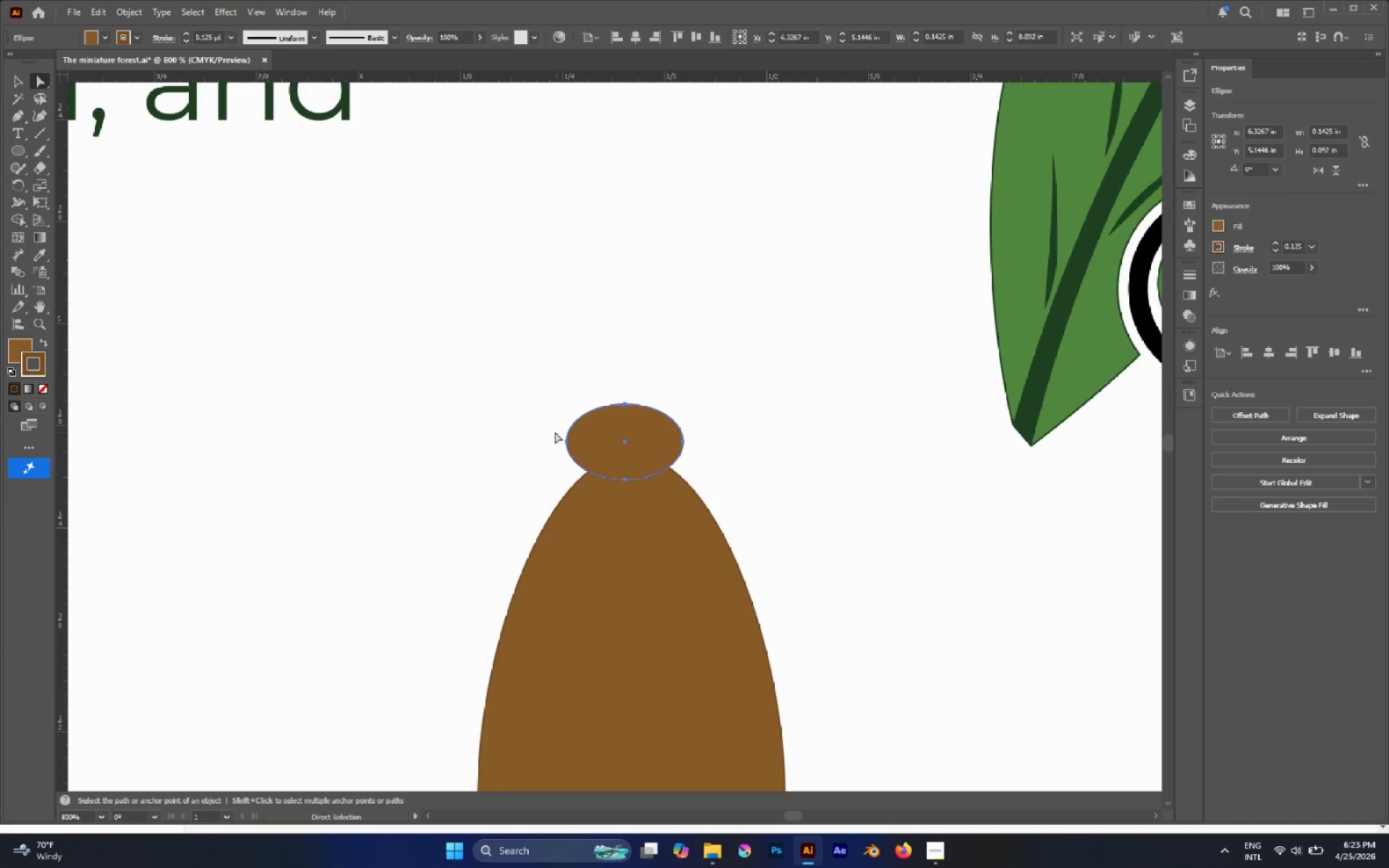 
scroll: coordinate [675, 474], scroll_direction: up, amount: 3.0
 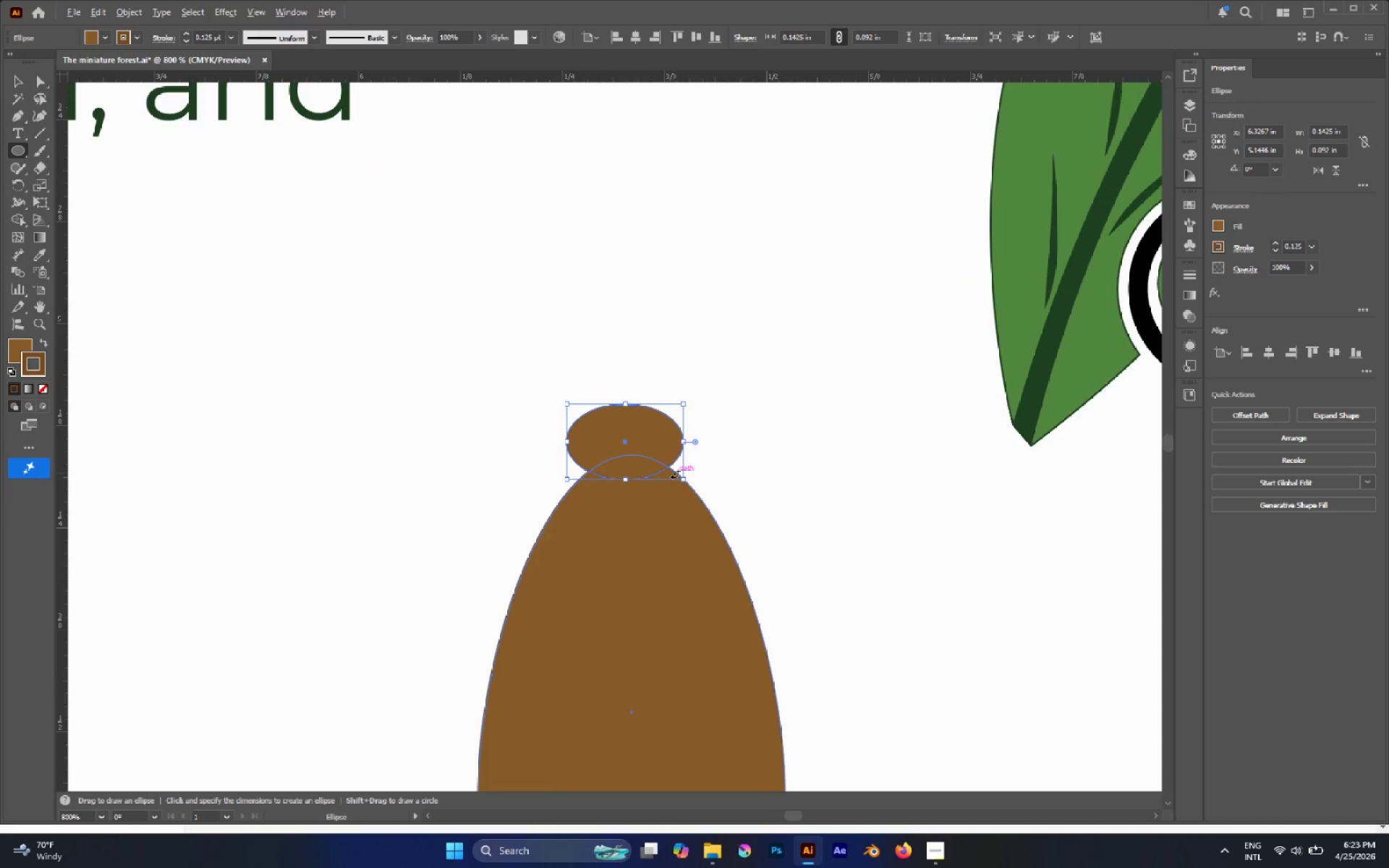 
left_click_drag(start_coordinate=[548, 431], to_coordinate=[697, 455])
 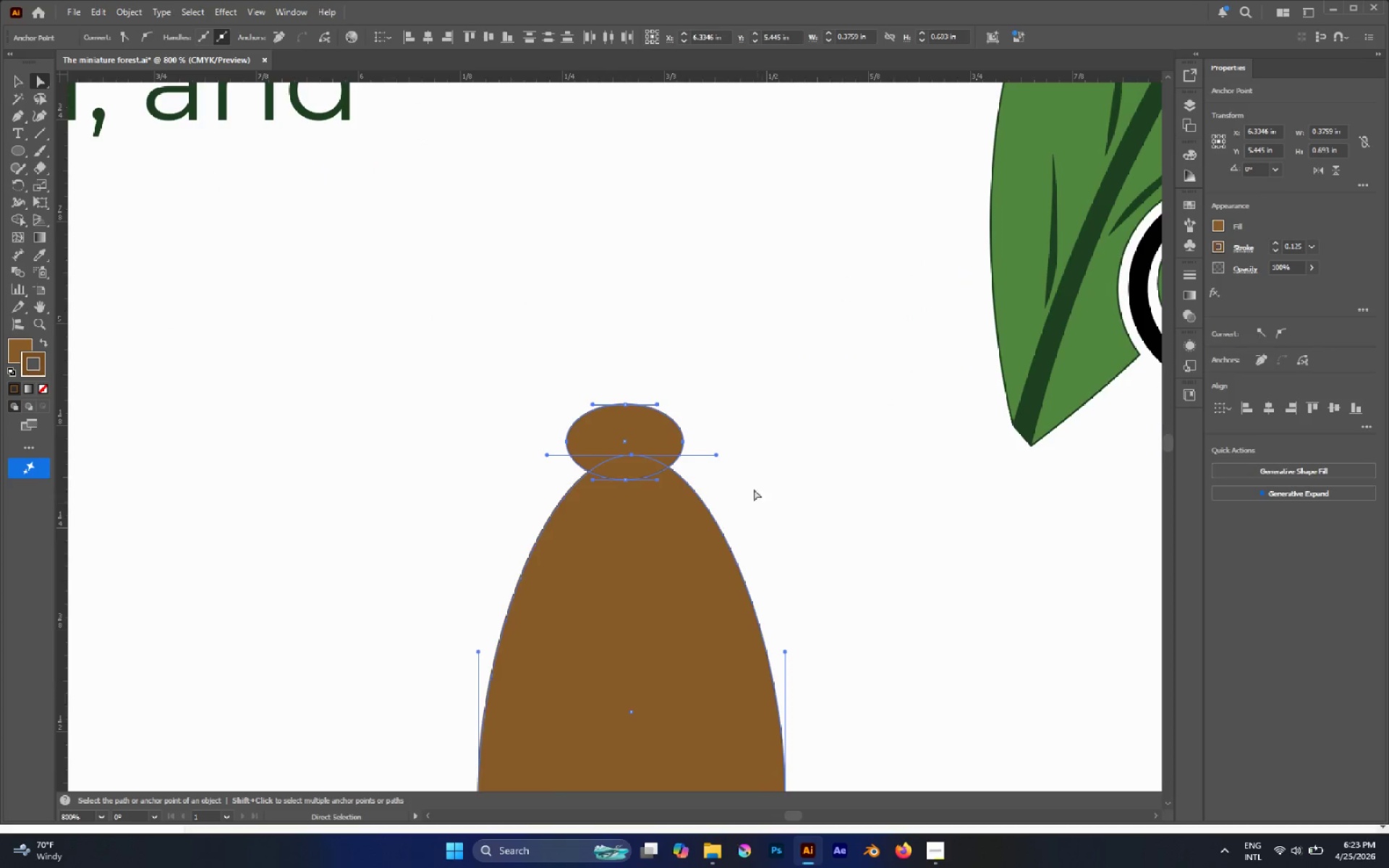 
left_click([729, 436])
 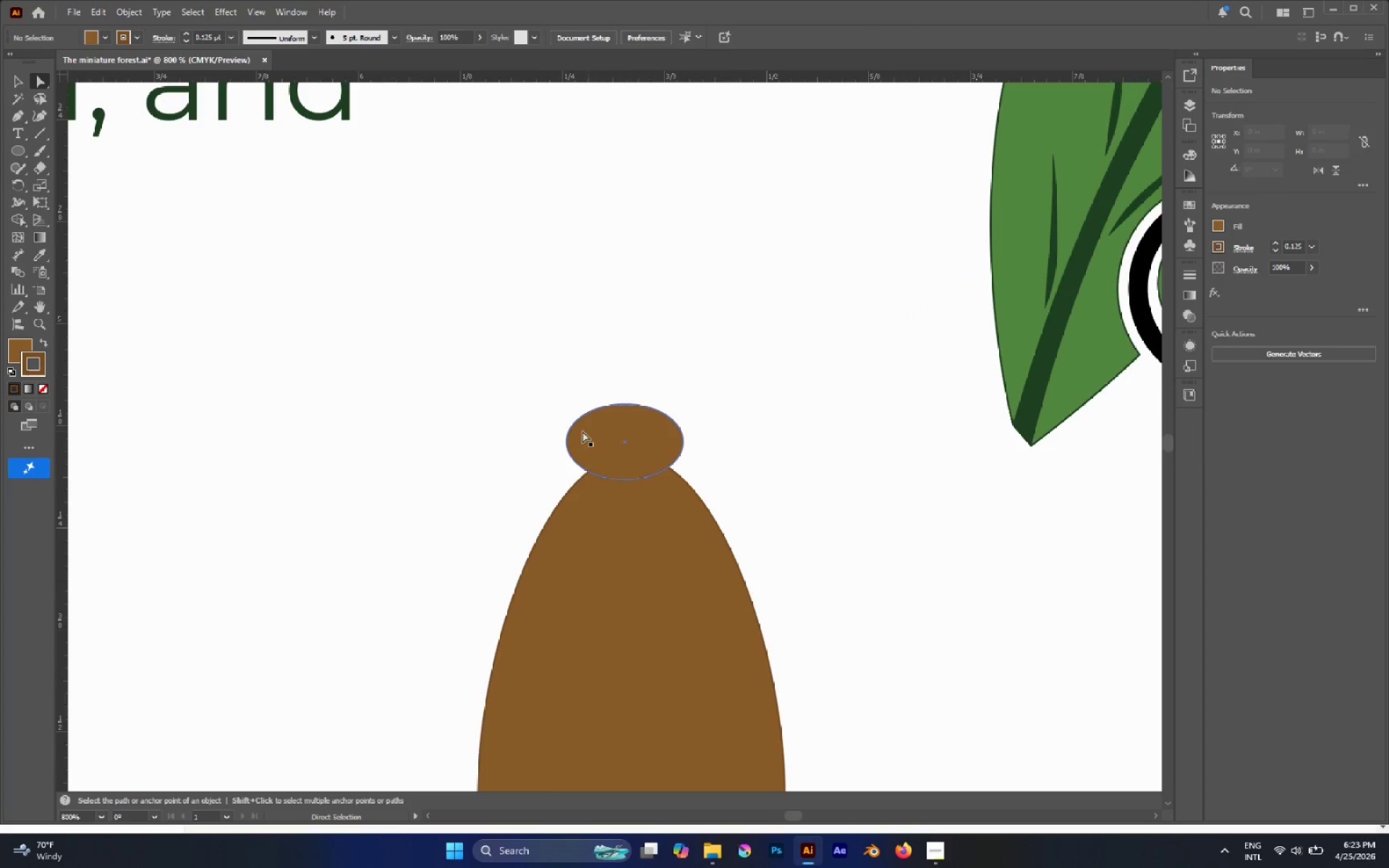 
left_click_drag(start_coordinate=[561, 429], to_coordinate=[717, 451])
 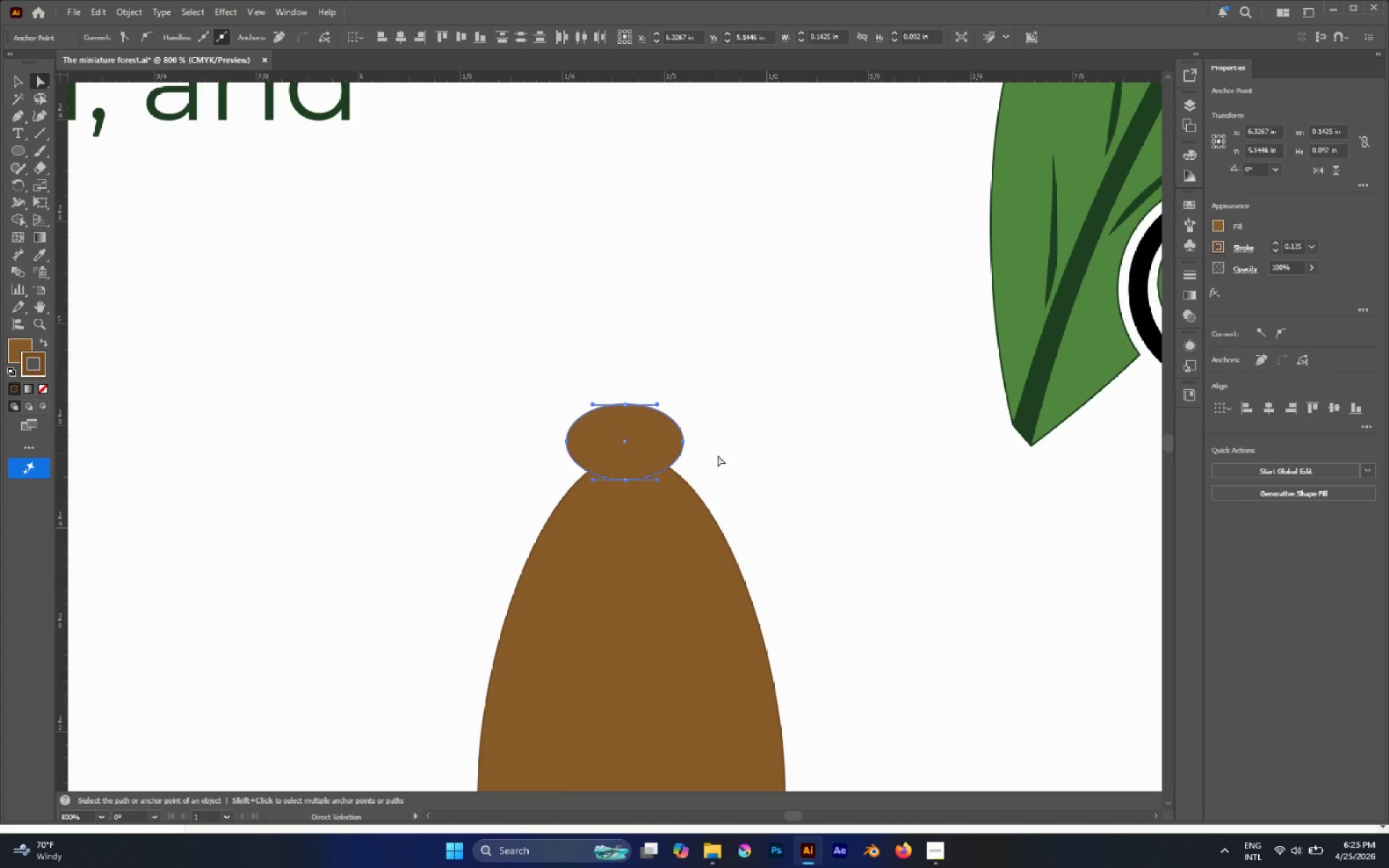 
key(S)
 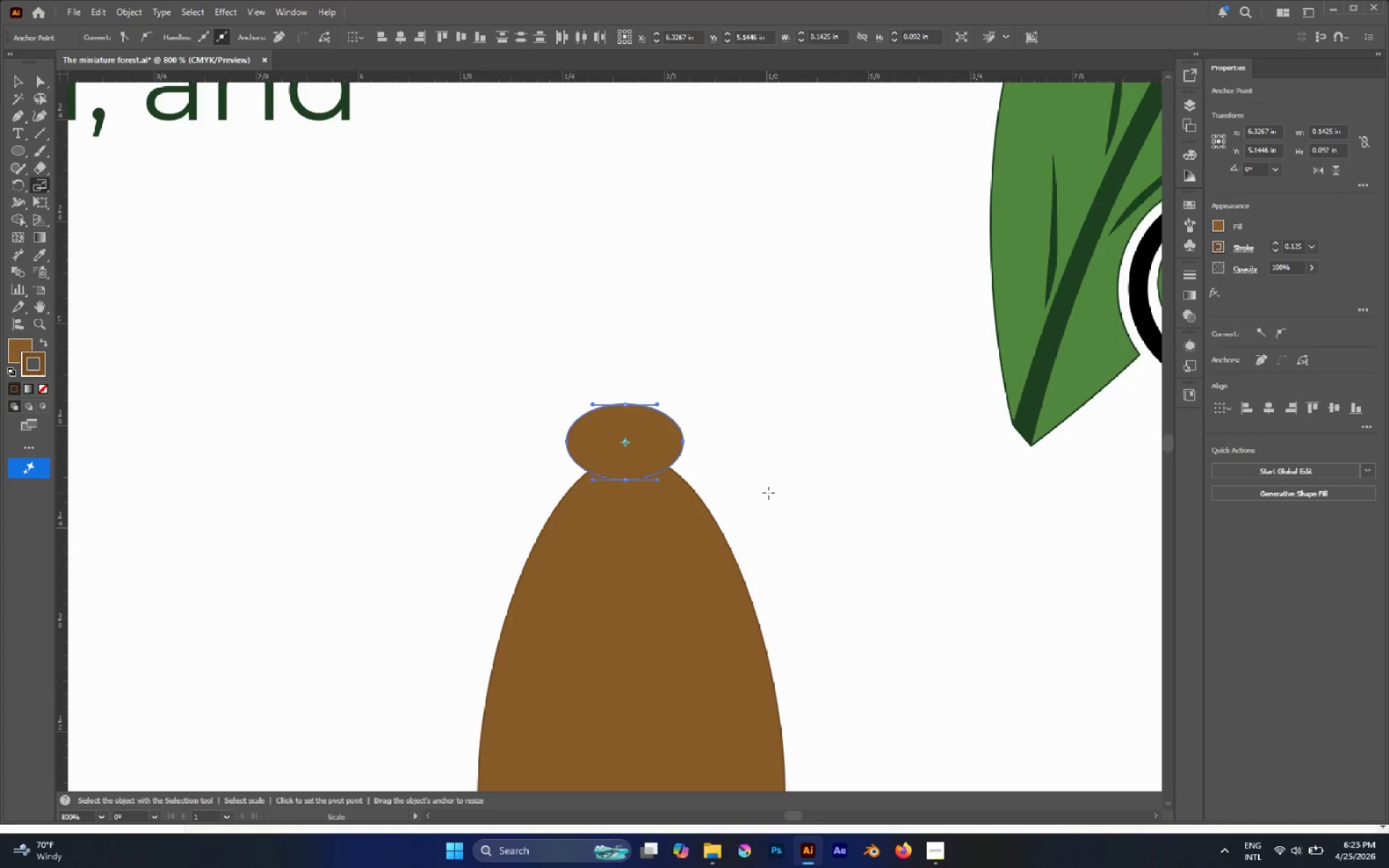 
left_click_drag(start_coordinate=[768, 493], to_coordinate=[744, 488])
 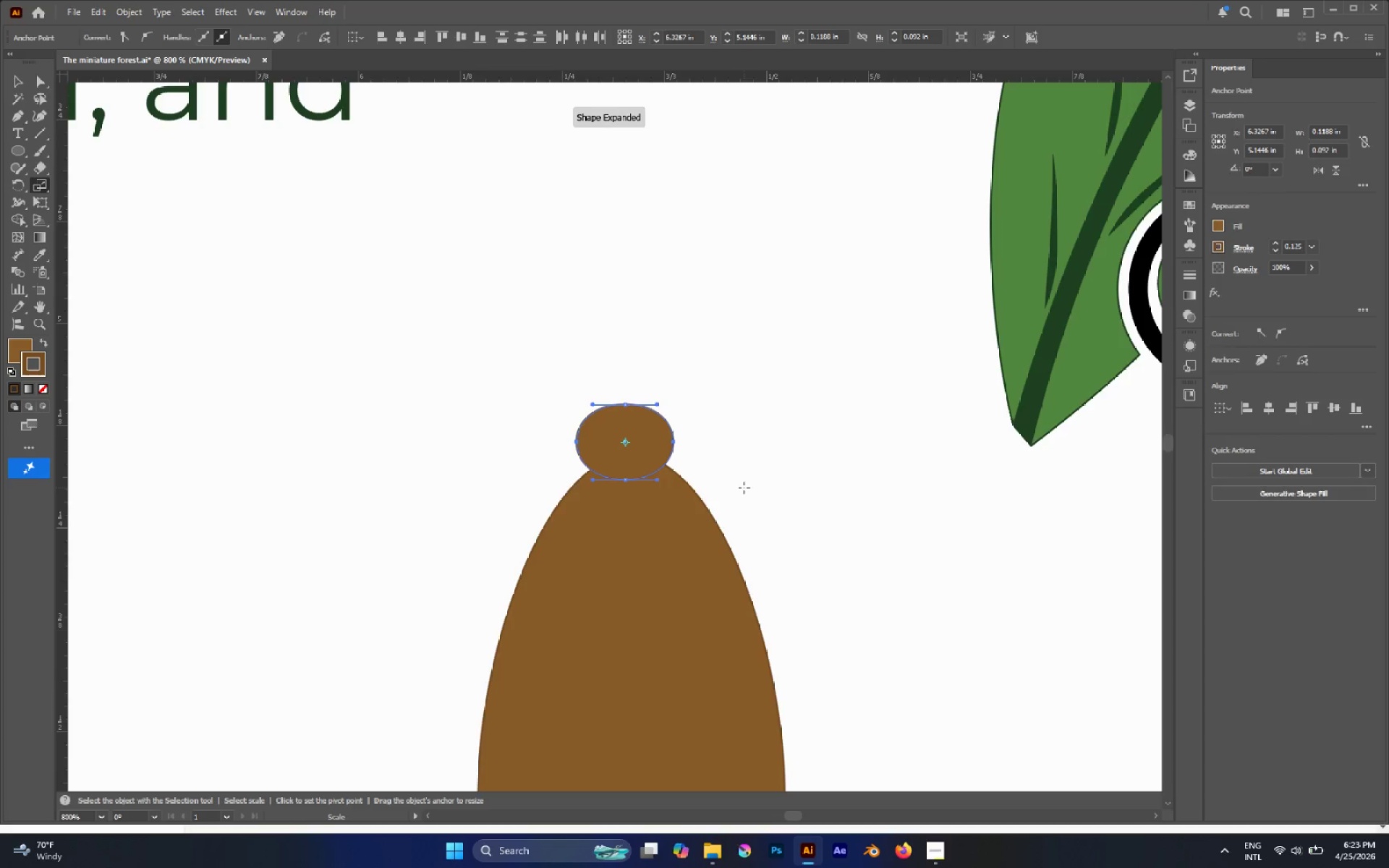 
key(A)
 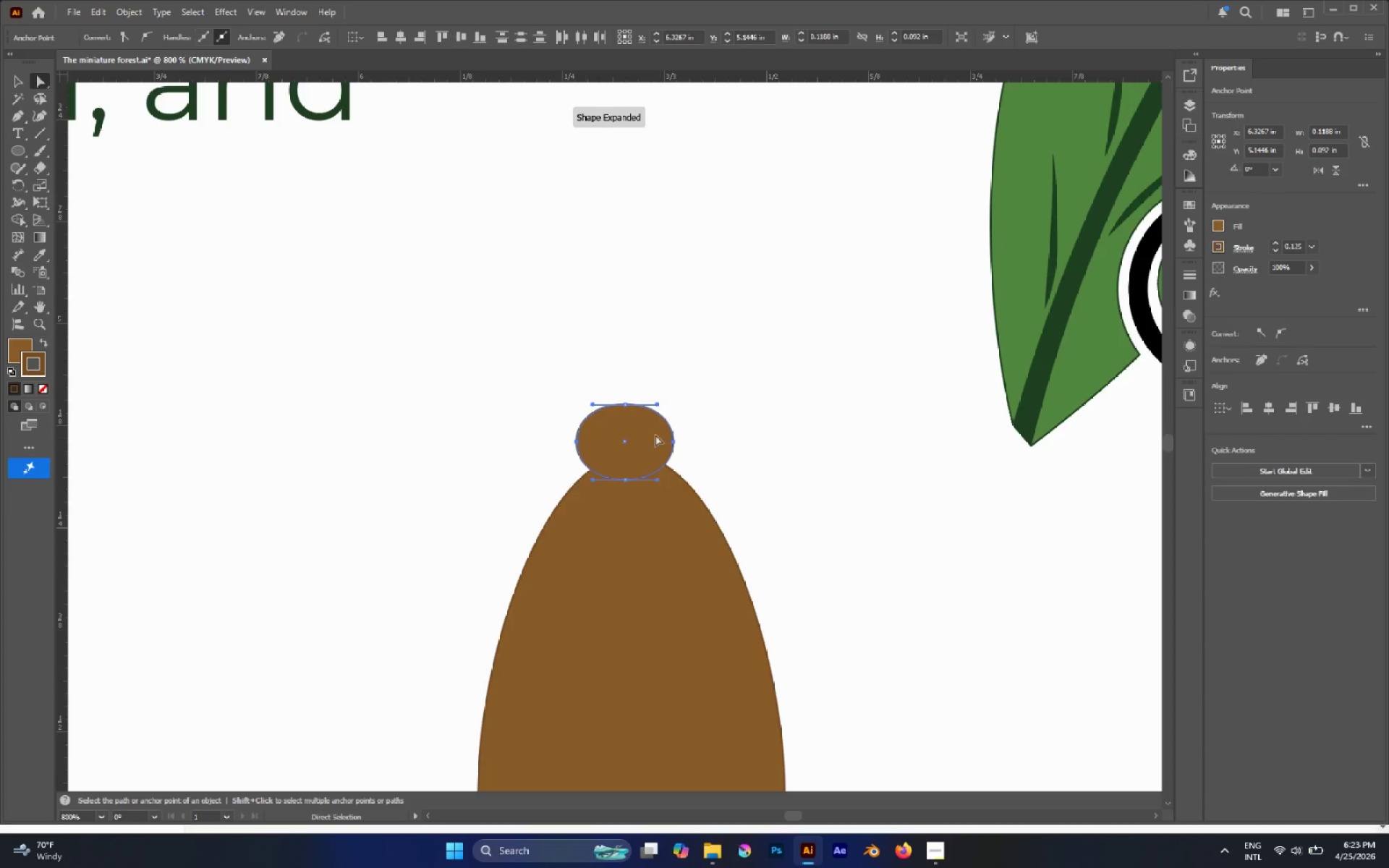 
left_click_drag(start_coordinate=[651, 433], to_coordinate=[660, 441])
 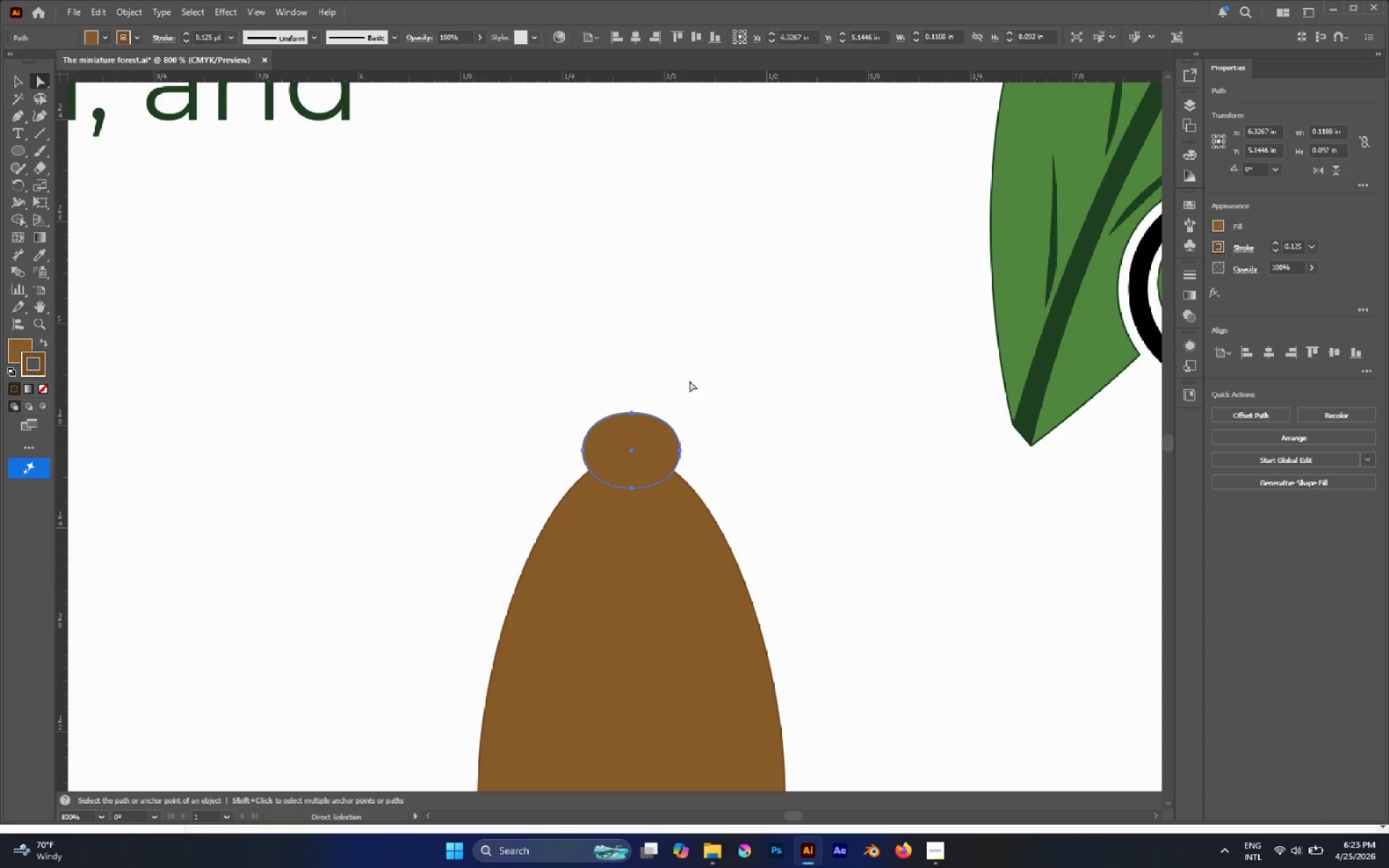 
left_click([693, 352])
 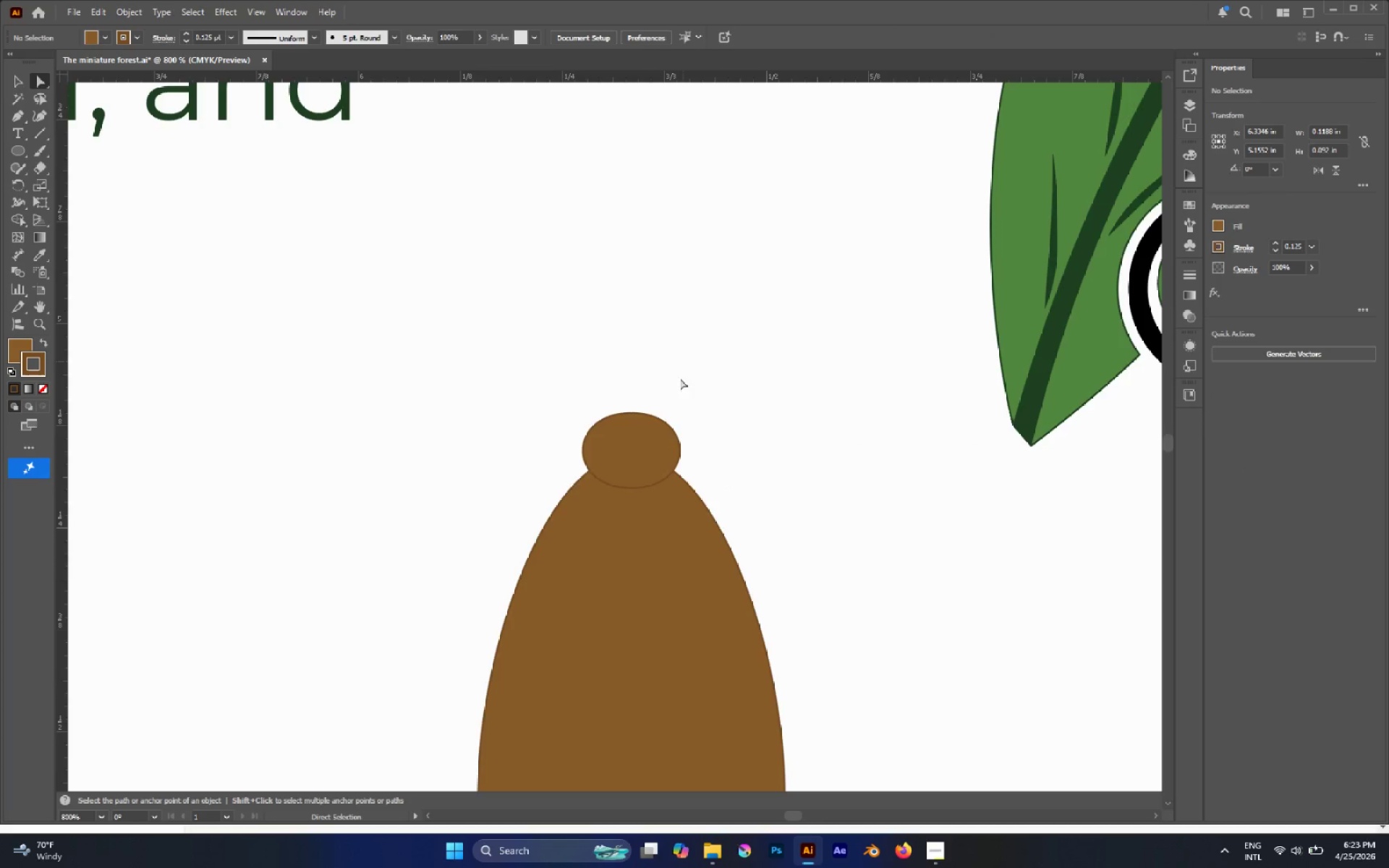 
hold_key(key=AltLeft, duration=0.42)
scroll: coordinate [704, 461], scroll_direction: down, amount: 1.0
 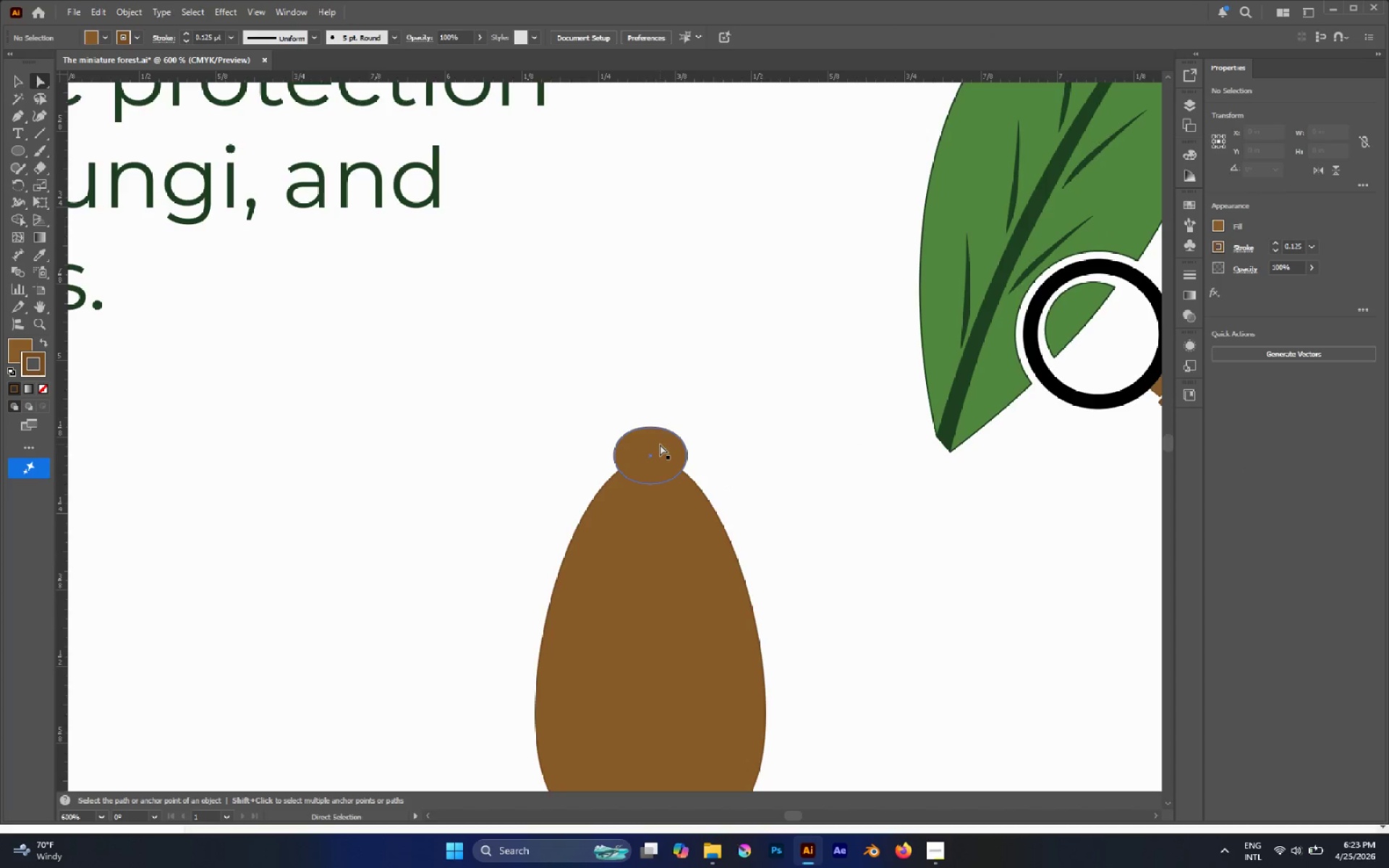 
left_click([660, 444])
 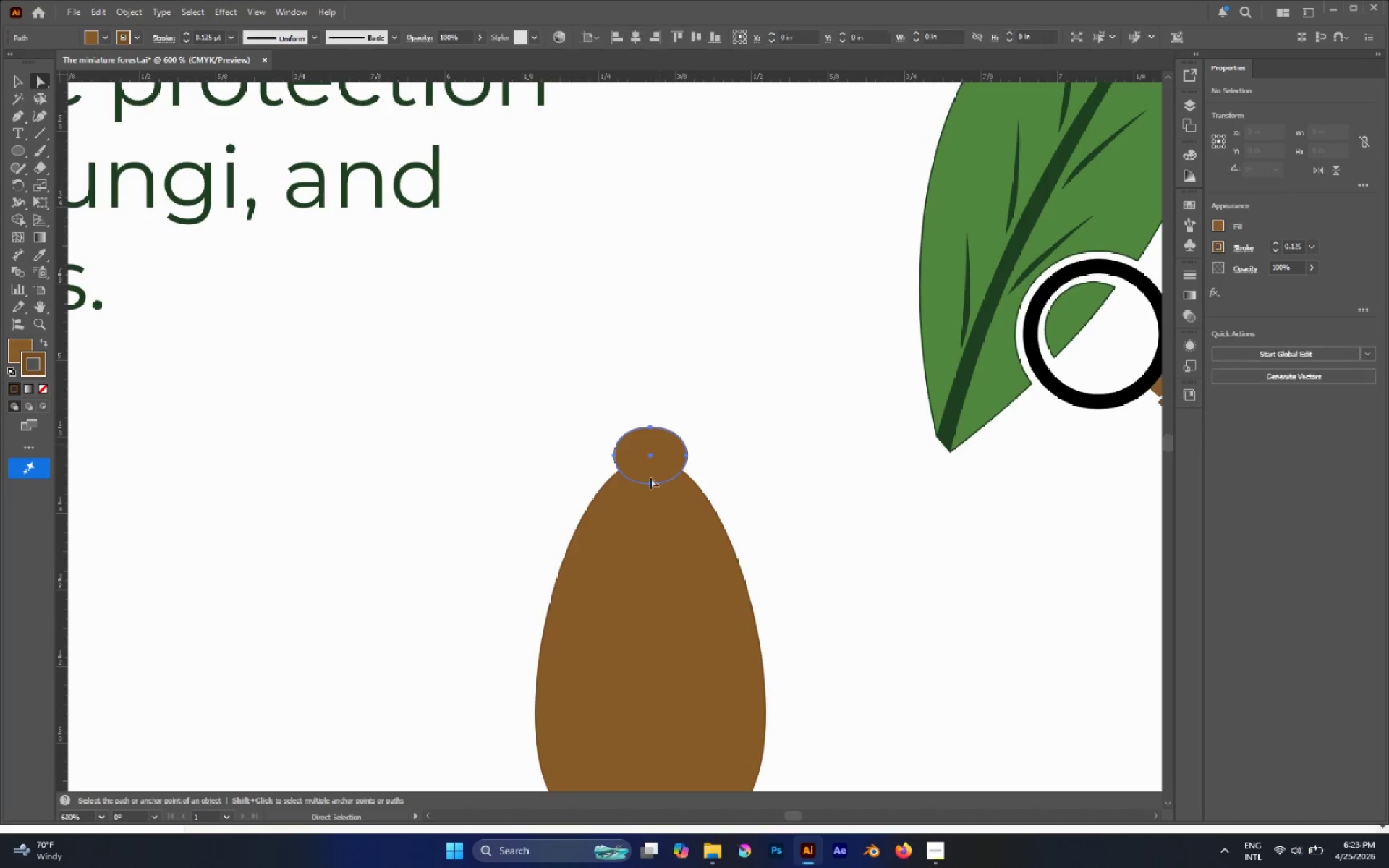 
hold_key(key=ShiftLeft, duration=0.38)
double_click([643, 541])
 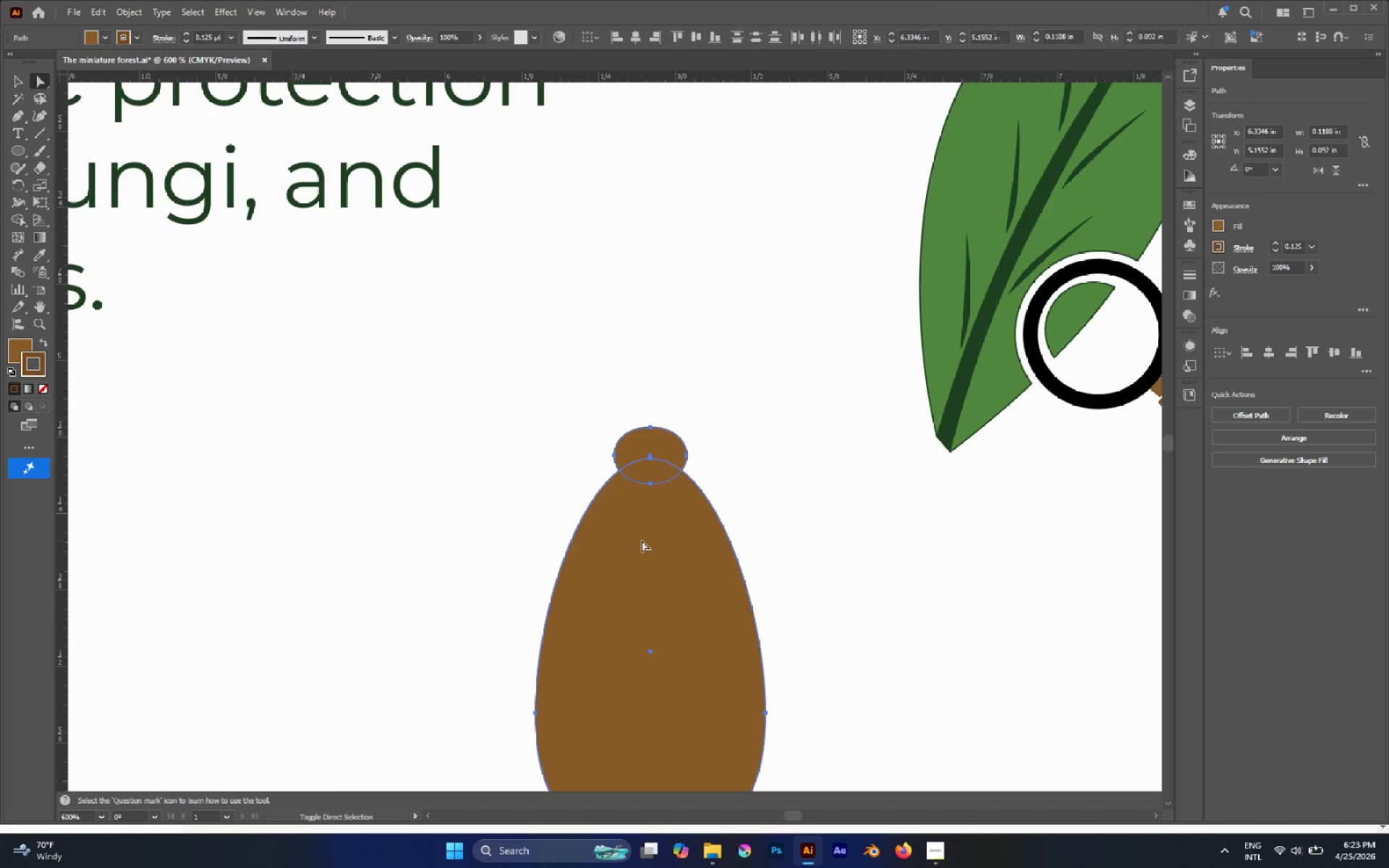 
hold_key(key=AltLeft, duration=0.36)
scroll: coordinate [654, 515], scroll_direction: up, amount: 9.0
 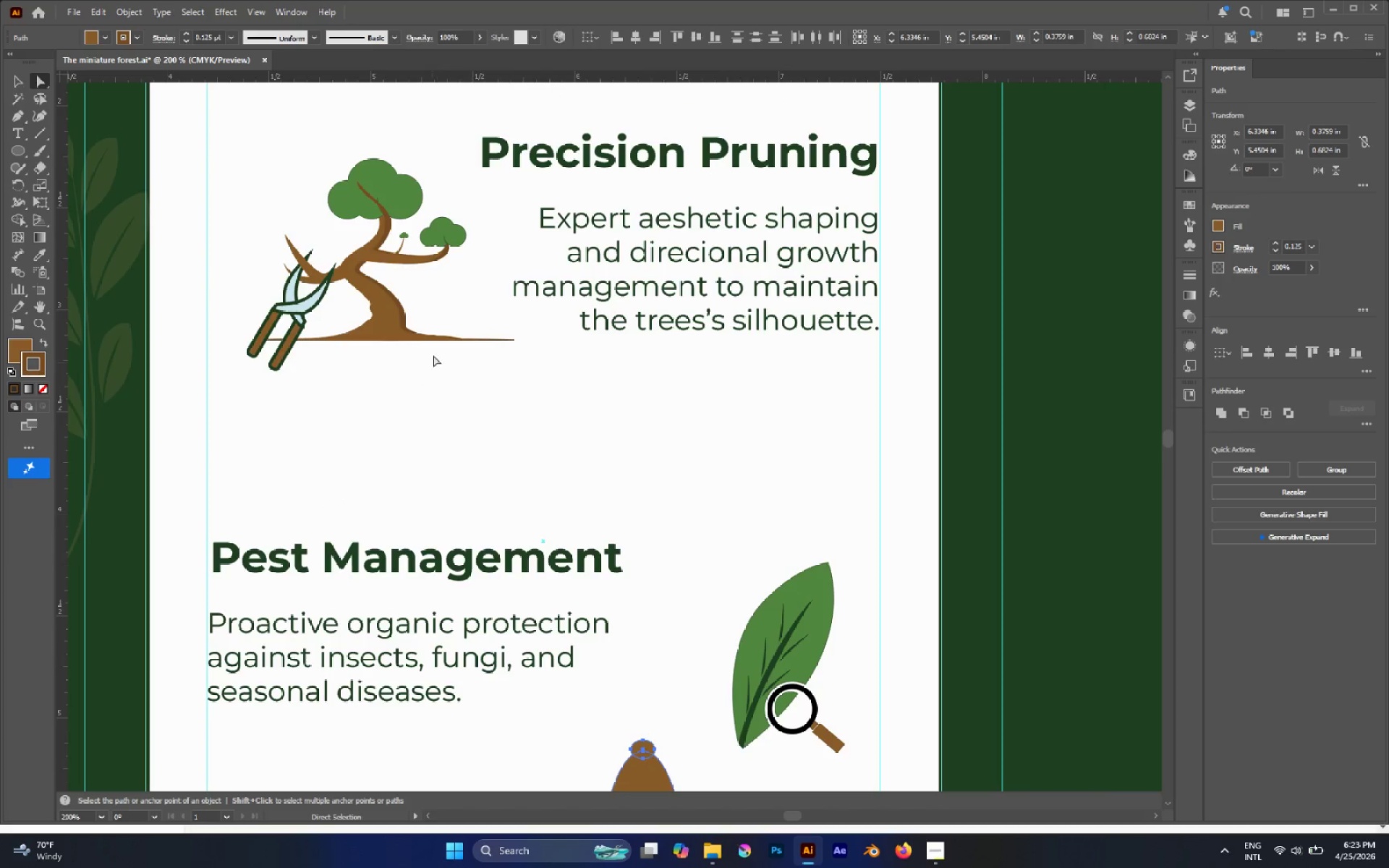 
hold_key(key=AltLeft, duration=0.33)
scroll: coordinate [447, 336], scroll_direction: down, amount: 3.0
 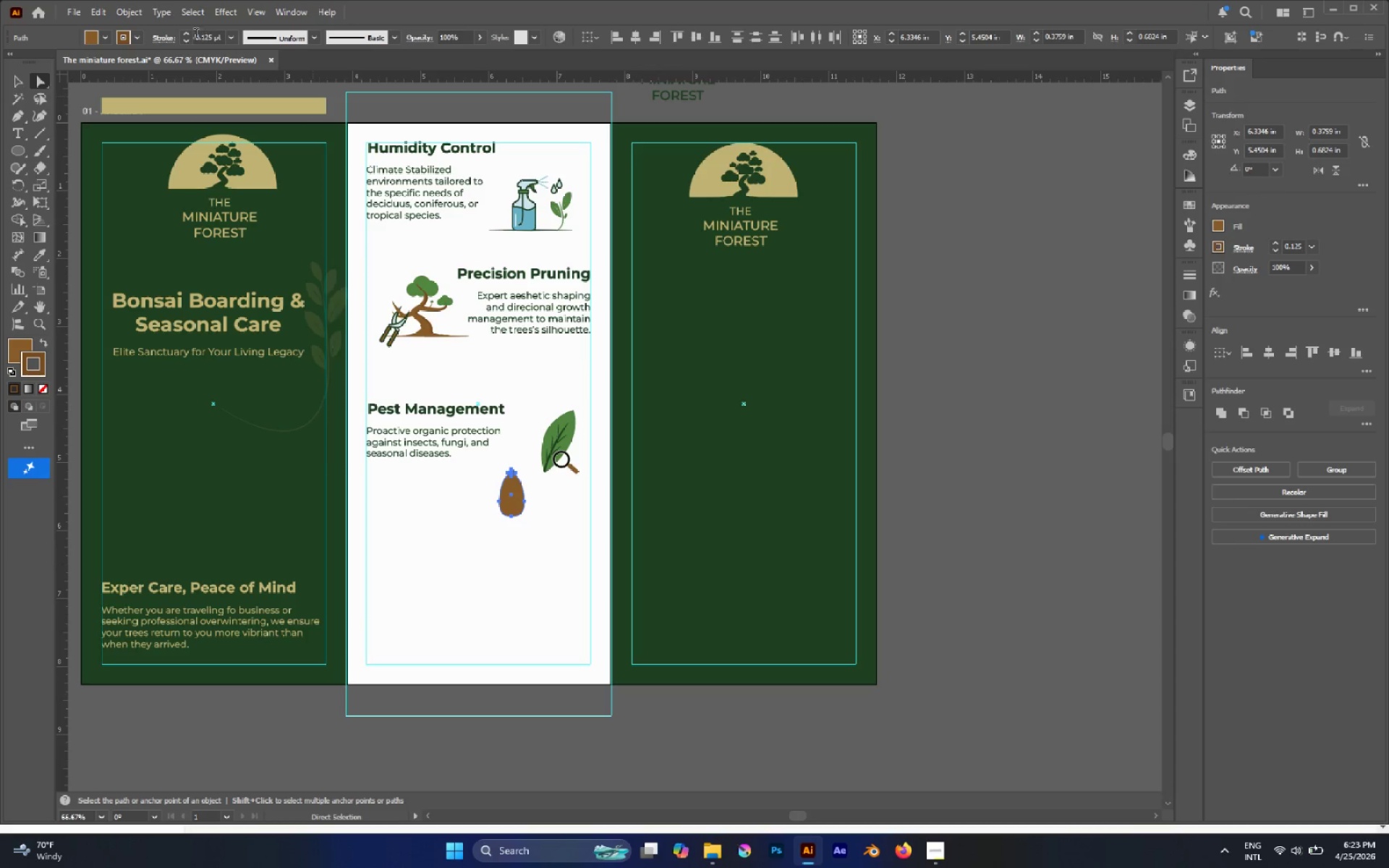 
left_click([190, 37])
 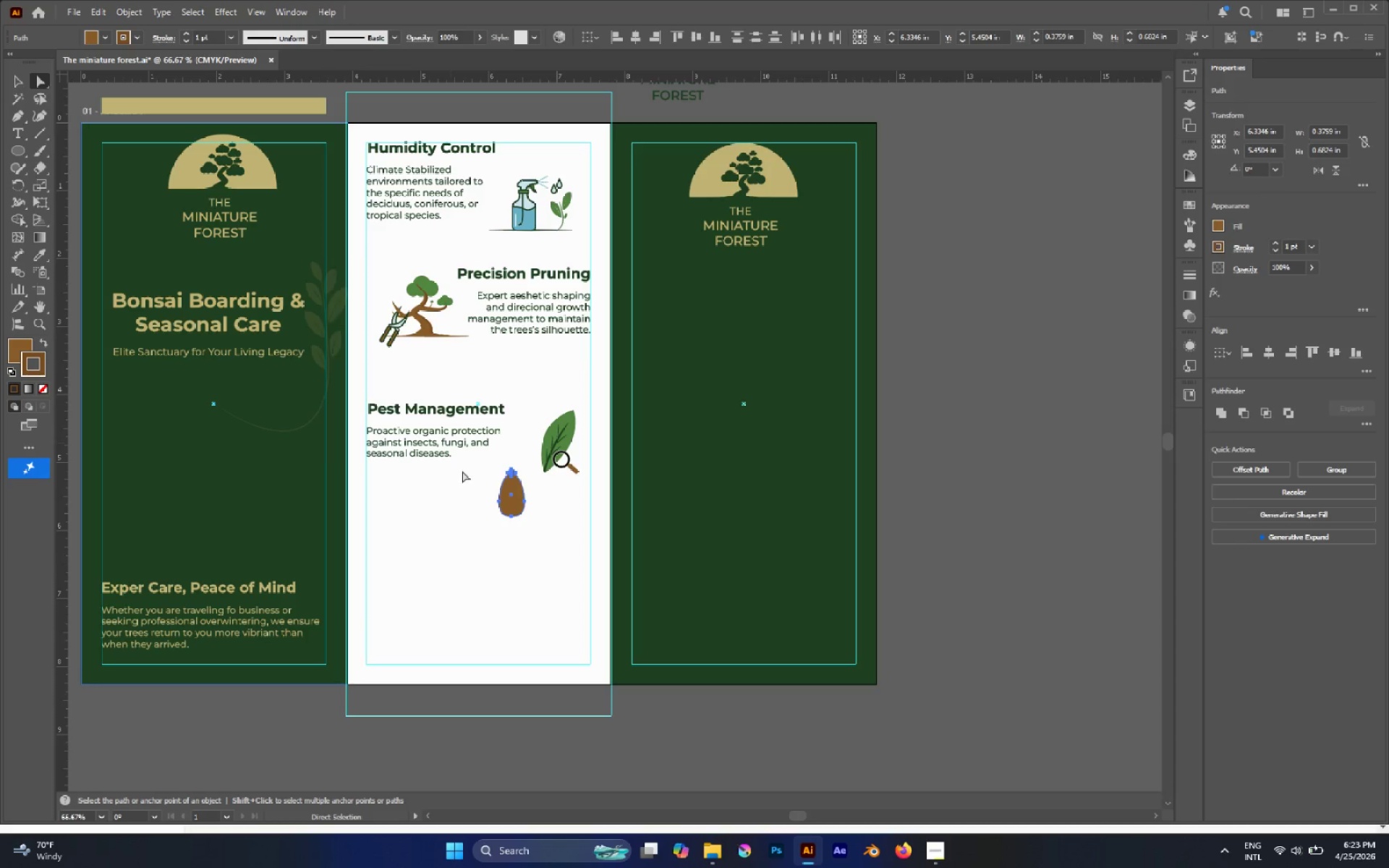 
hold_key(key=AltLeft, duration=0.64)
scroll: coordinate [505, 485], scroll_direction: up, amount: 5.0
 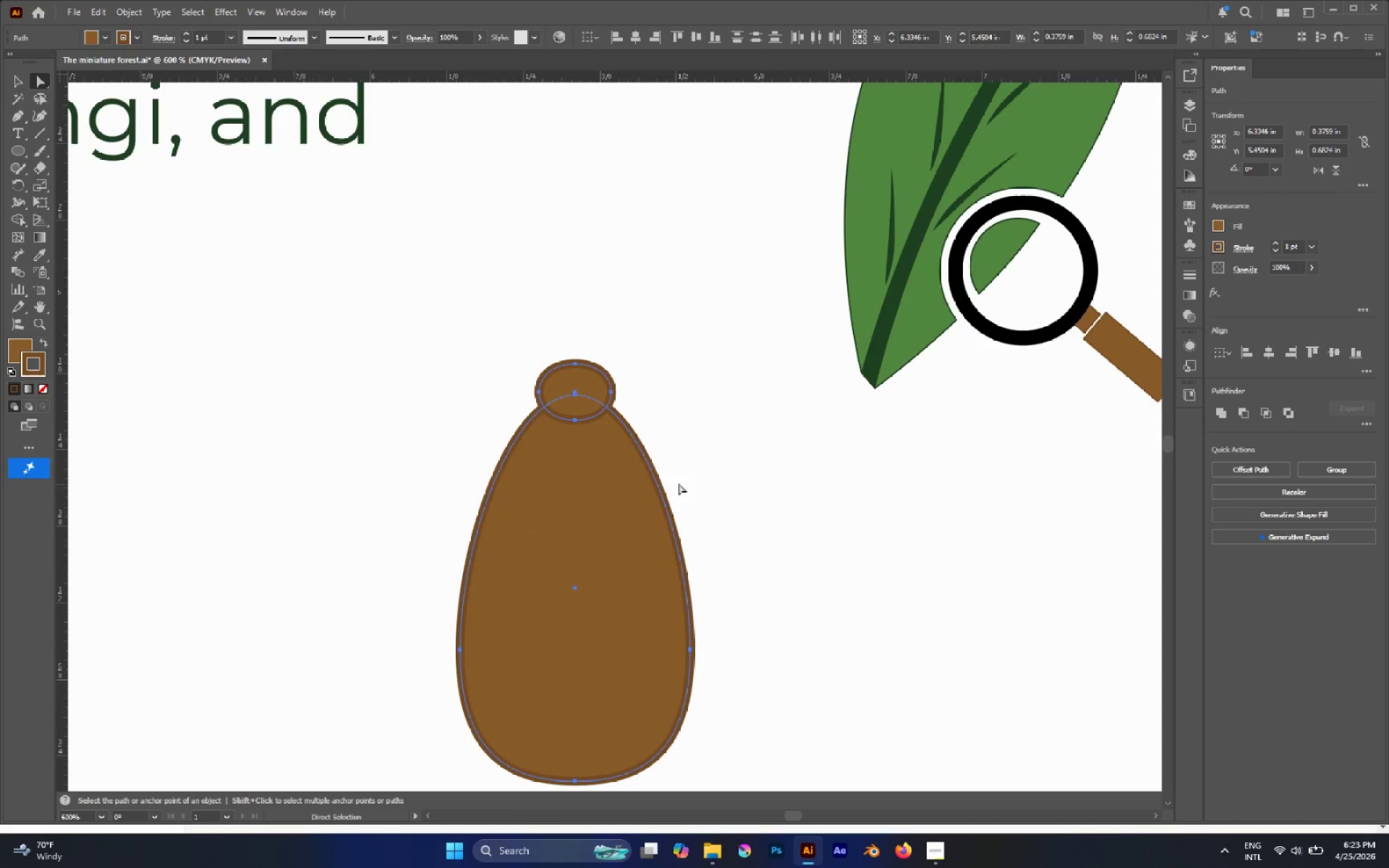 
left_click([710, 476])
 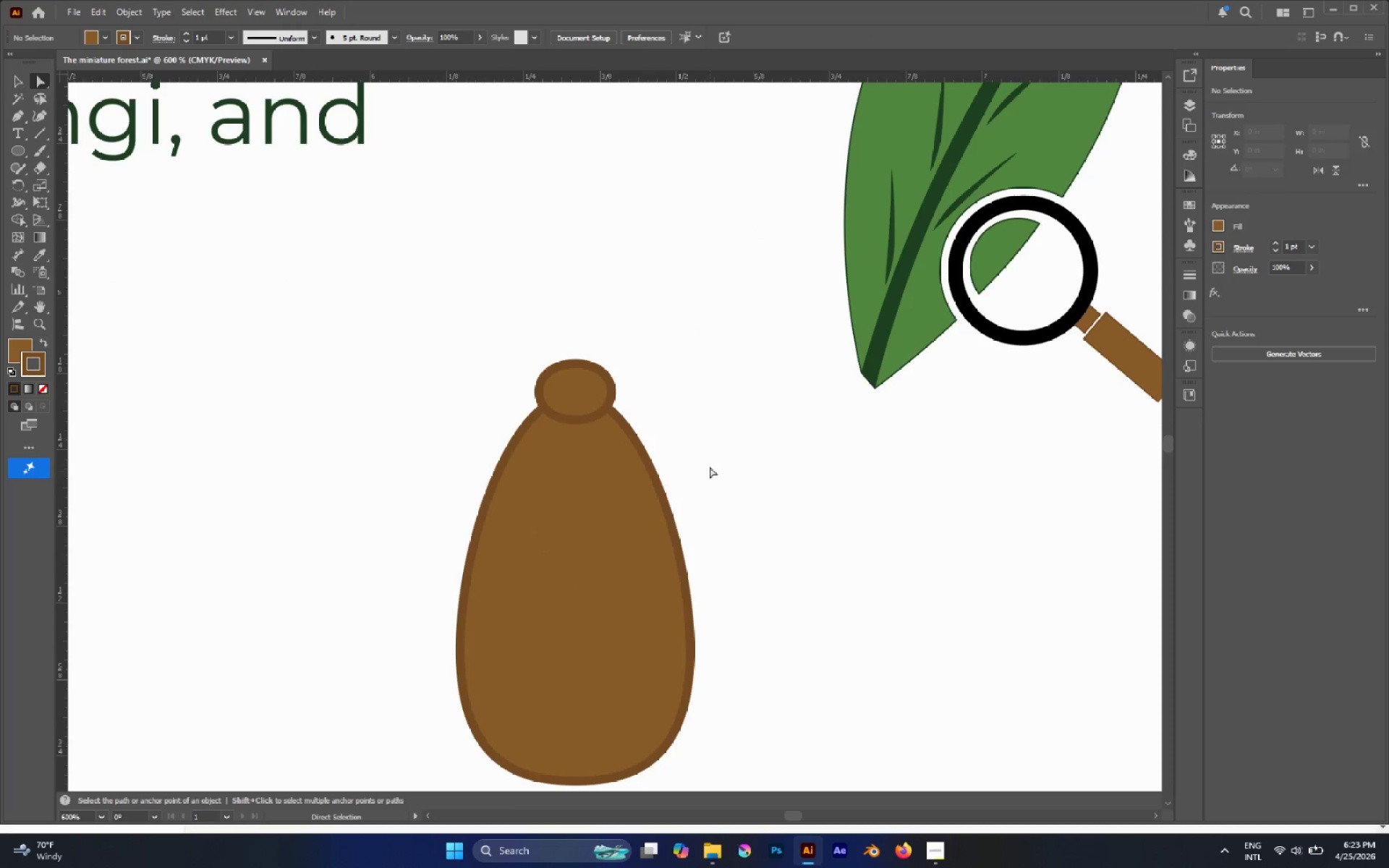 
hold_key(key=AltLeft, duration=0.66)
left_click_drag(start_coordinate=[688, 357], to_coordinate=[445, 433])
 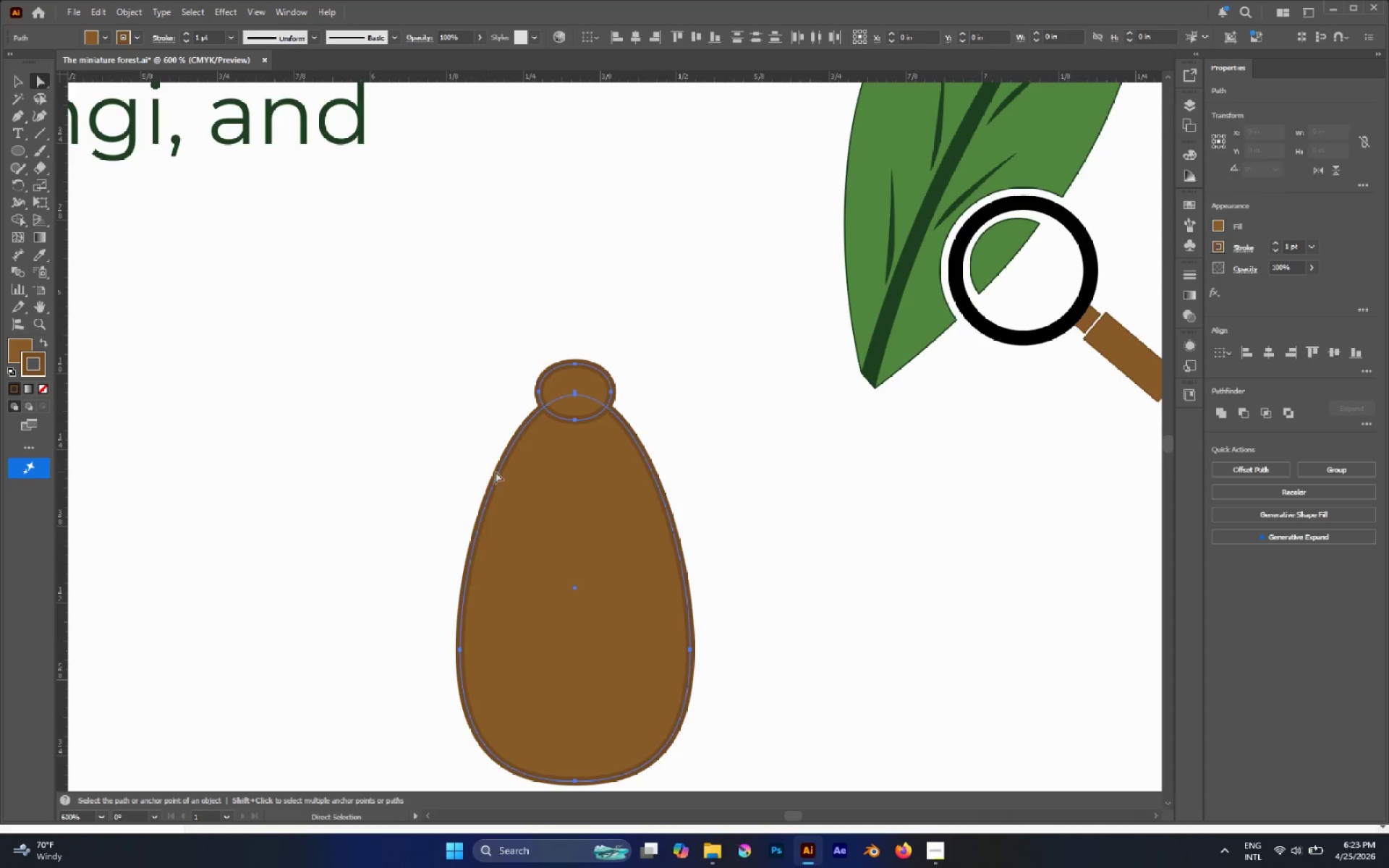 
hold_key(key=AltLeft, duration=0.38)
scroll: coordinate [502, 477], scroll_direction: down, amount: 3.0
 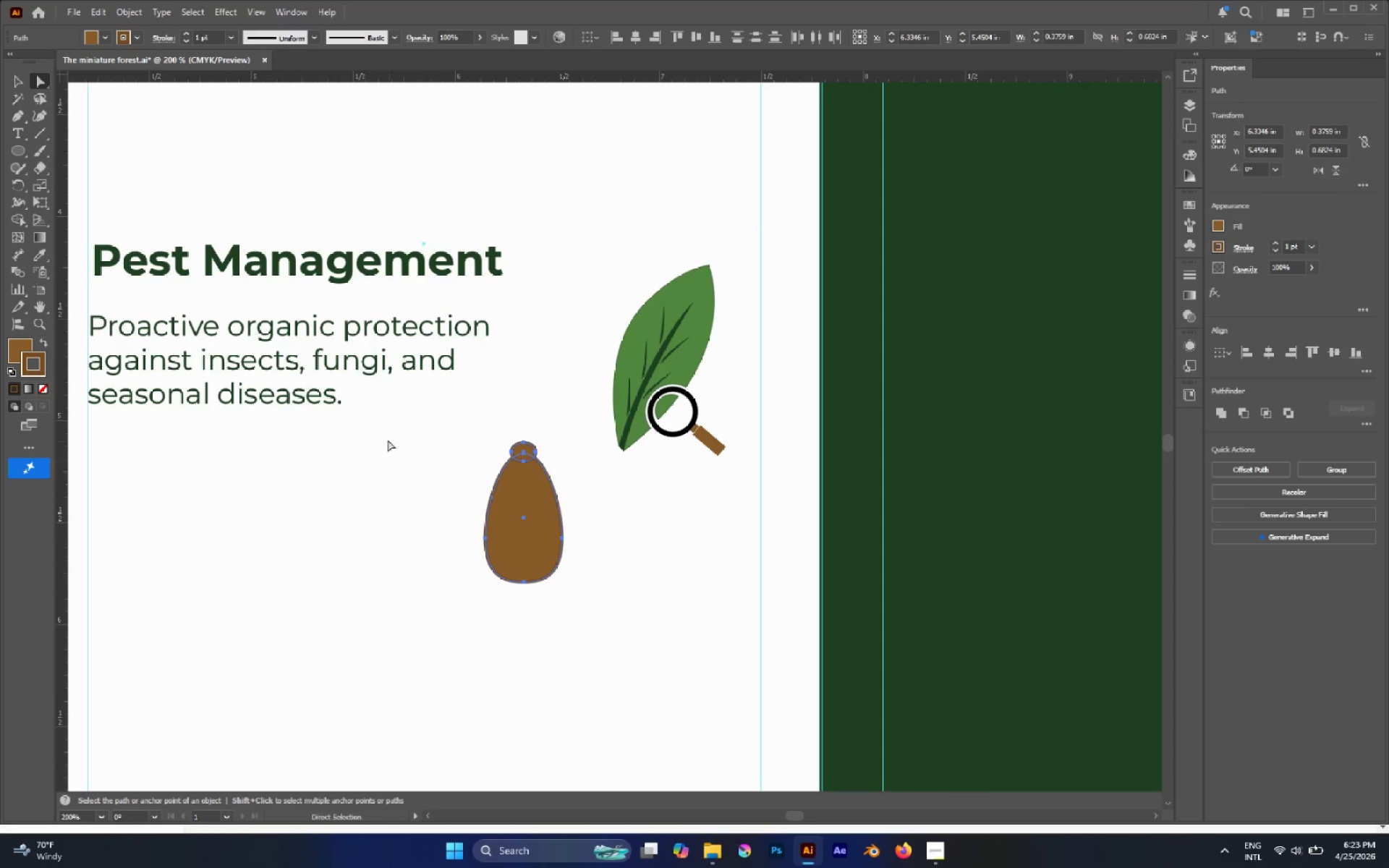 
key(Alt+AltLeft)
 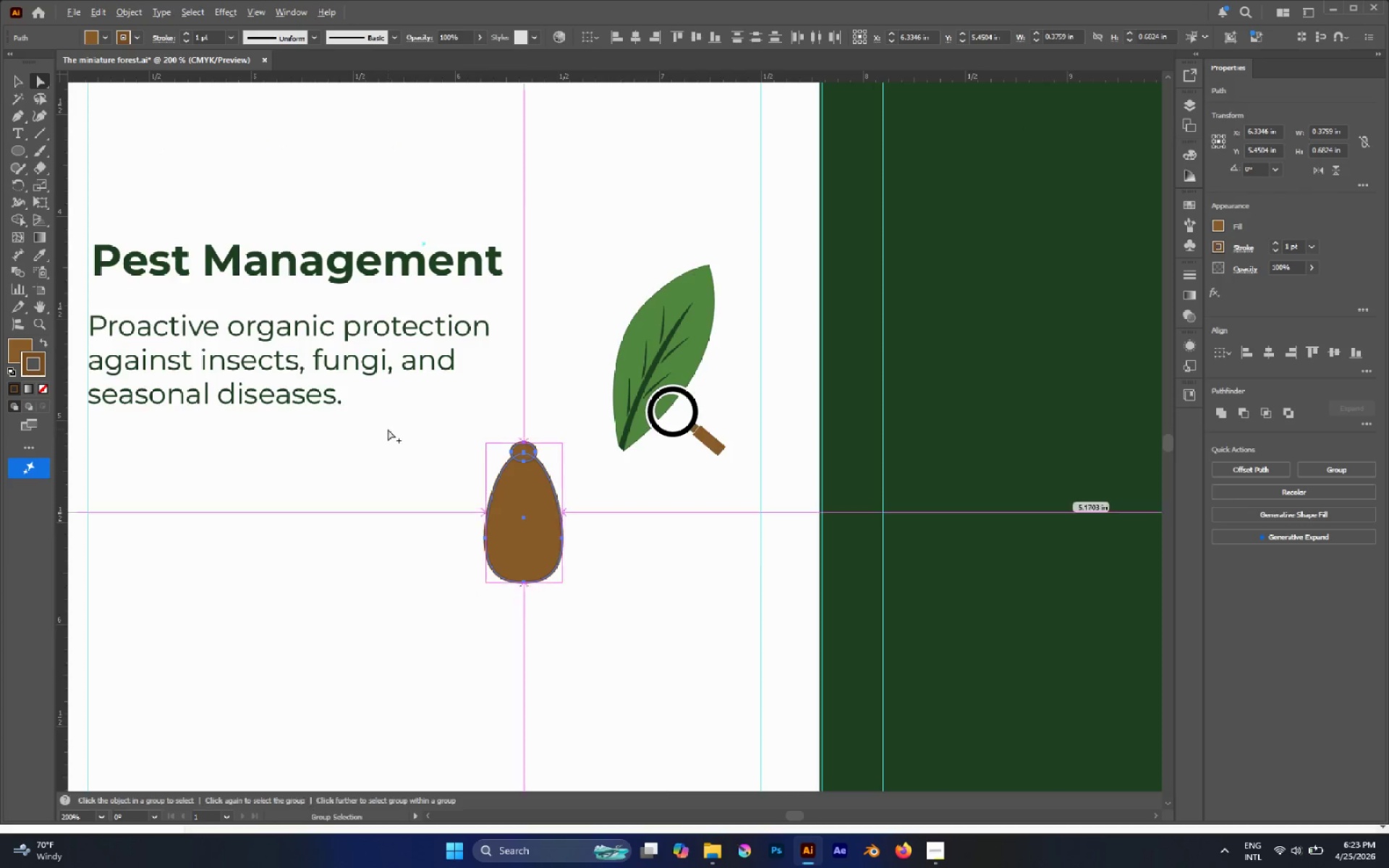 
scroll: coordinate [388, 429], scroll_direction: down, amount: 4.0
 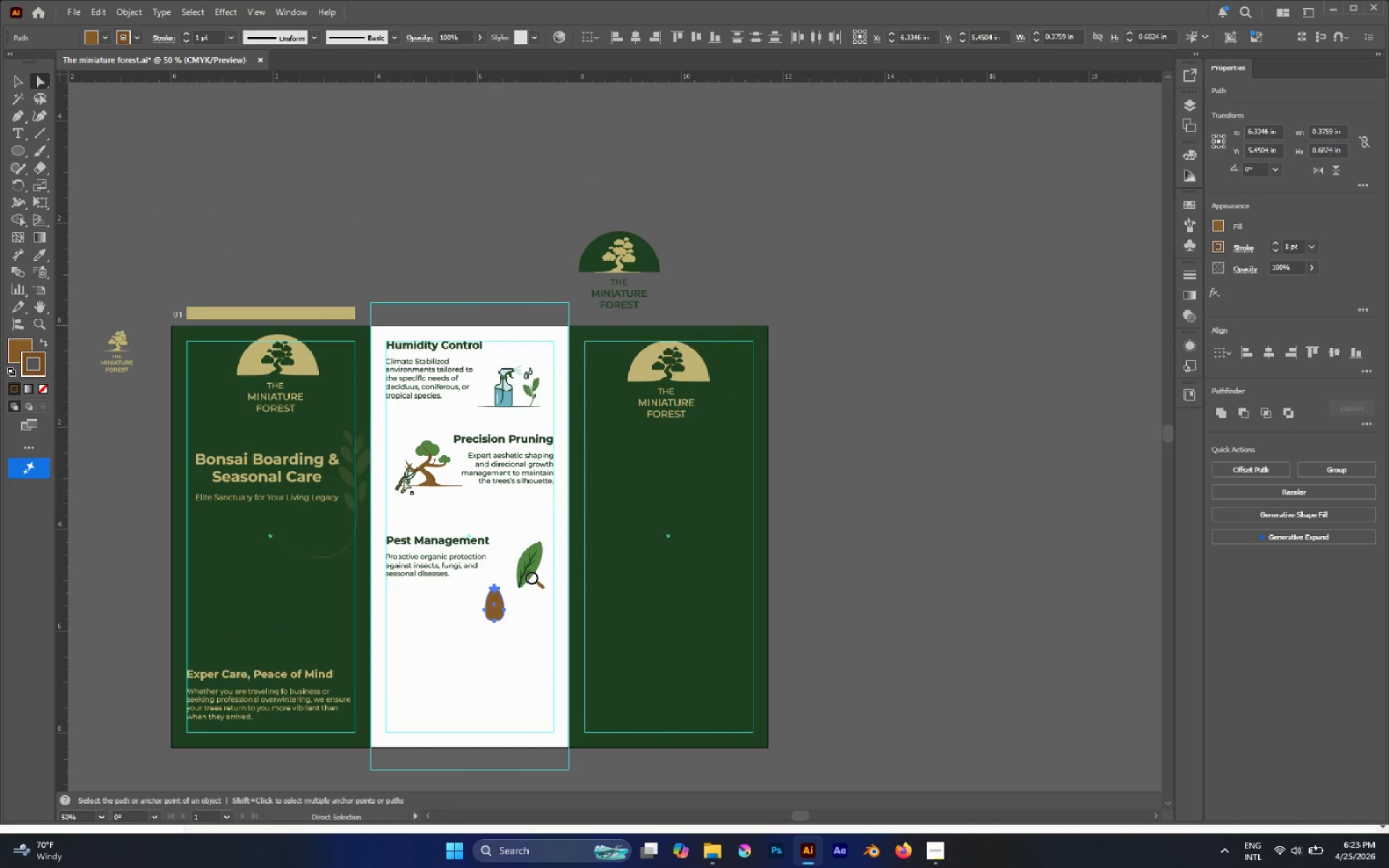 
hold_key(key=AltLeft, duration=0.64)
scroll: coordinate [378, 480], scroll_direction: up, amount: 5.0
 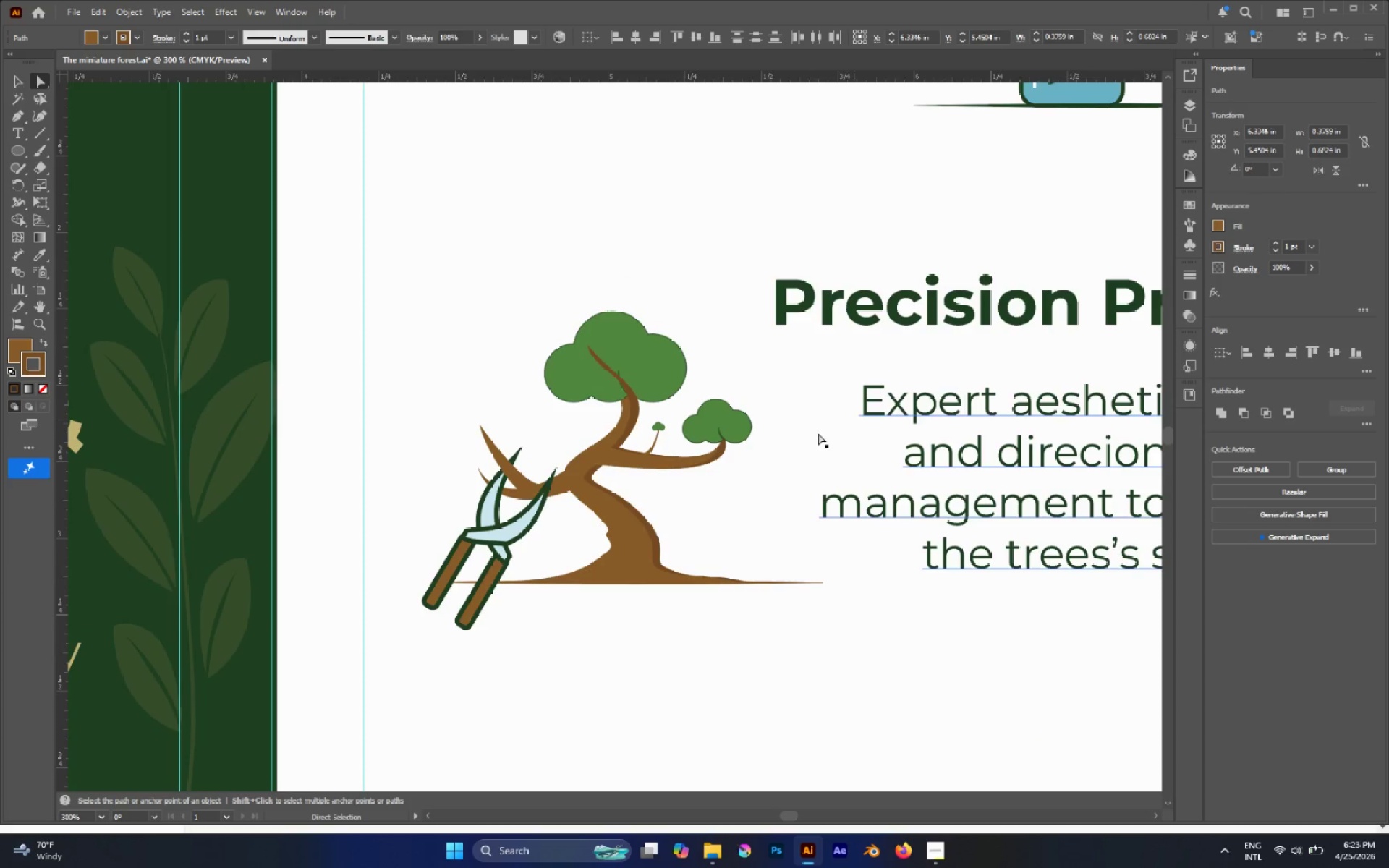 
hold_key(key=AltLeft, duration=0.41)
scroll: coordinate [485, 523], scroll_direction: up, amount: 4.0
 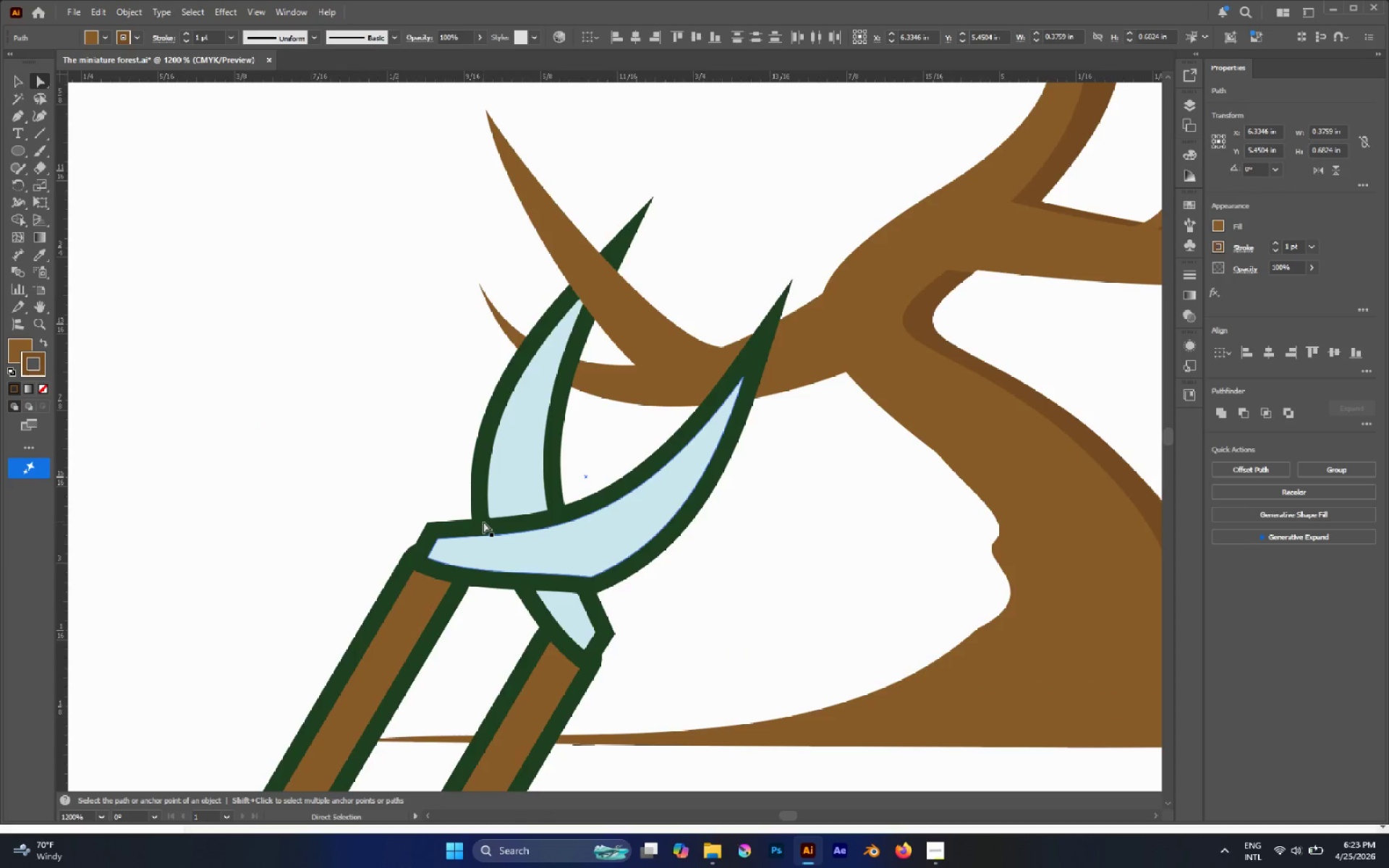 
key(I)
 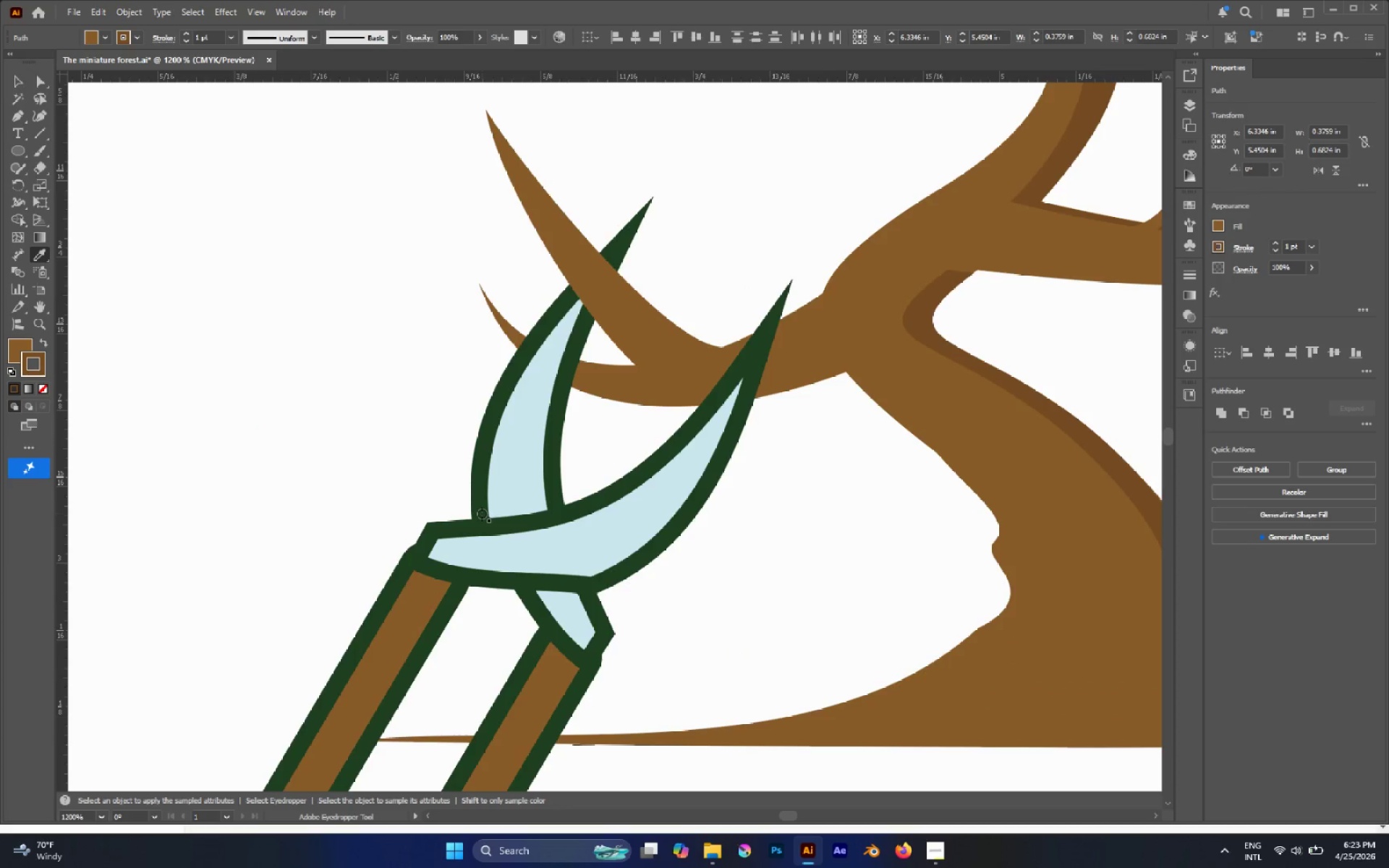 
hold_key(key=AltLeft, duration=0.67)
scroll: coordinate [609, 415], scroll_direction: down, amount: 6.0
 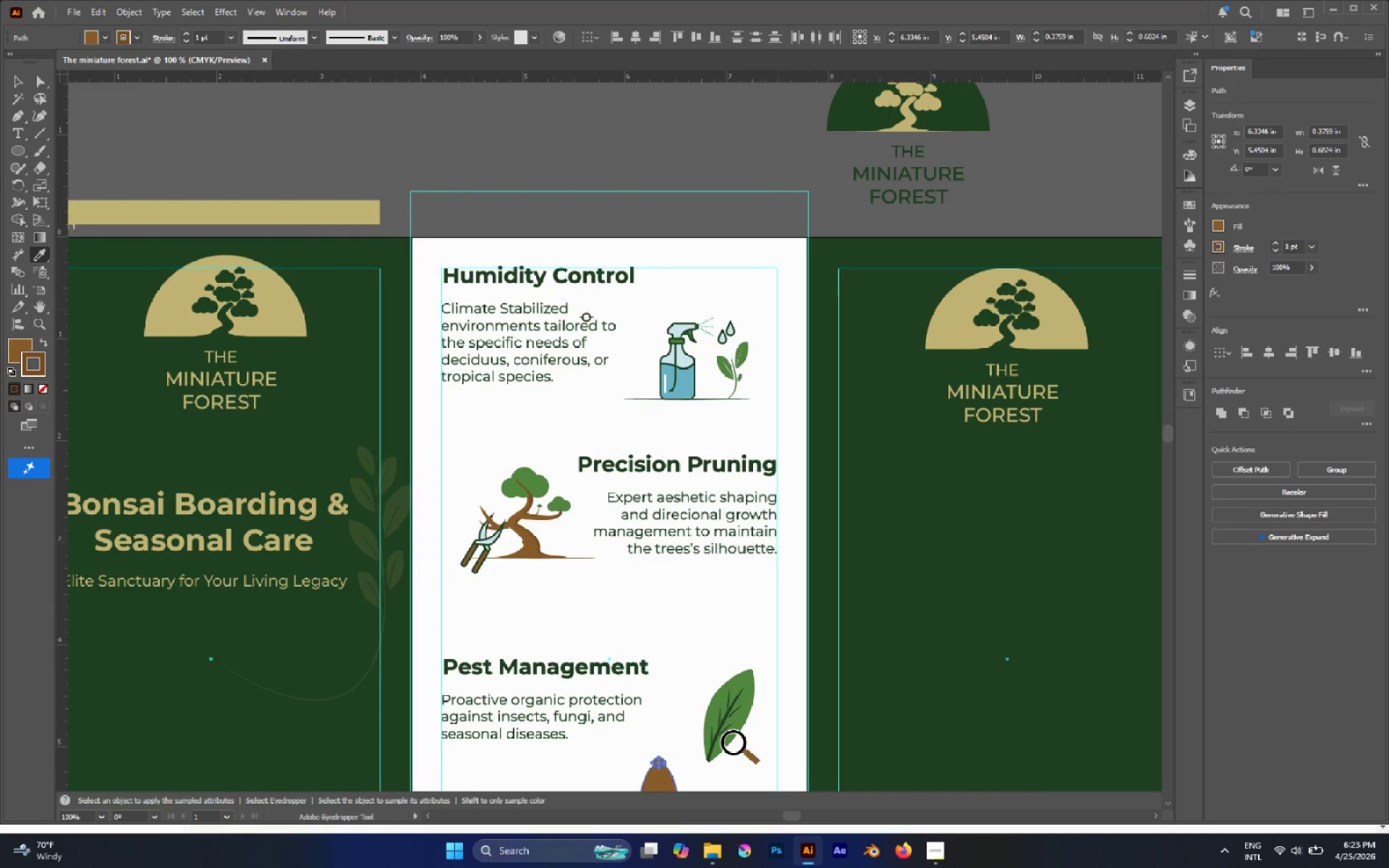 
hold_key(key=AltLeft, duration=0.67)
scroll: coordinate [663, 340], scroll_direction: up, amount: 7.0
 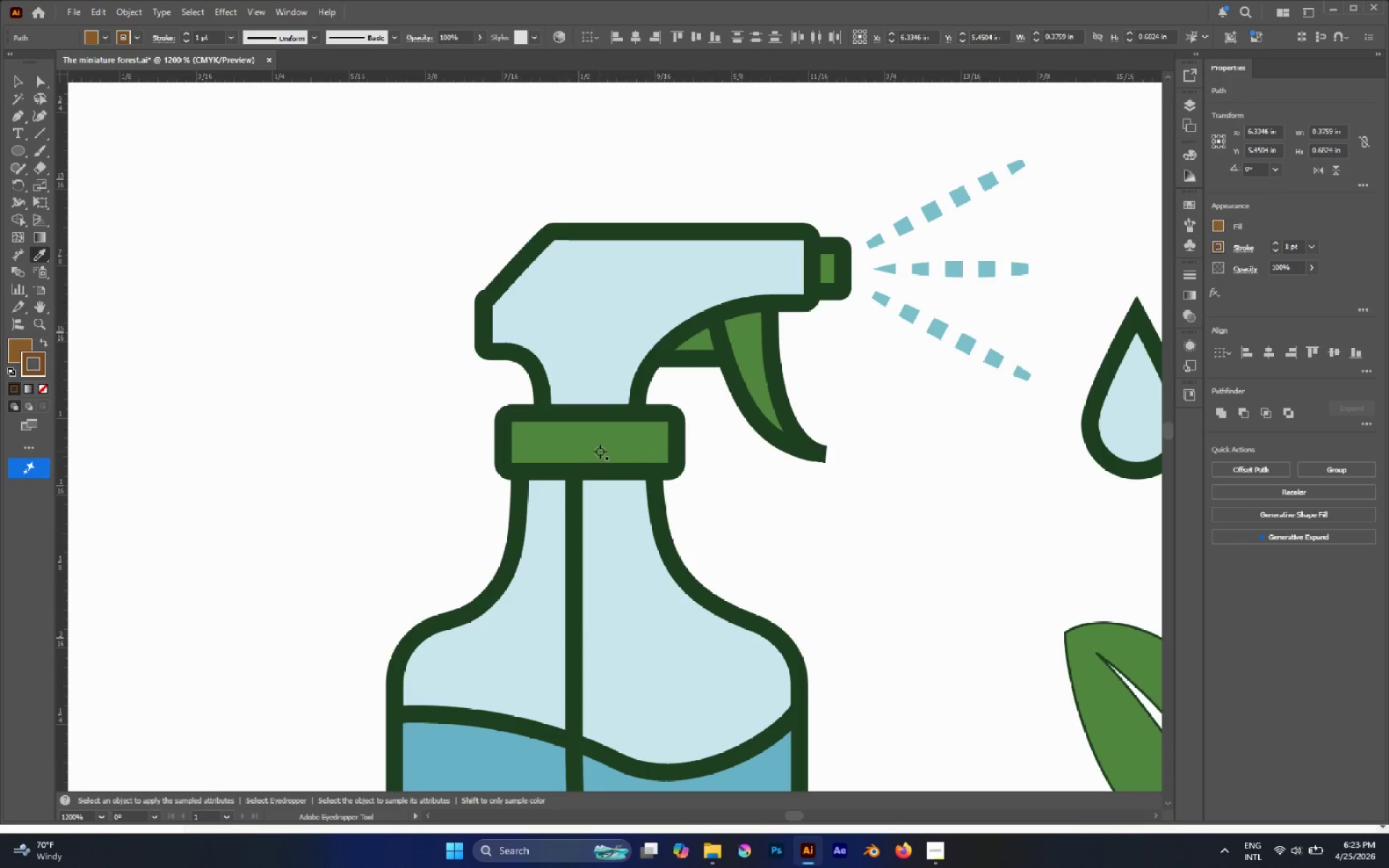 
hold_key(key=ShiftLeft, duration=1.95)
left_click([512, 552])
 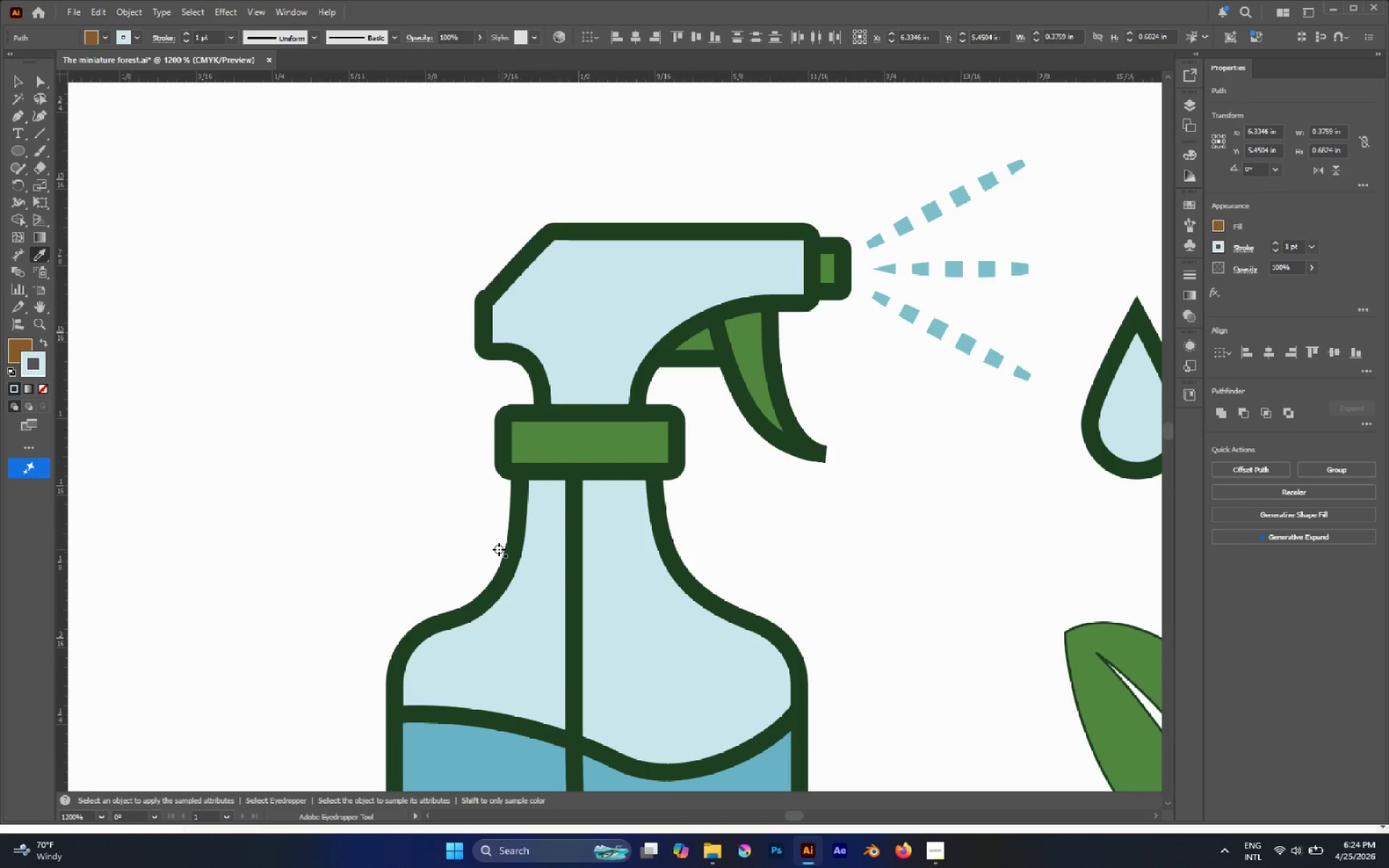 
hold_key(key=ShiftLeft, duration=3.08)
left_click([501, 553])
 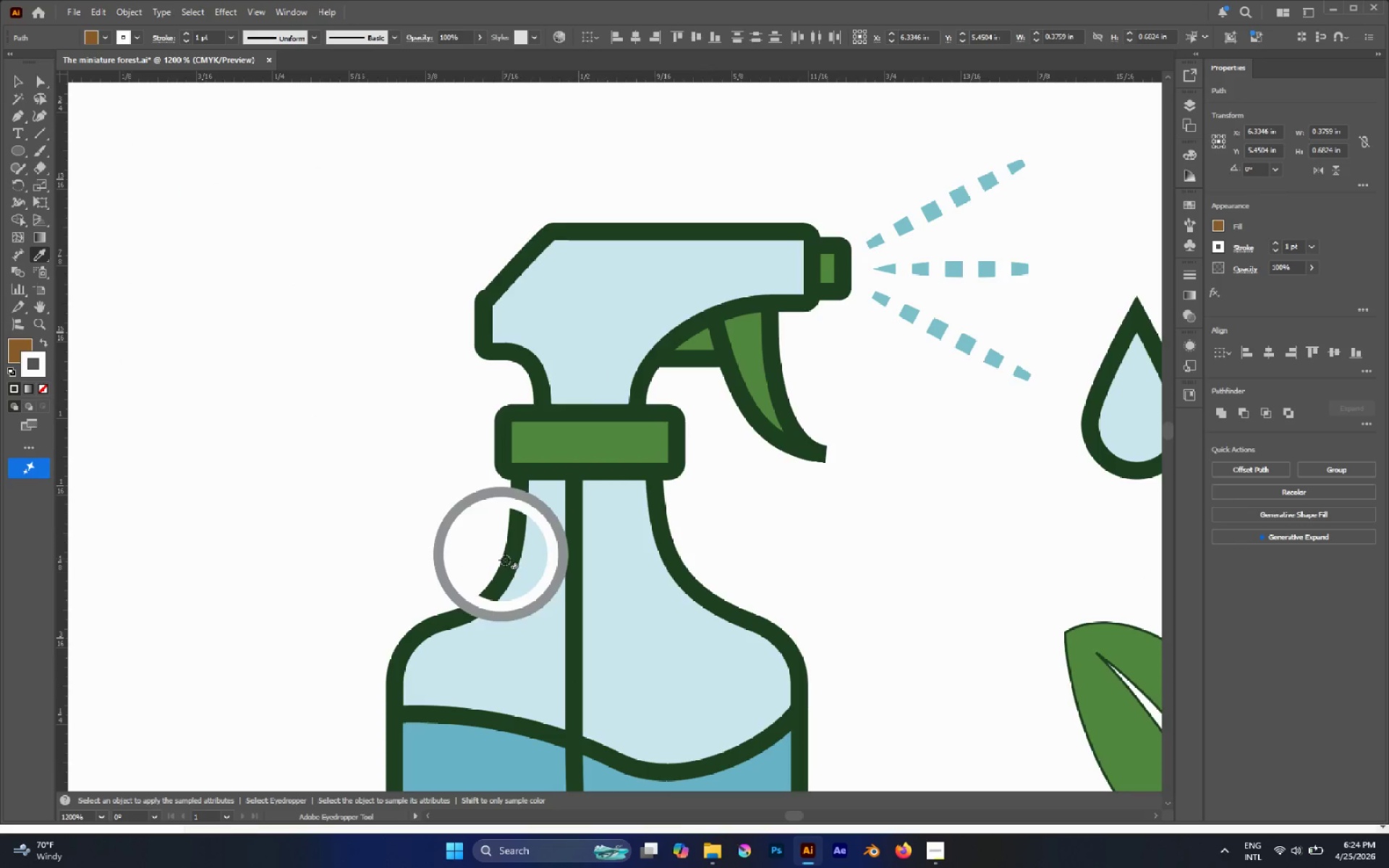 
left_click([506, 561])
 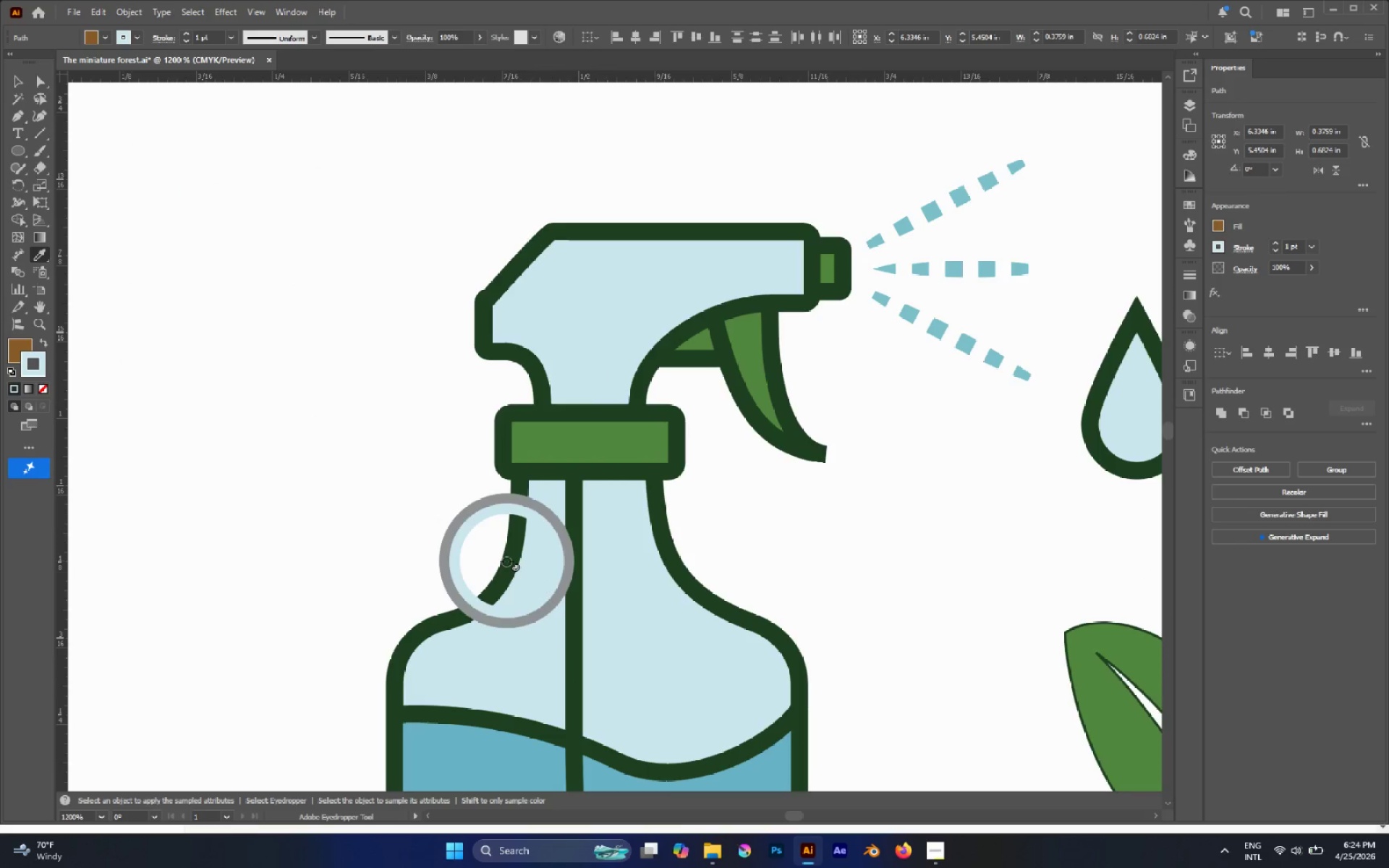 
left_click([506, 563])
 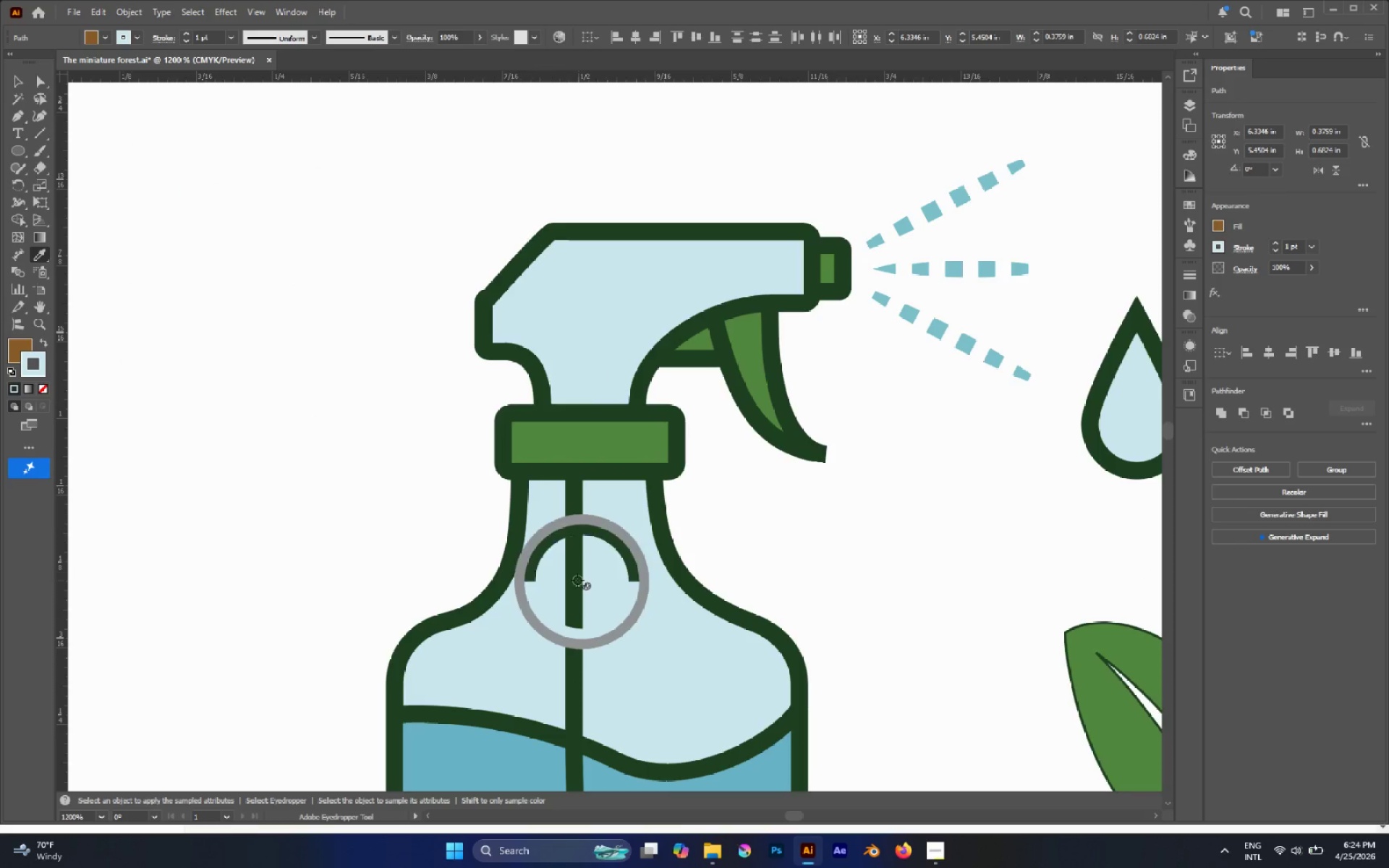 
left_click([577, 580])
 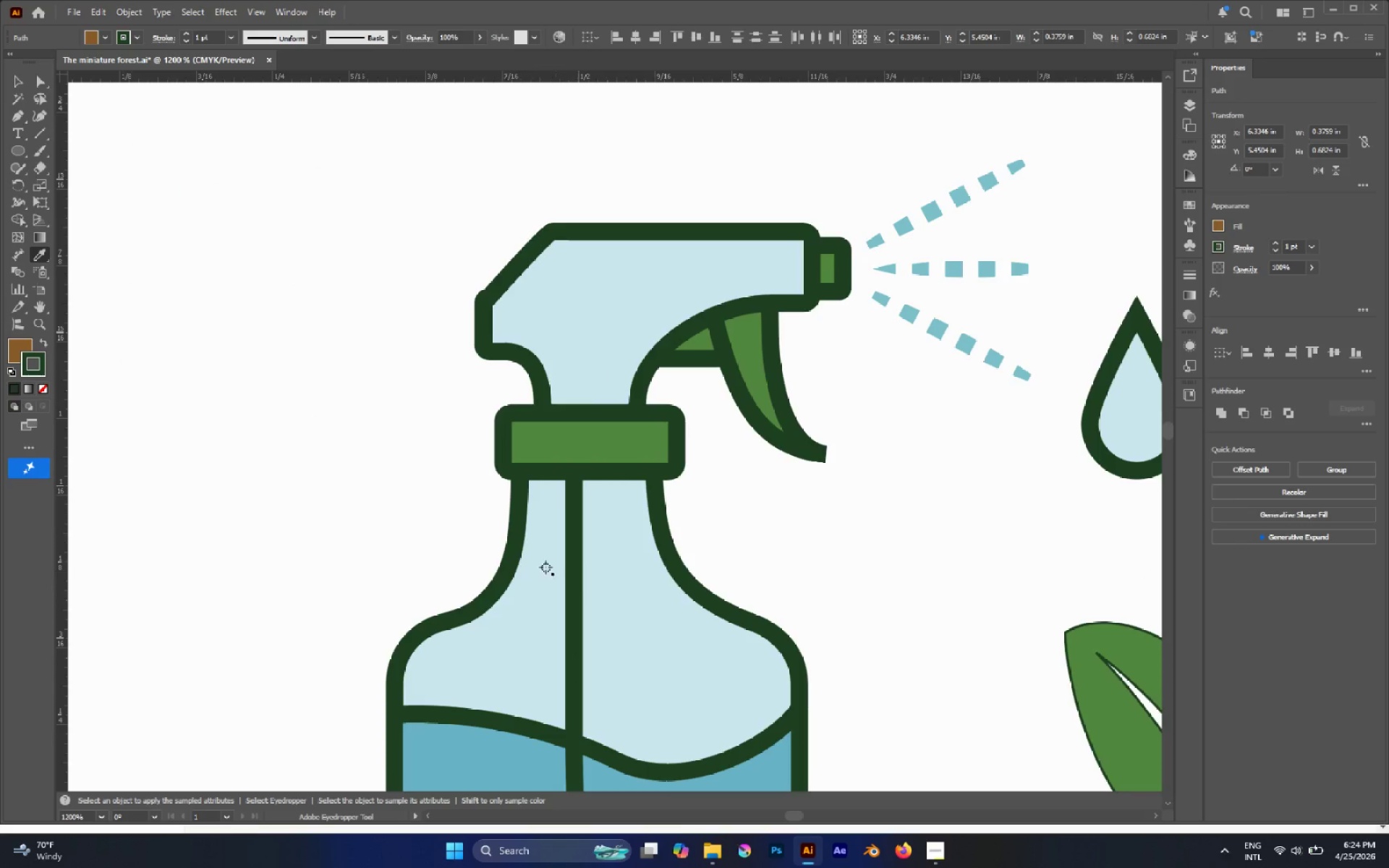 
hold_key(key=AltLeft, duration=0.56)
 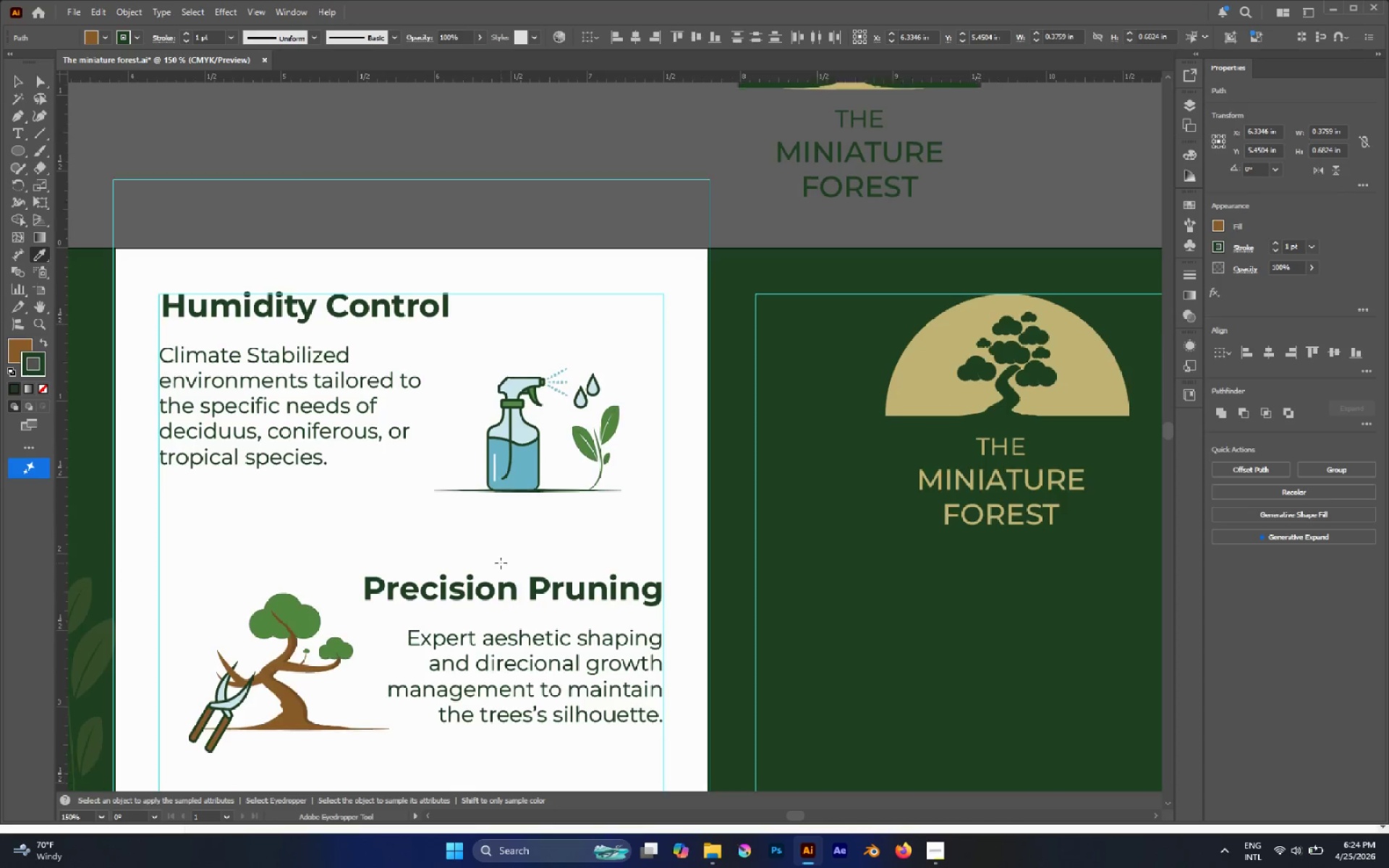 
hold_key(key=AltLeft, duration=0.5)
 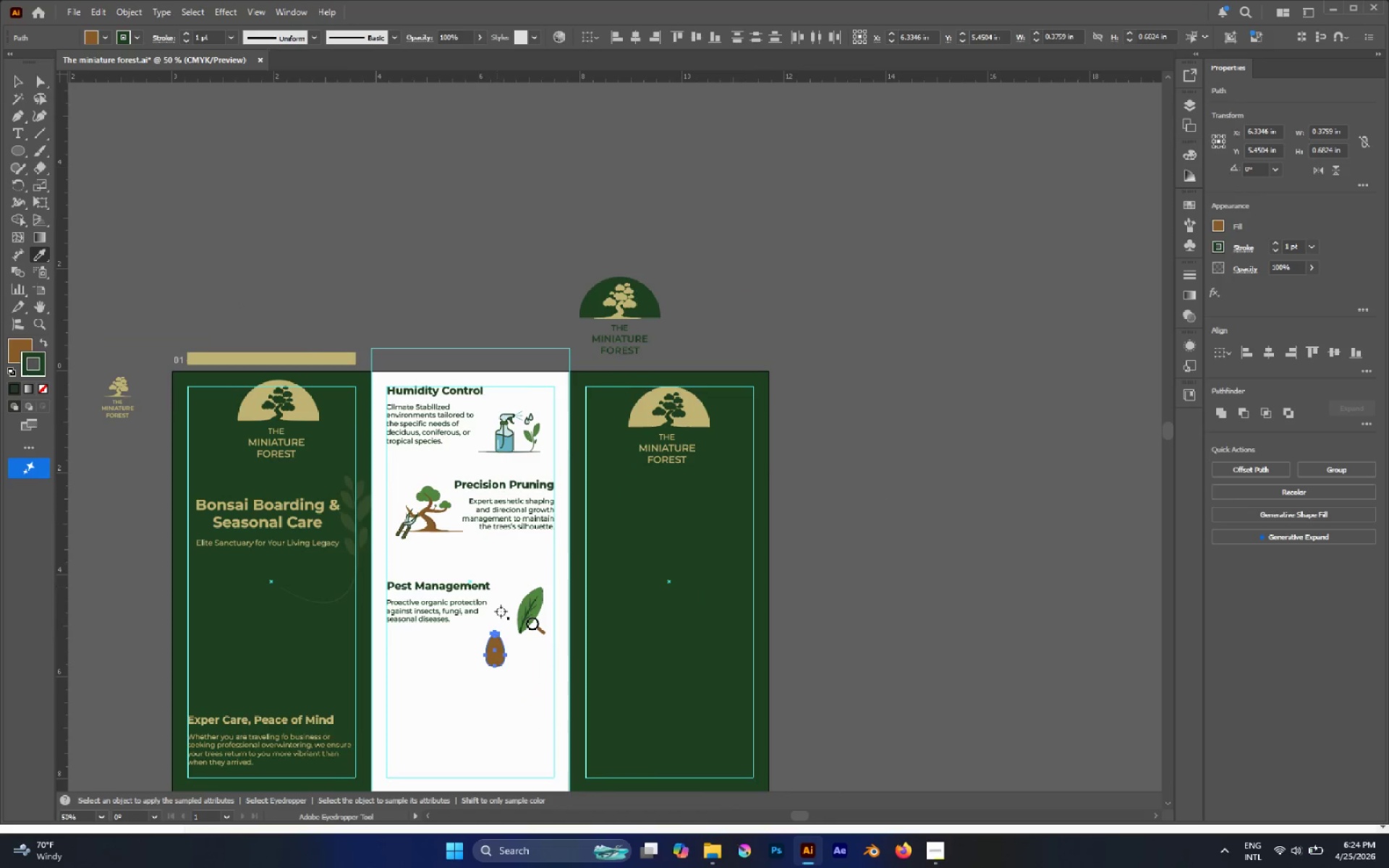 
hold_key(key=AltLeft, duration=0.72)
 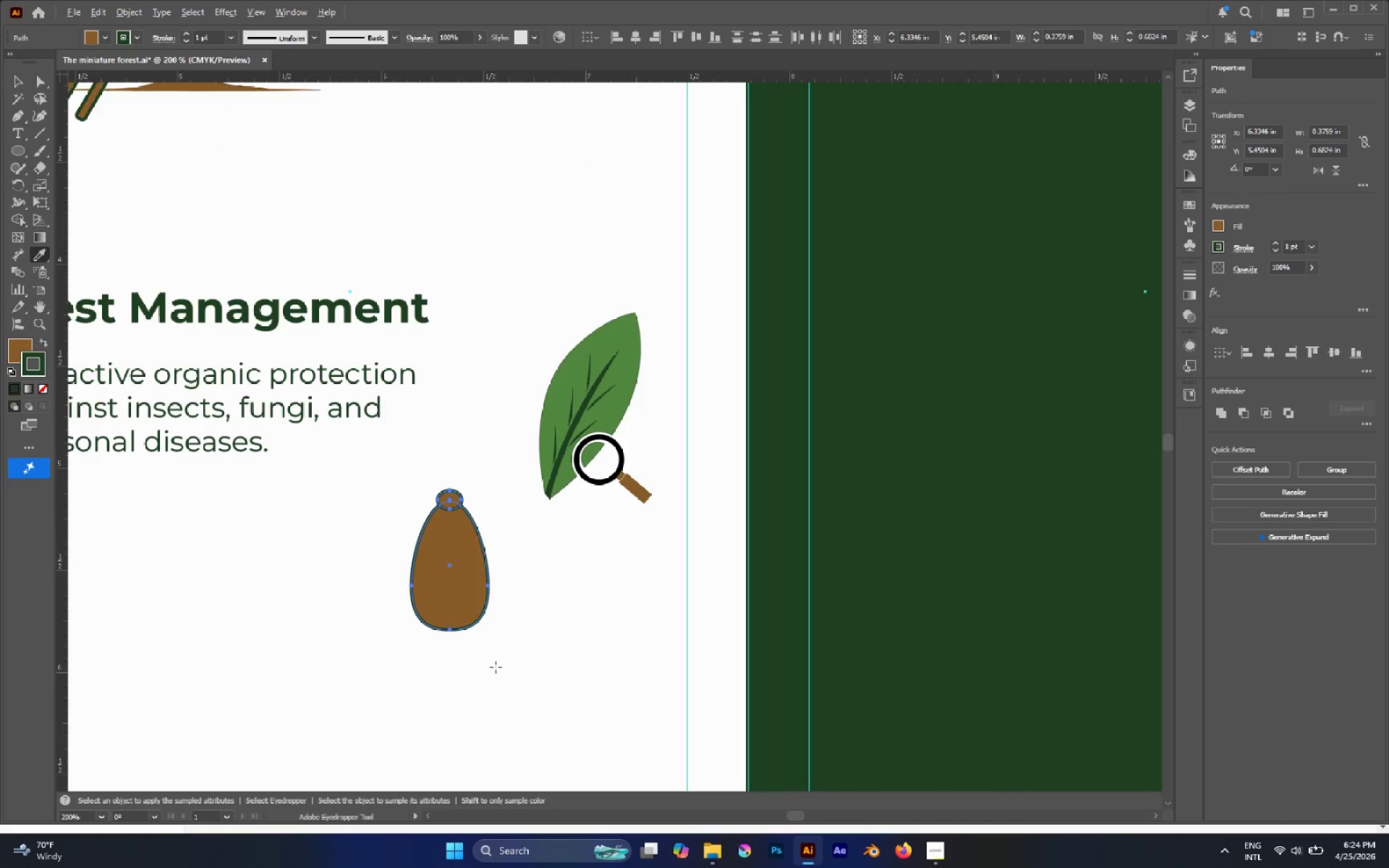 
key(A)
 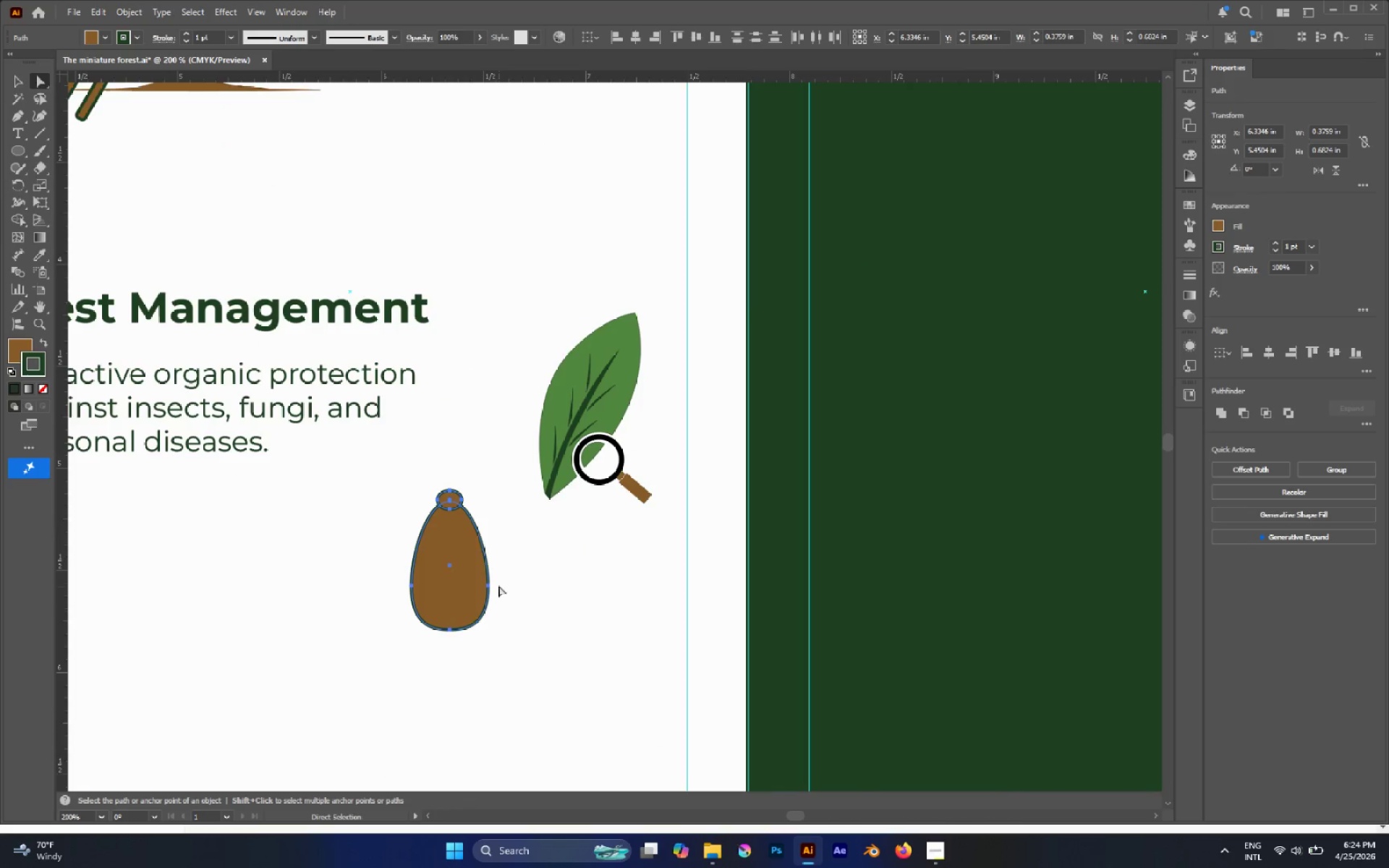 
left_click([499, 579])
 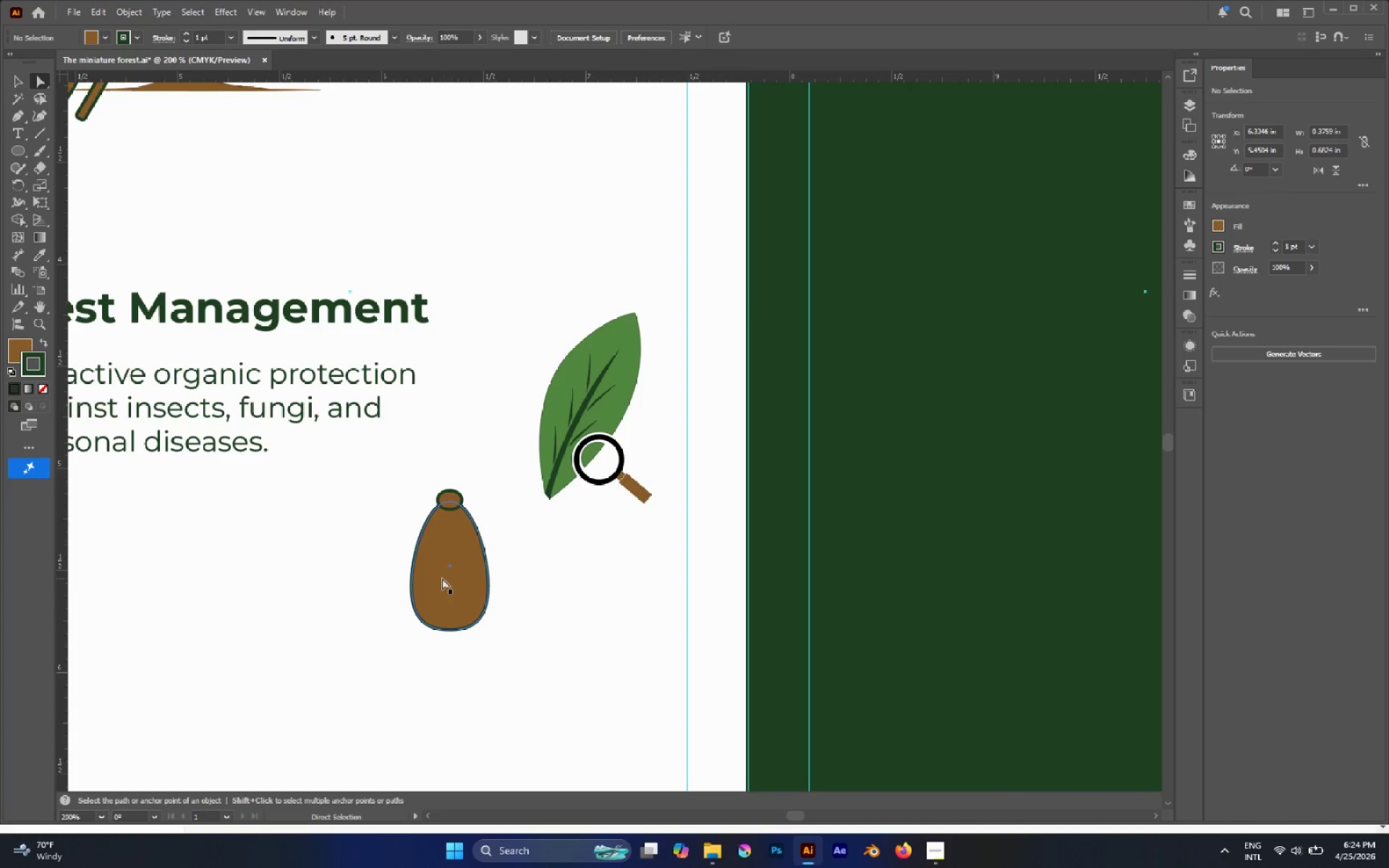 
scroll: coordinate [496, 669], scroll_direction: down, amount: 16.0
 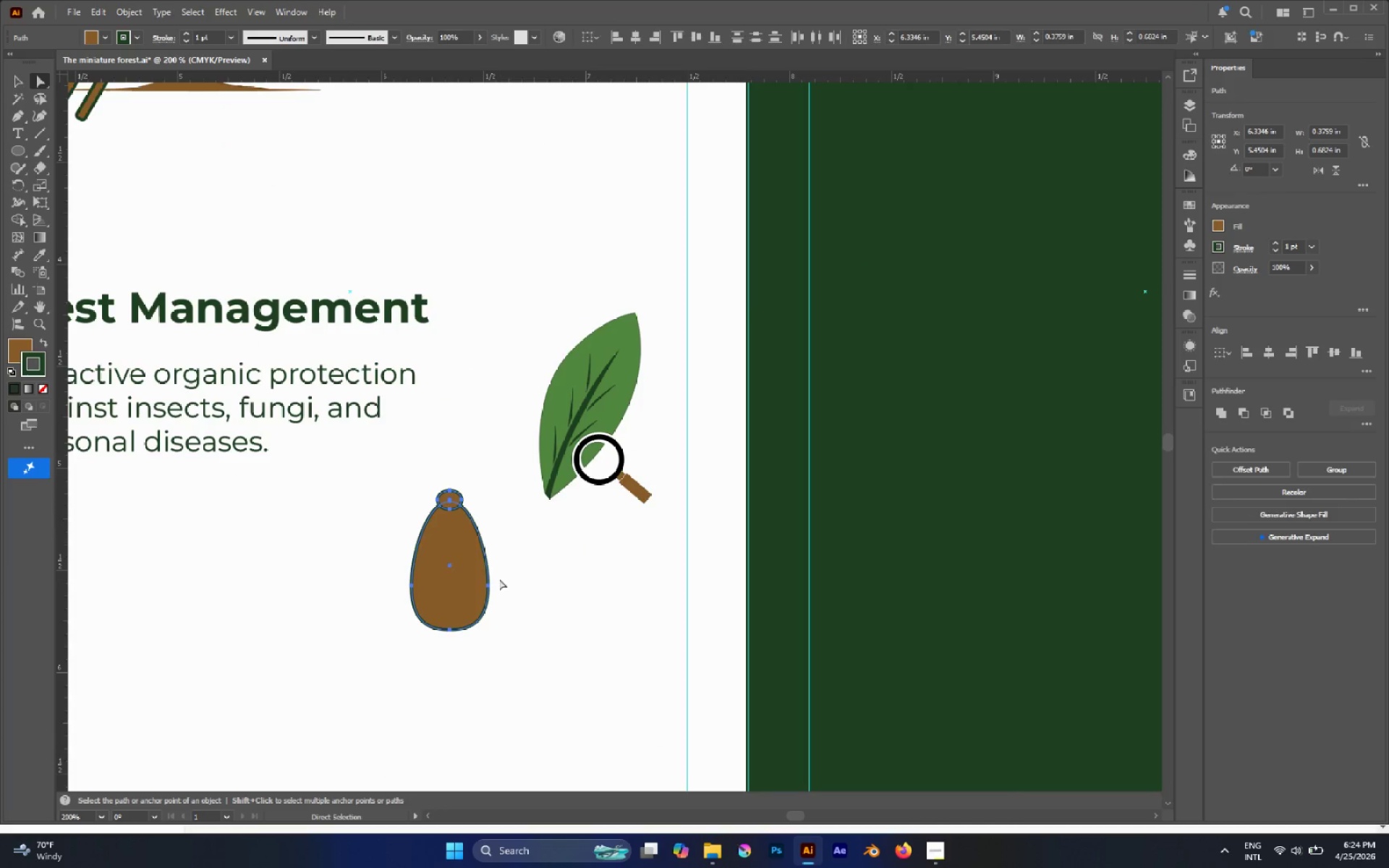 
scroll: coordinate [440, 577], scroll_direction: up, amount: 1.0
 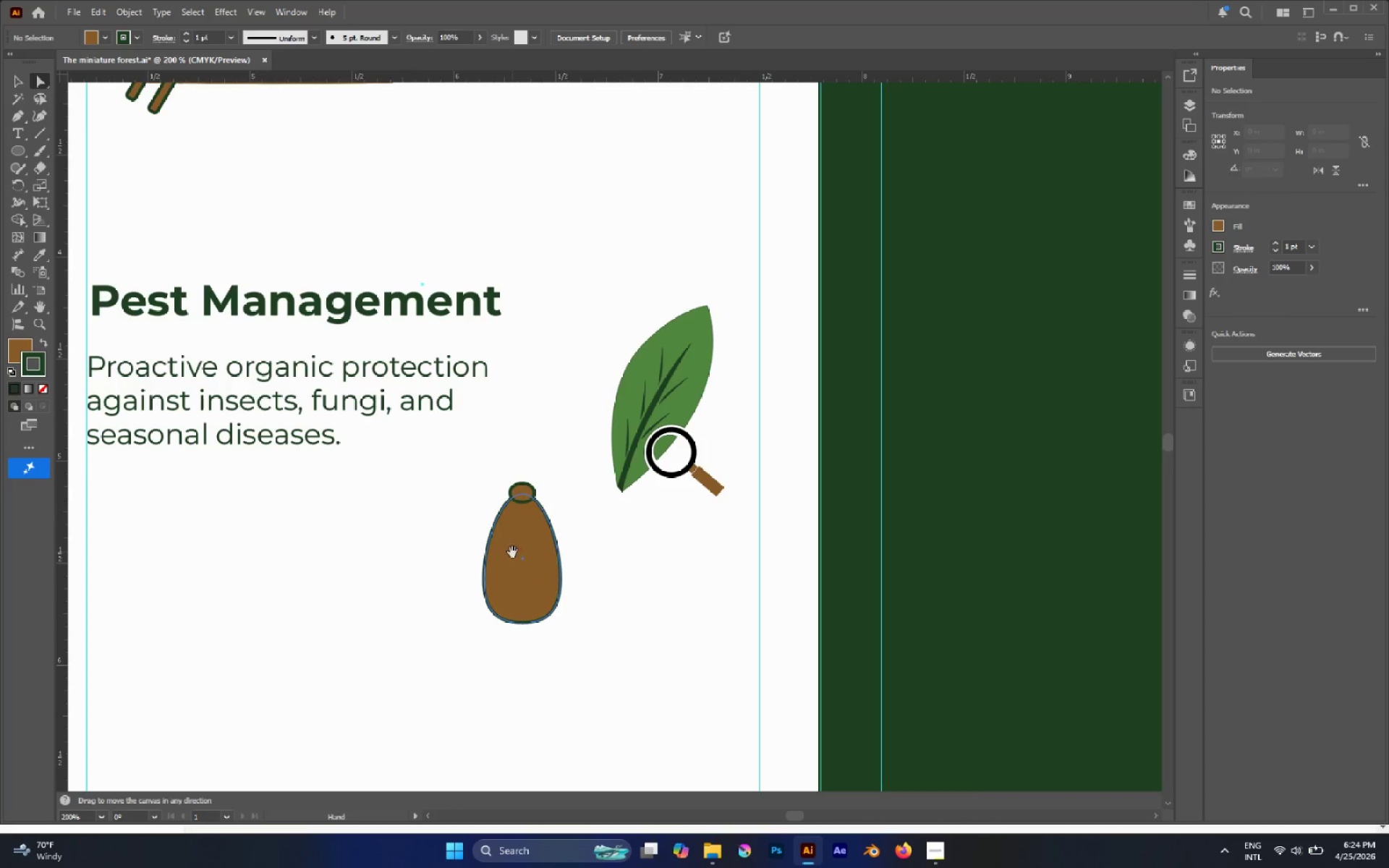 
hold_key(key=AltLeft, duration=0.44)
 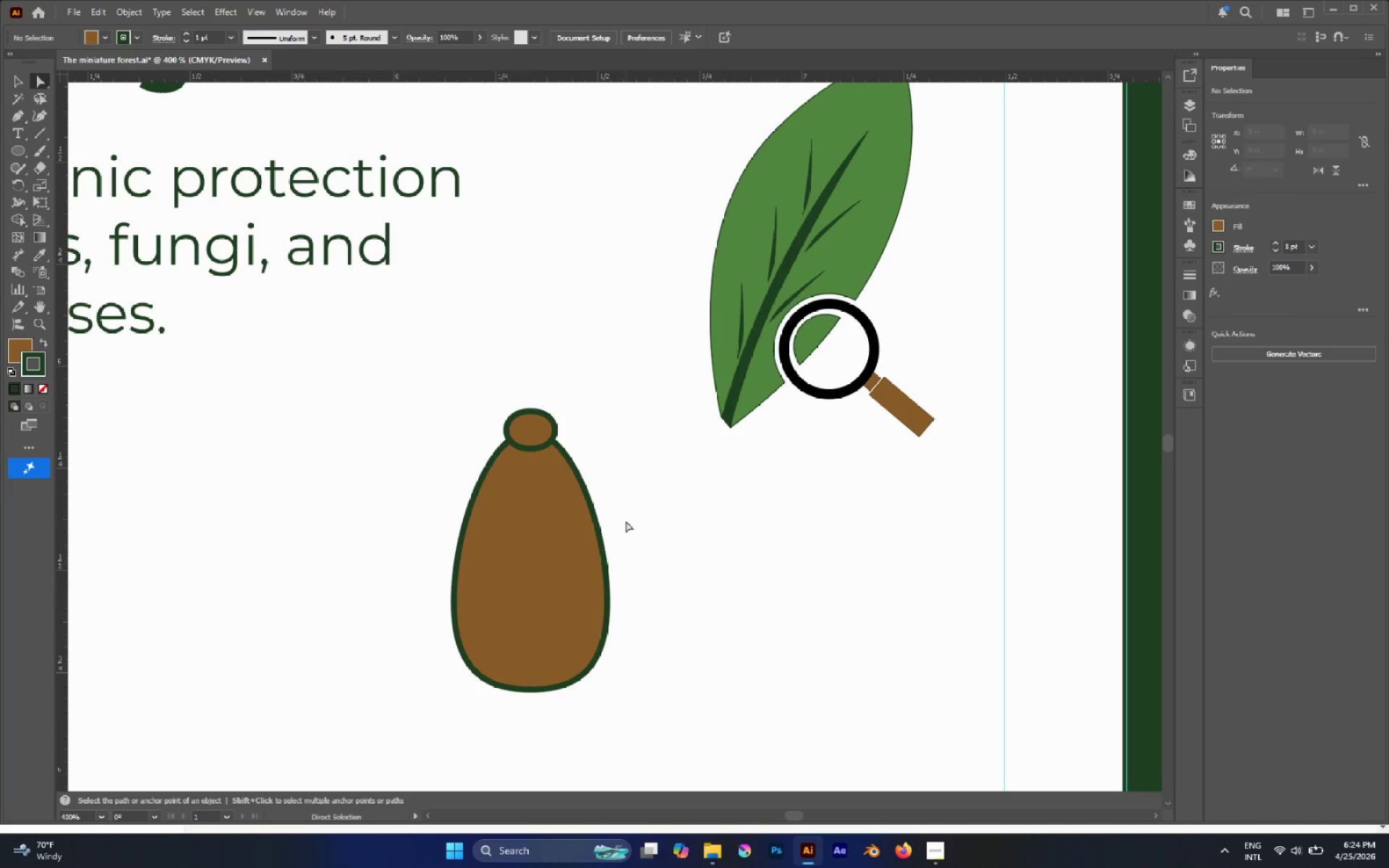 
left_click([626, 521])
 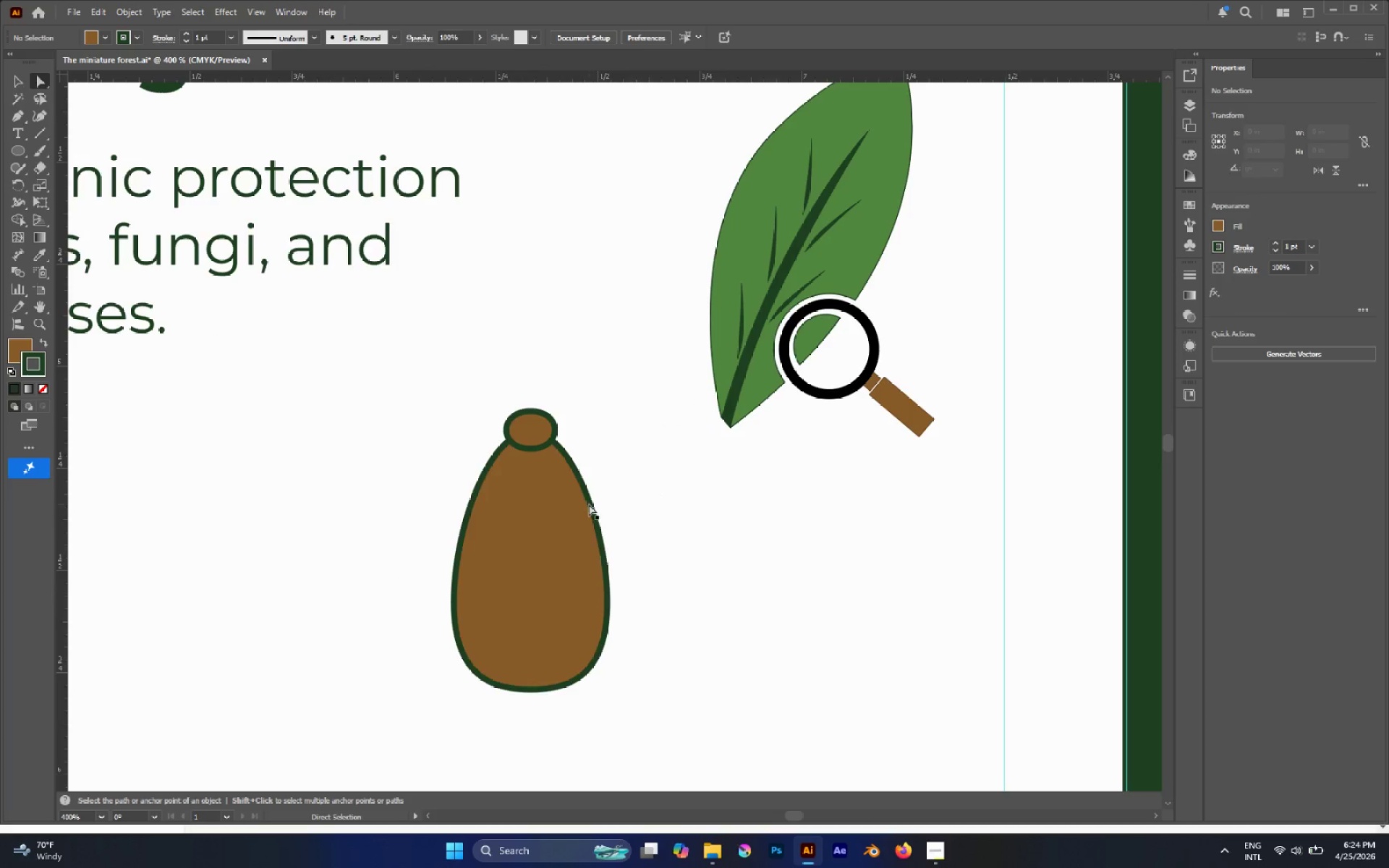 
scroll: coordinate [513, 552], scroll_direction: up, amount: 2.0
 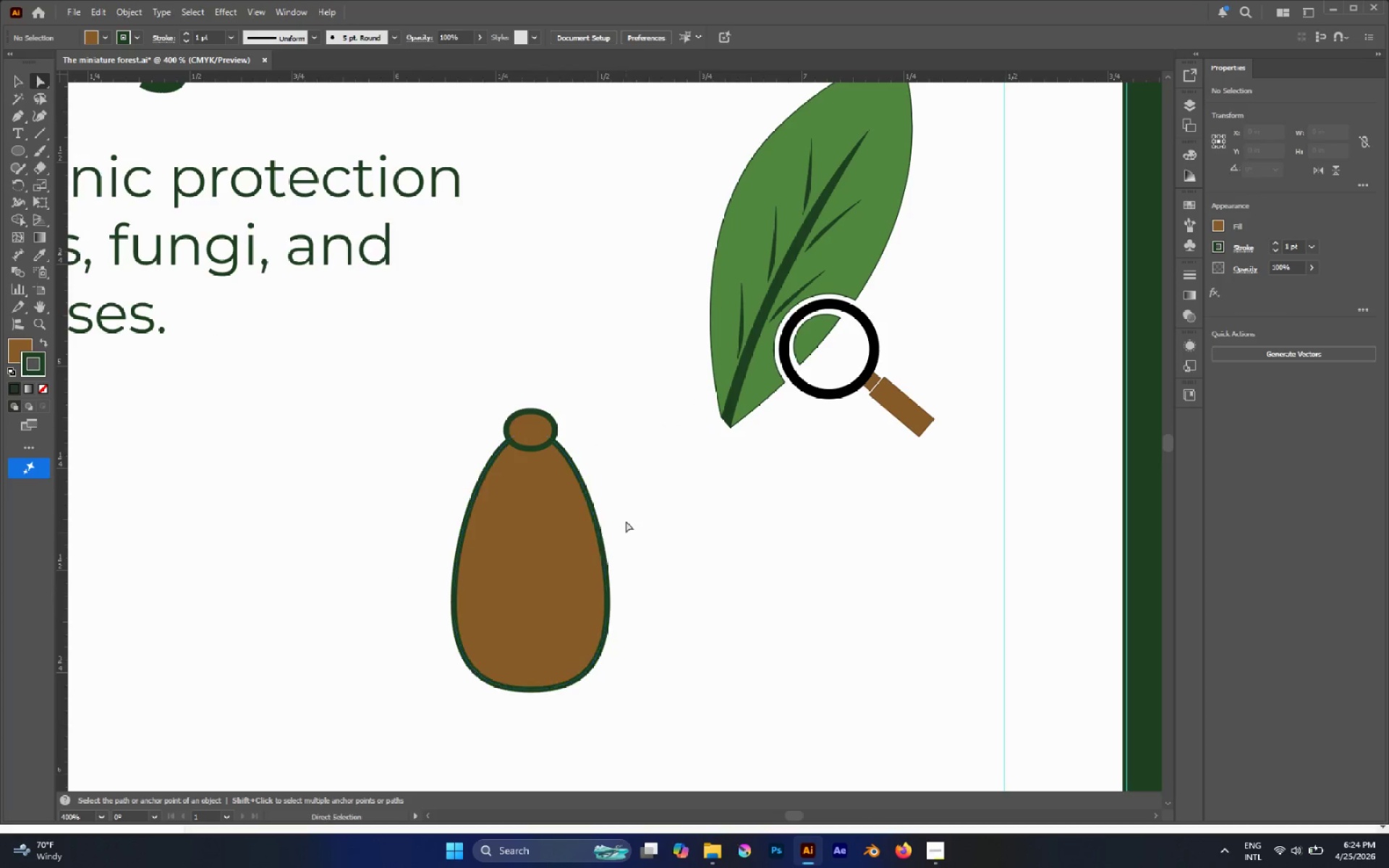 
key(P)
 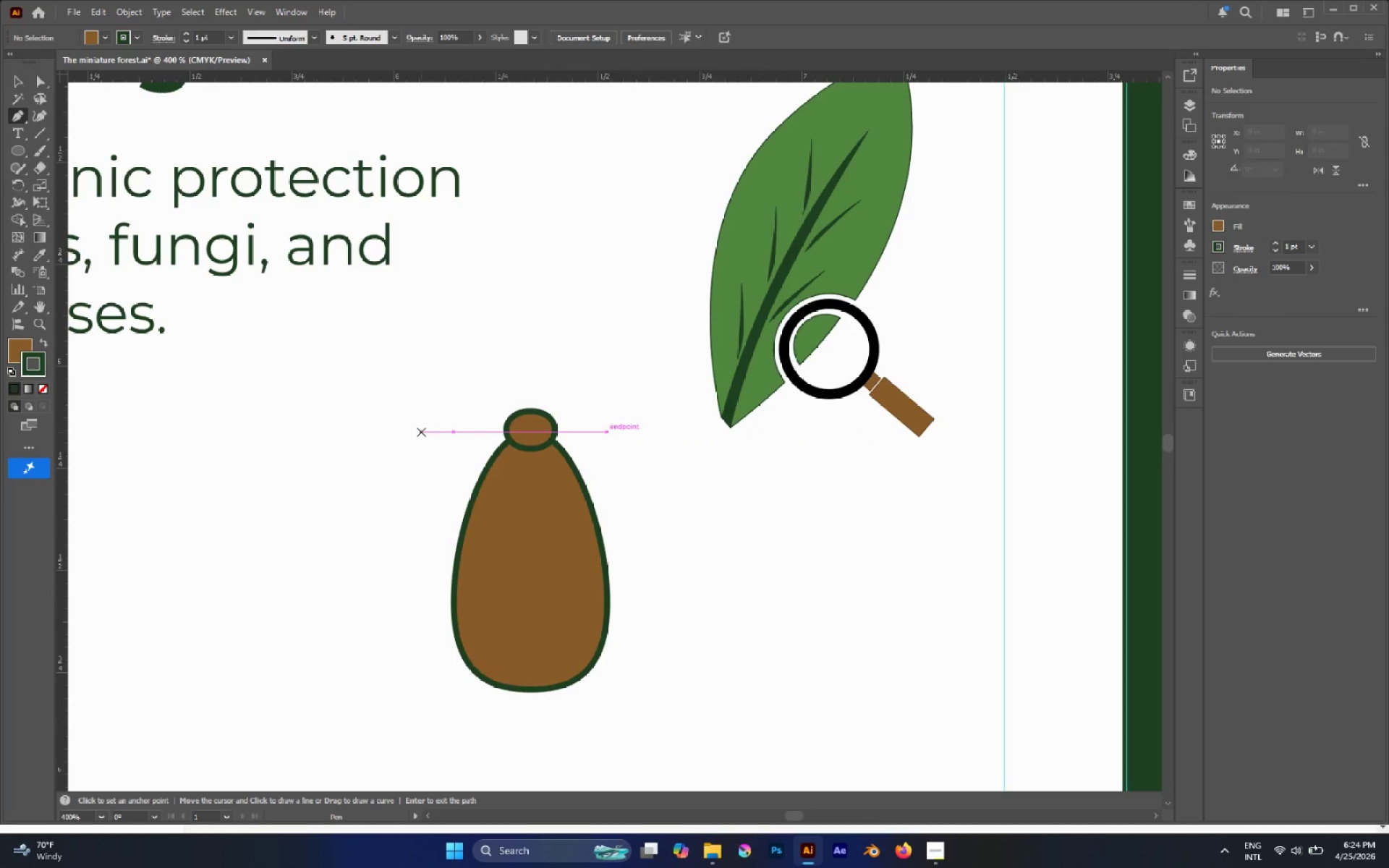 
hold_key(key=AltLeft, duration=0.47)
scroll: coordinate [506, 420], scroll_direction: up, amount: 3.0
 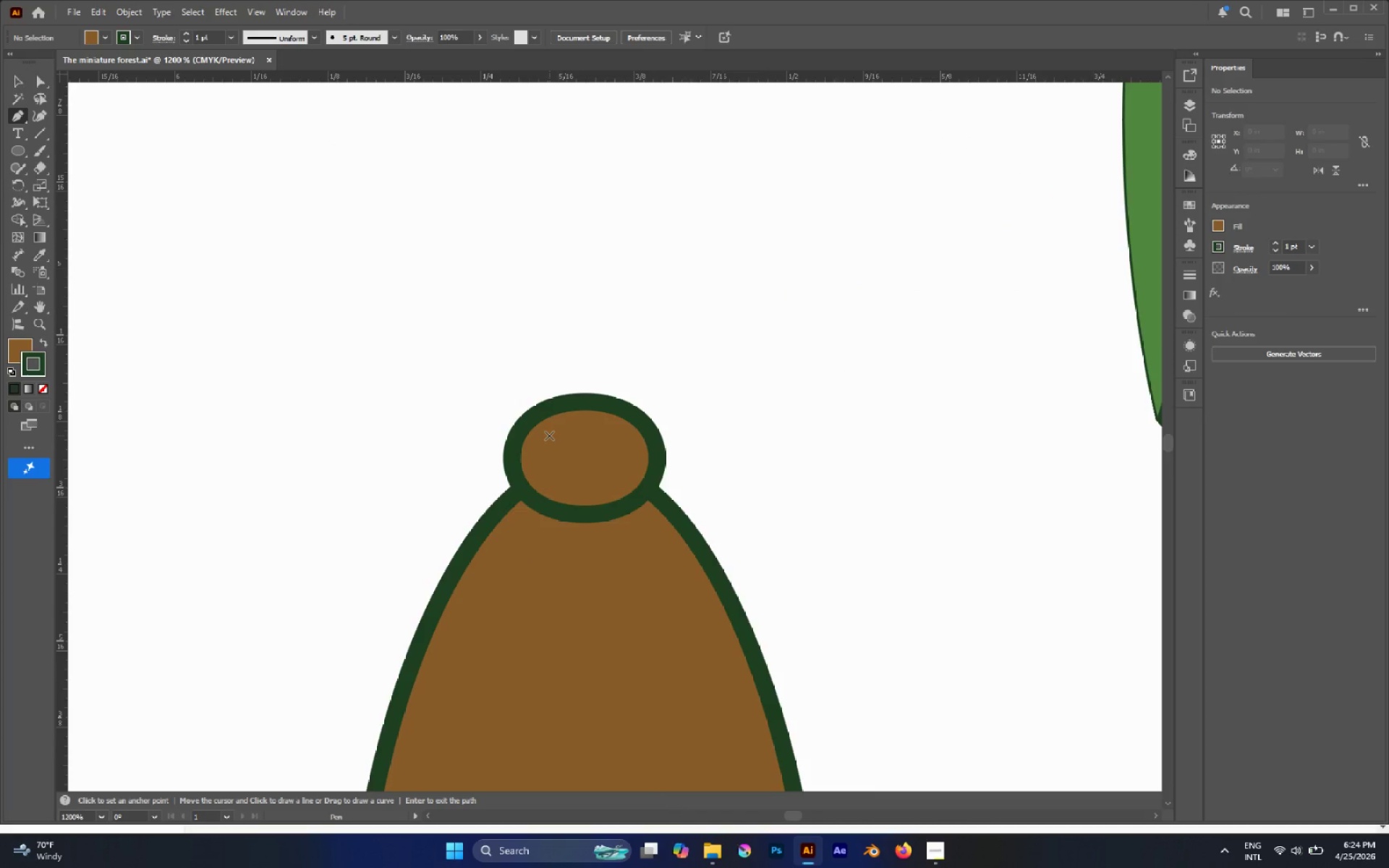 
type(LD)
 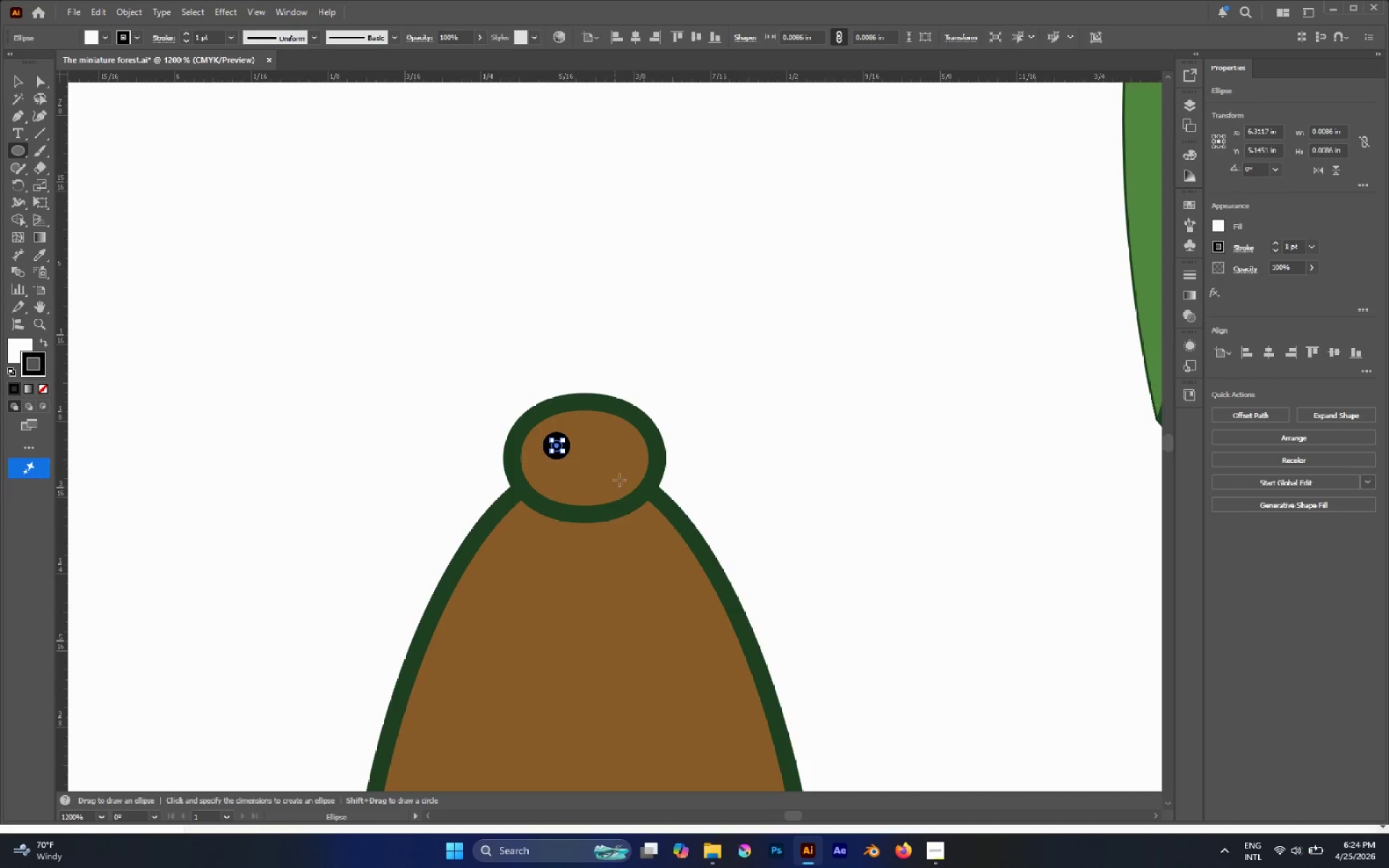 
left_click_drag(start_coordinate=[551, 441], to_coordinate=[564, 454])
 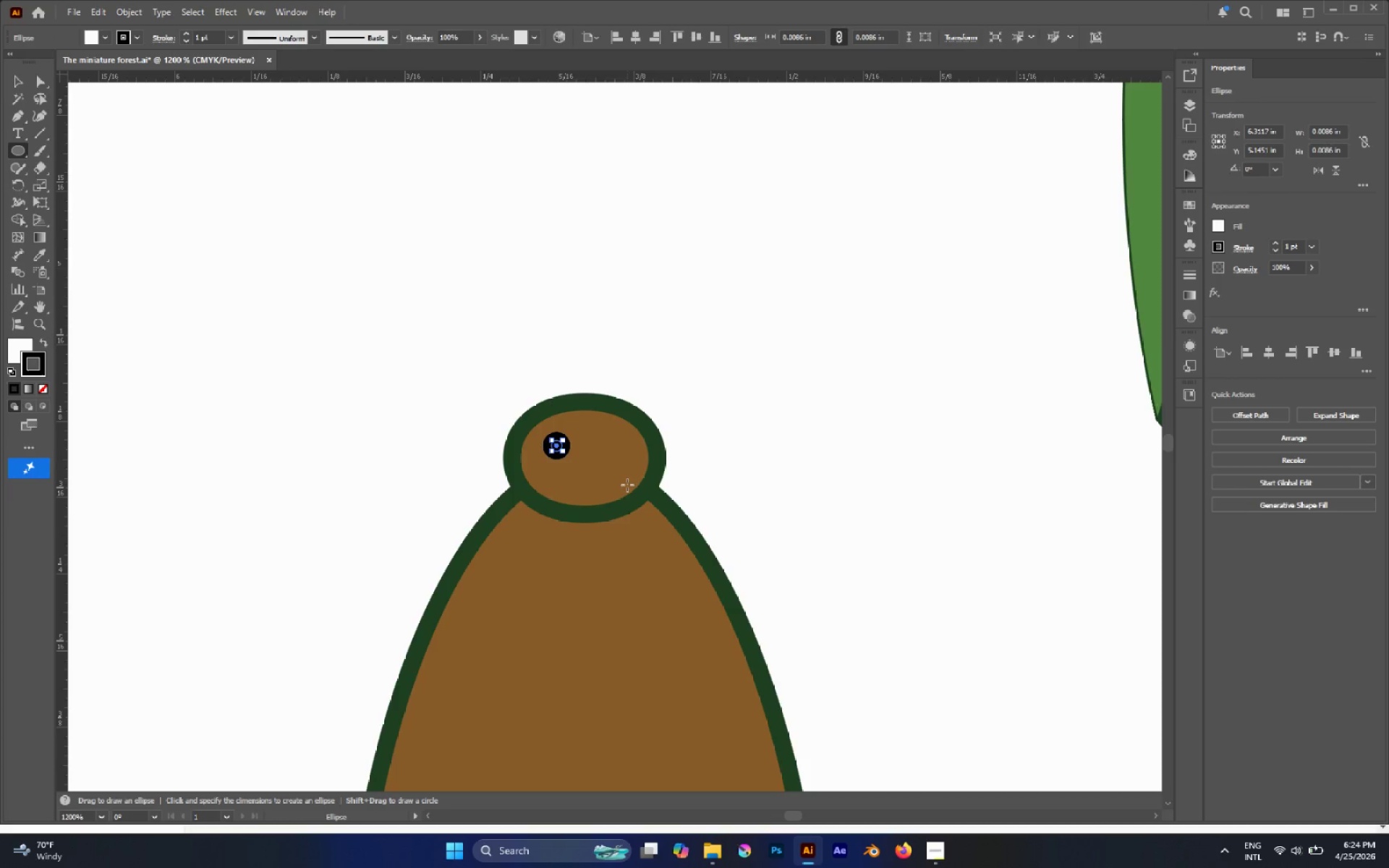 
key(X)
 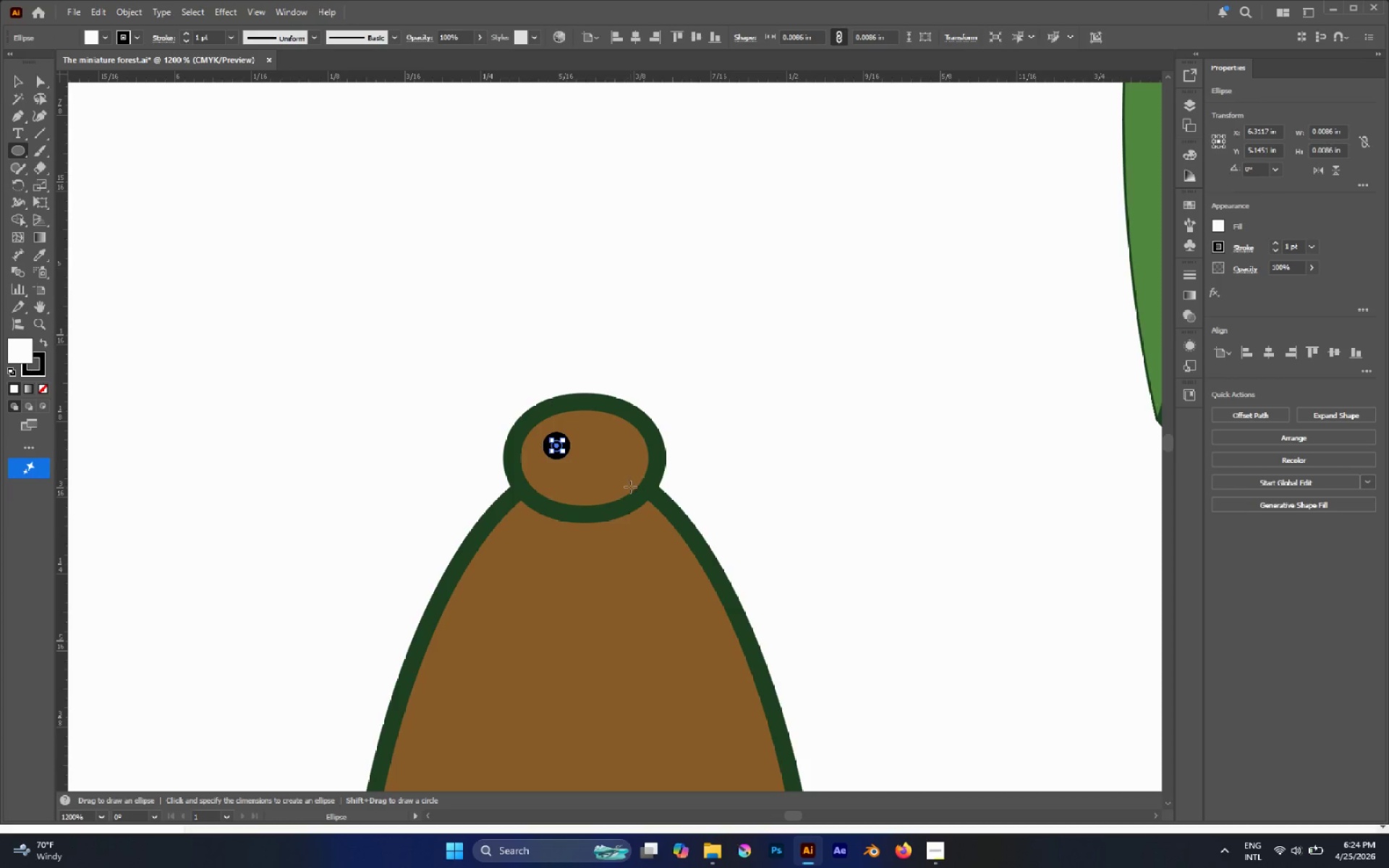 
key(Slash)
 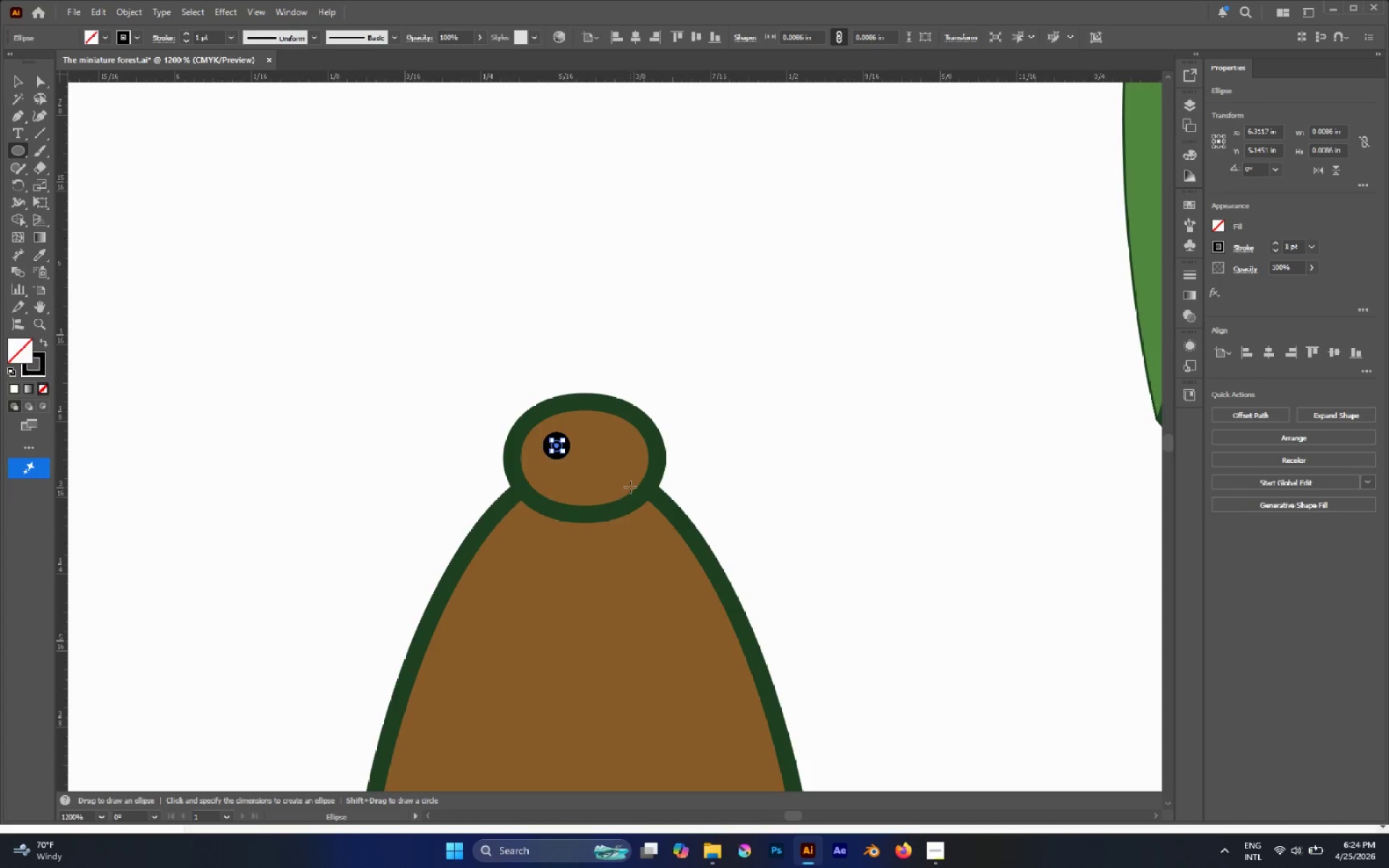 
key(Shift+X)
 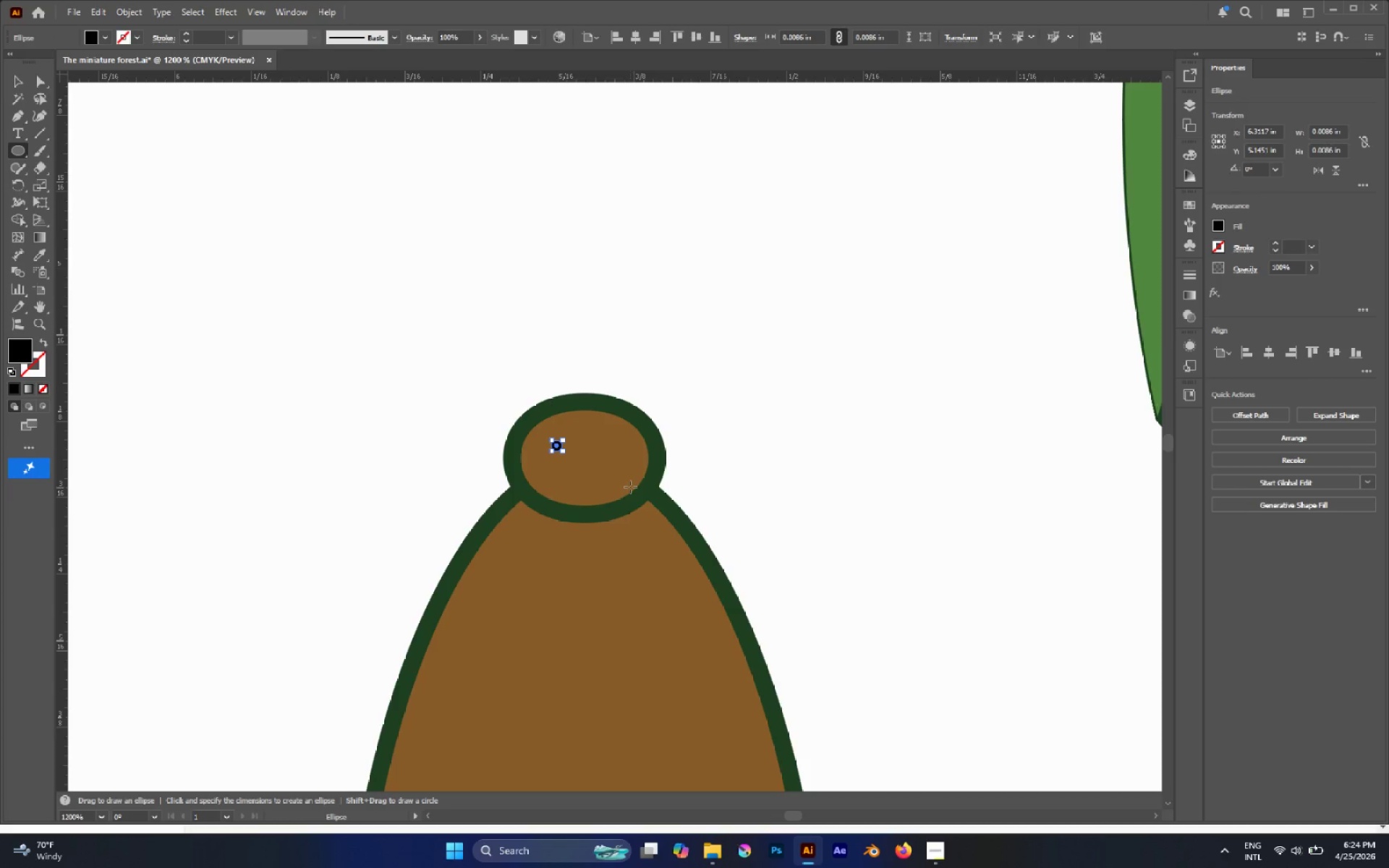 
key(V)
 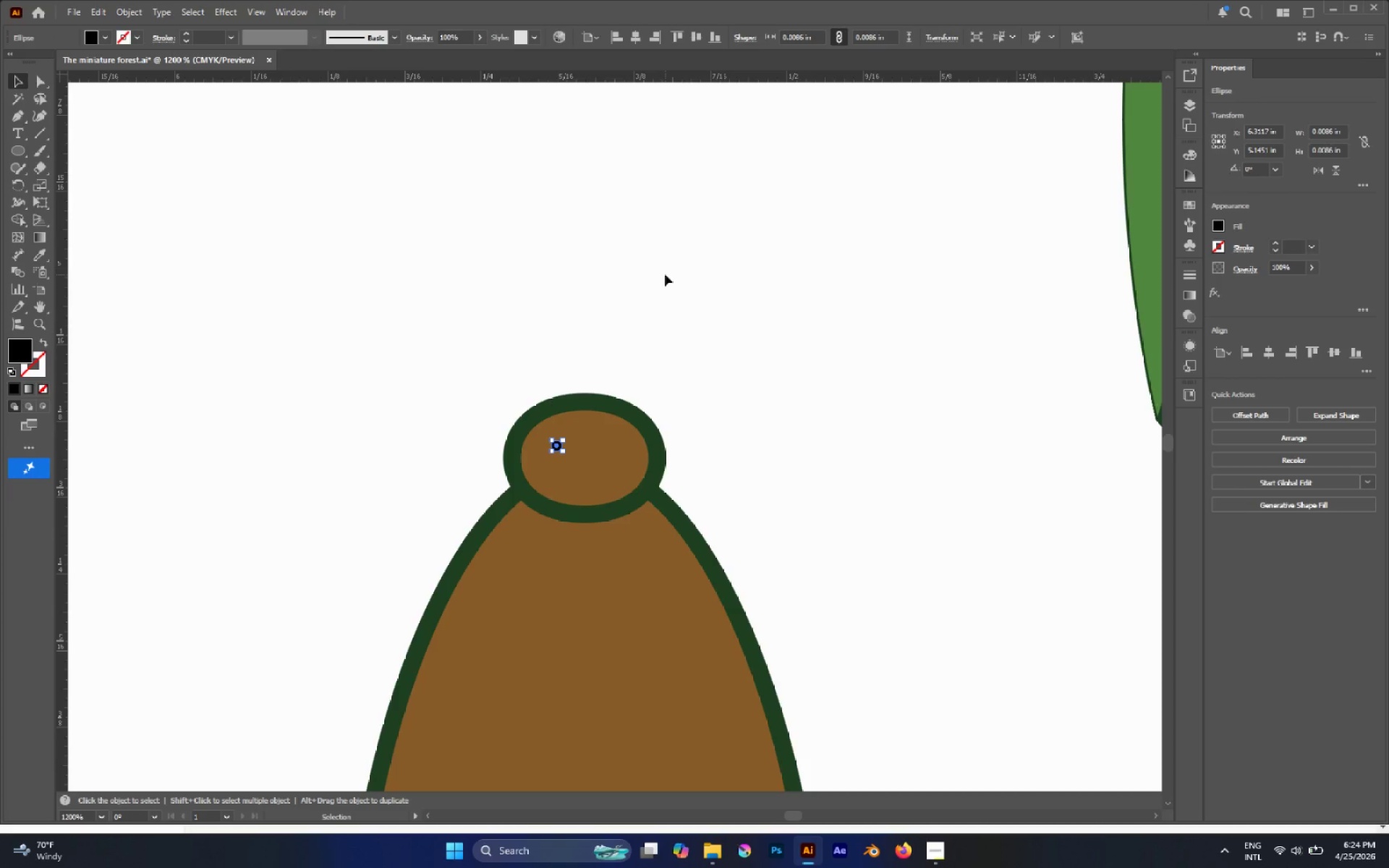 
left_click([665, 274])
 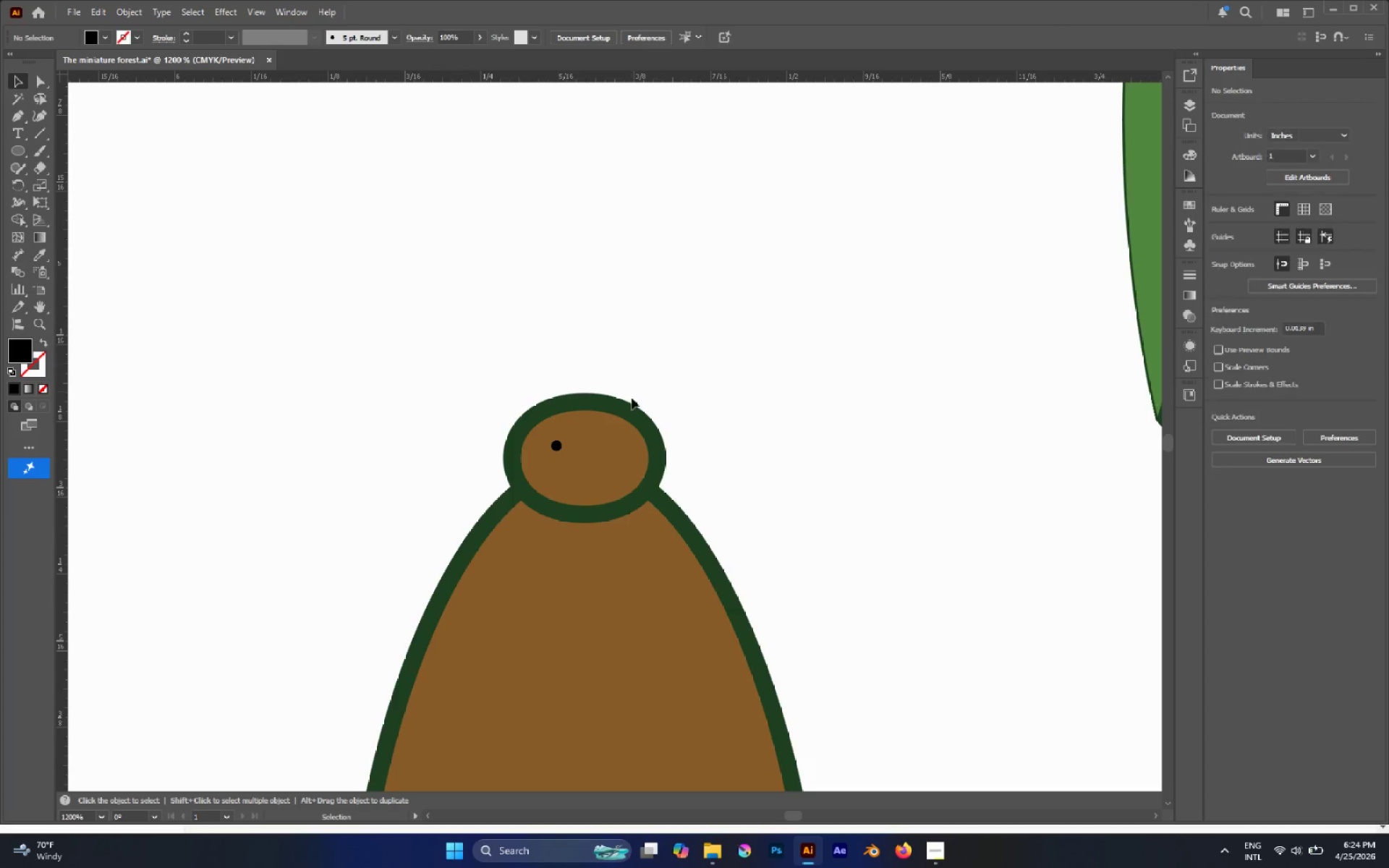 
hold_key(key=AltLeft, duration=0.36)
scroll: coordinate [632, 400], scroll_direction: up, amount: 4.0
 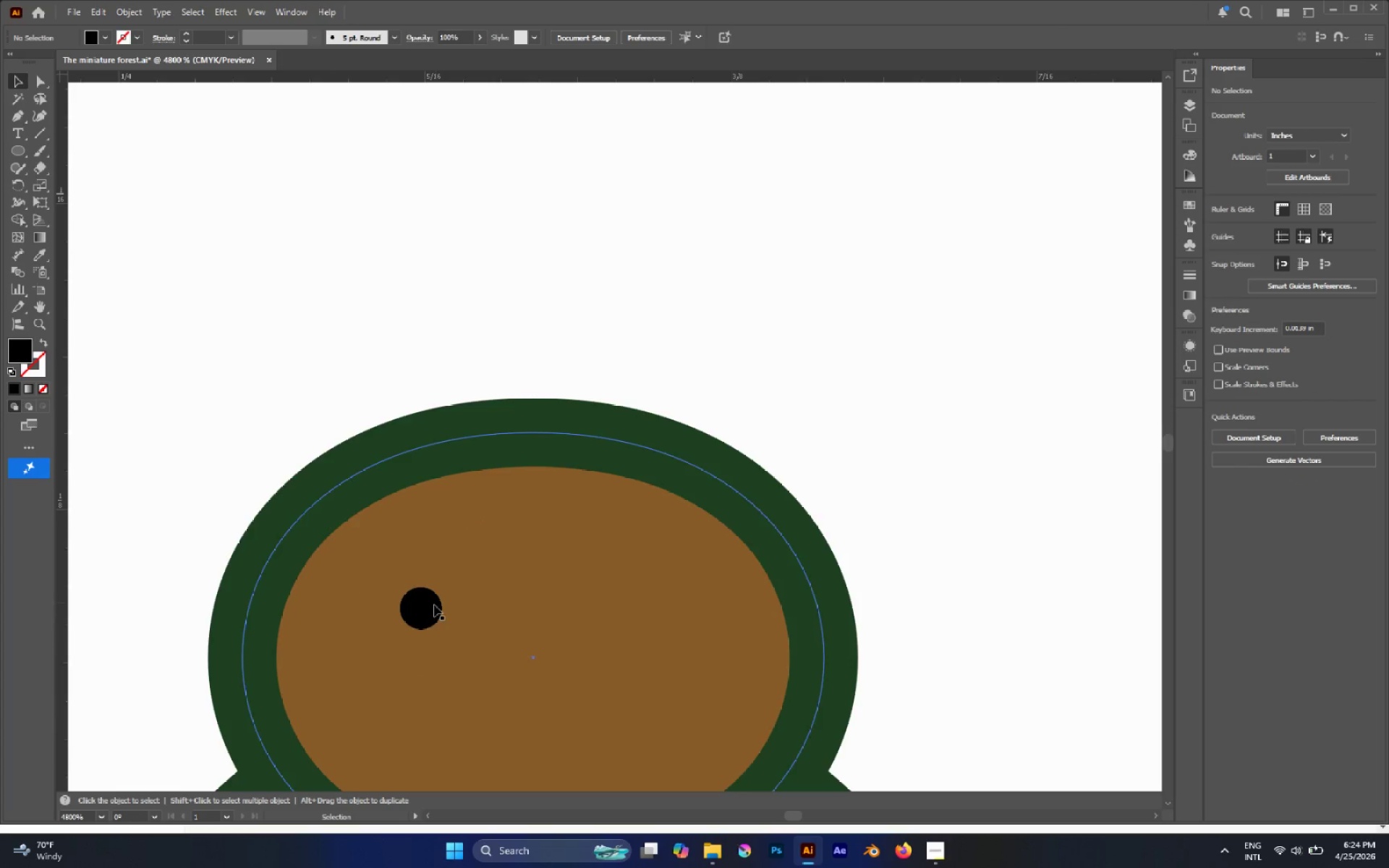 
left_click([428, 608])
 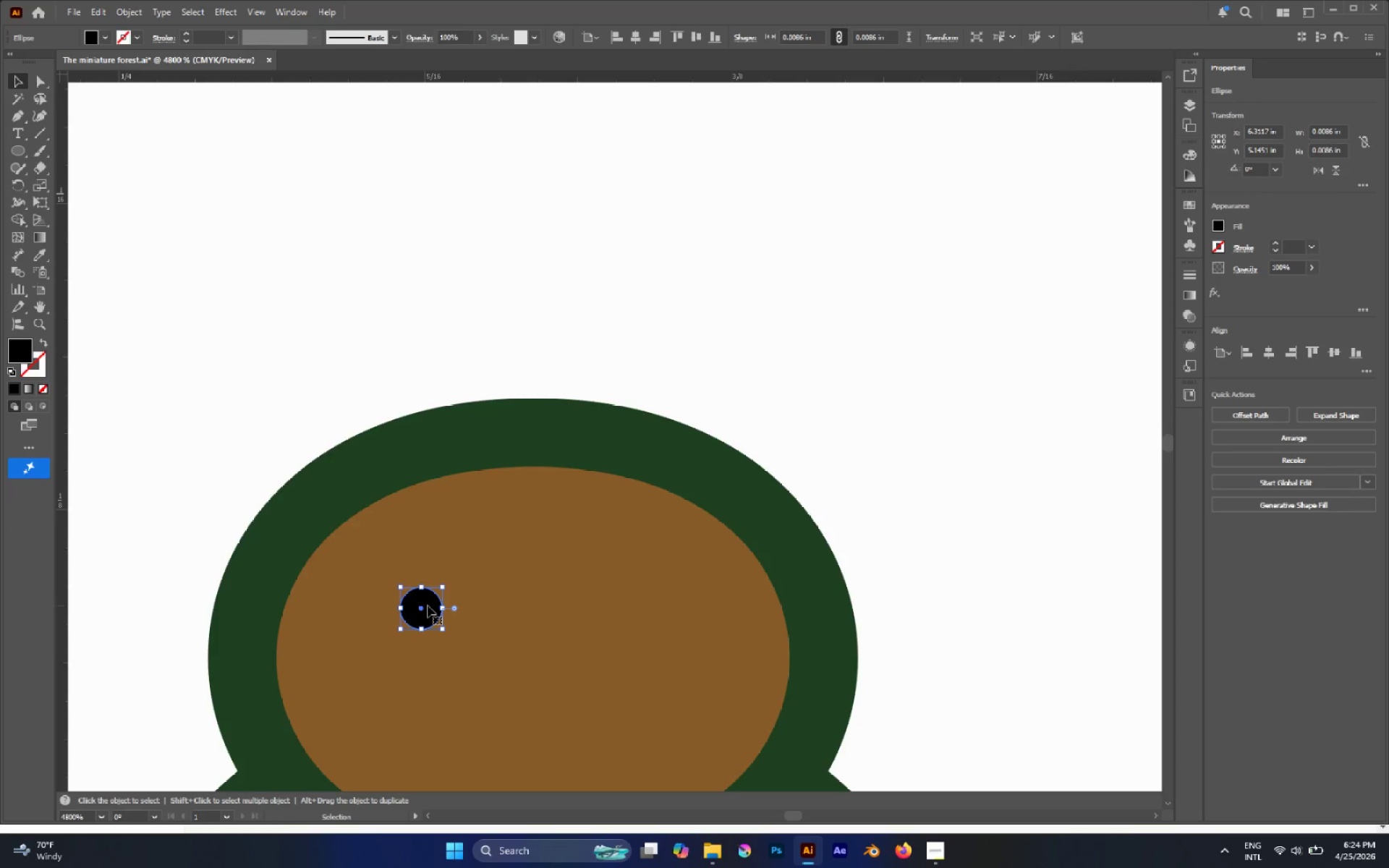 
key(I)
 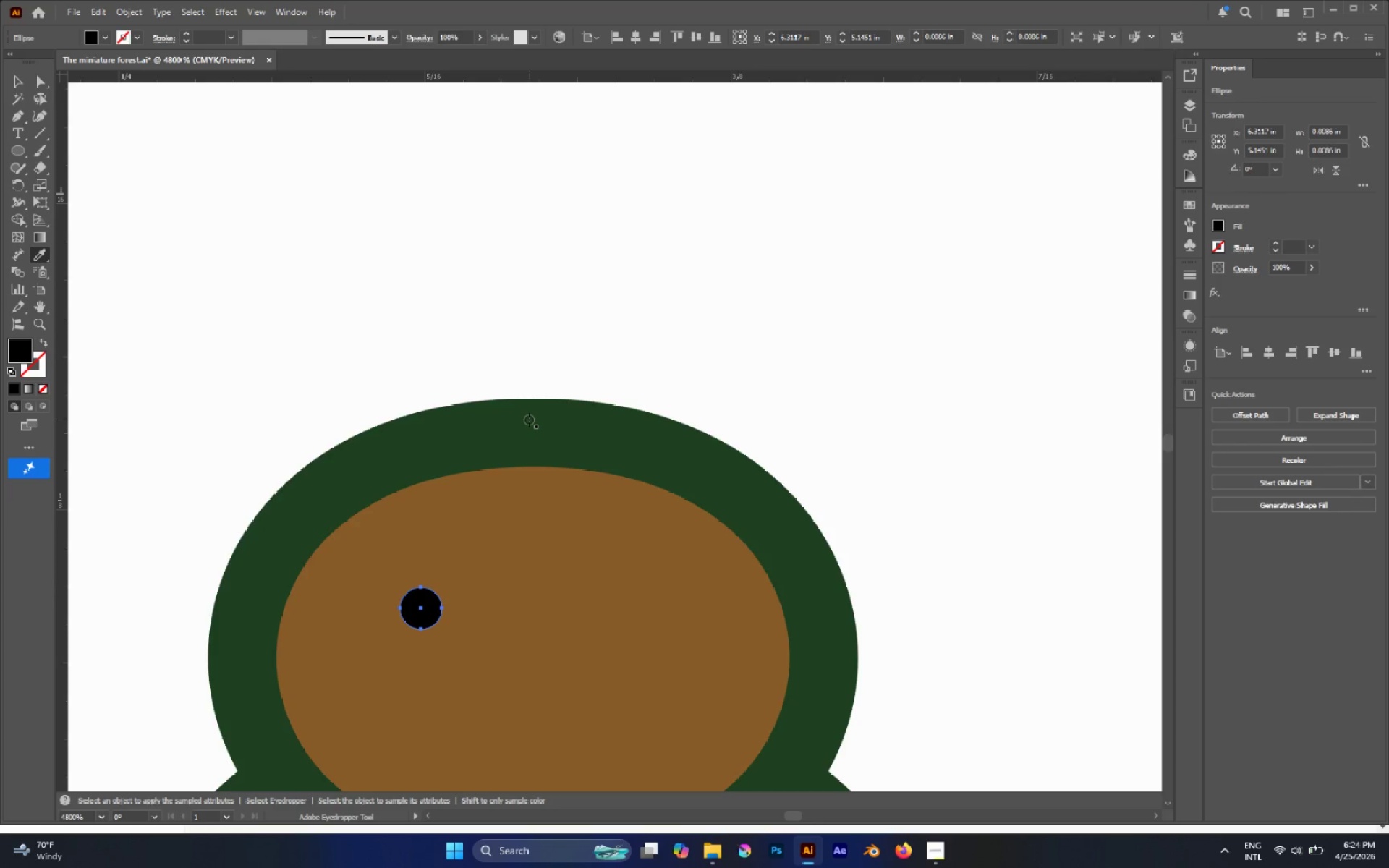 
hold_key(key=ShiftLeft, duration=0.56)
left_click([530, 426])
 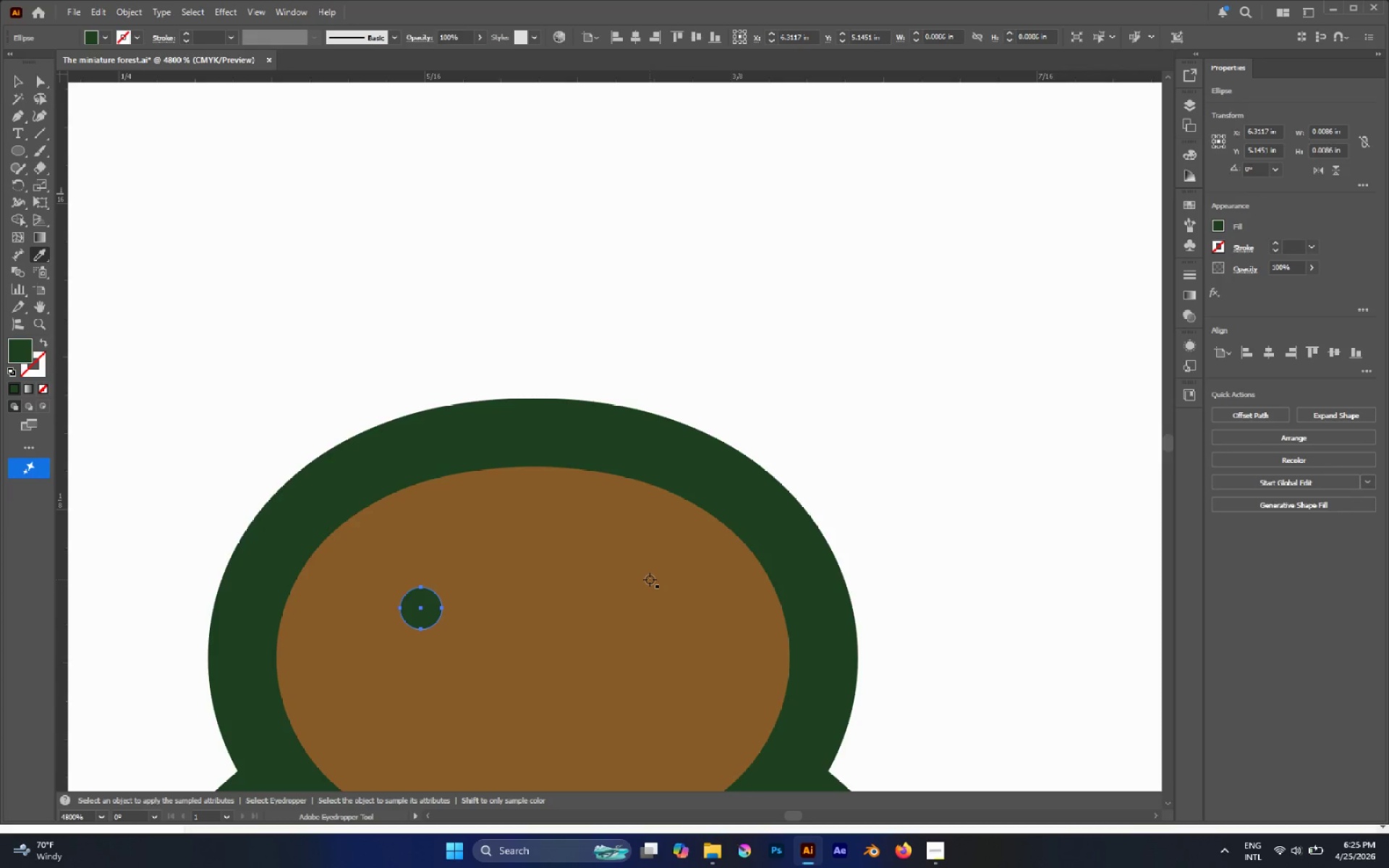 
wait(91.16)
 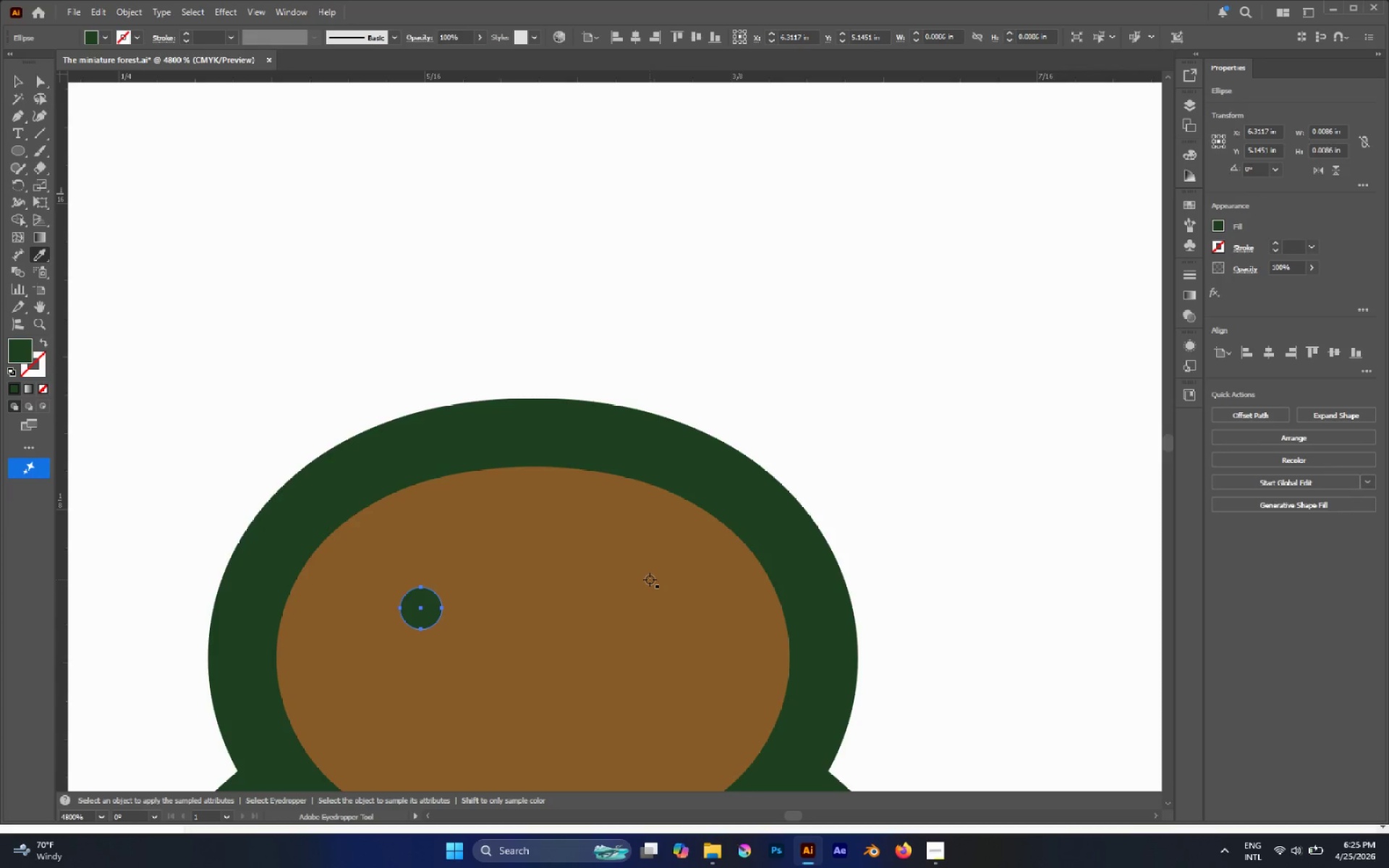 
scroll: coordinate [407, 592], scroll_direction: down, amount: 4.0
 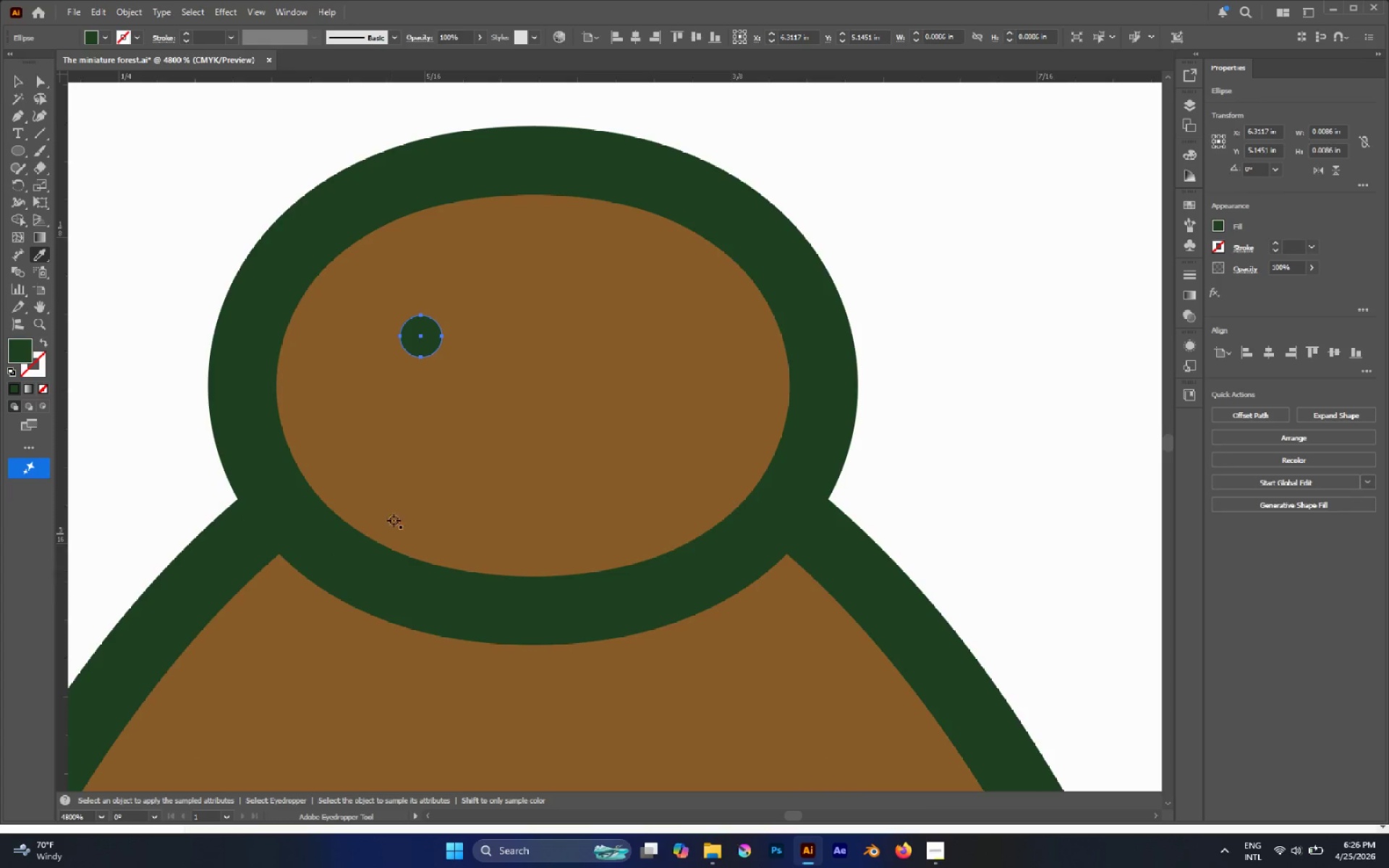 
key(V)
 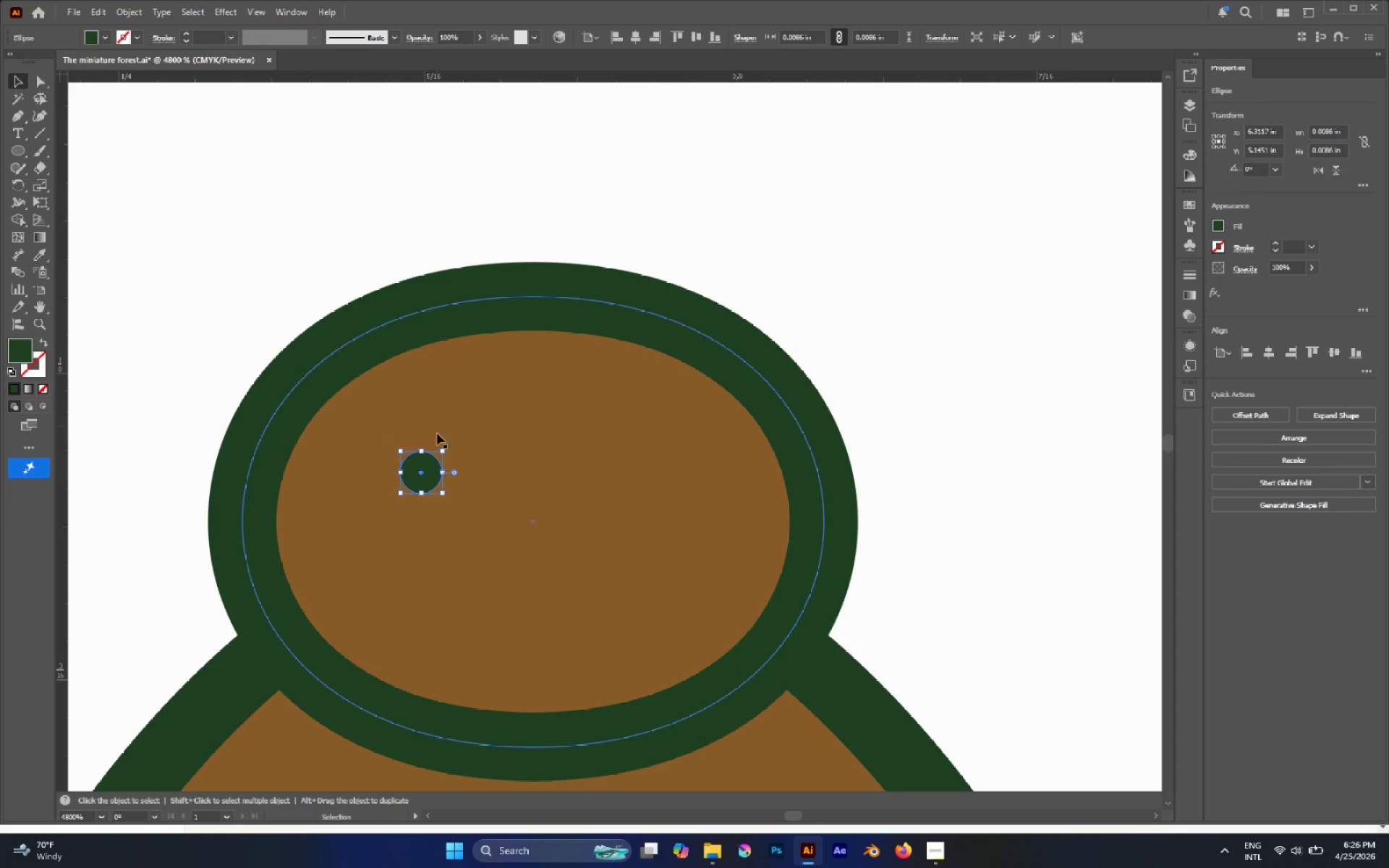 
scroll: coordinate [413, 471], scroll_direction: up, amount: 2.0
 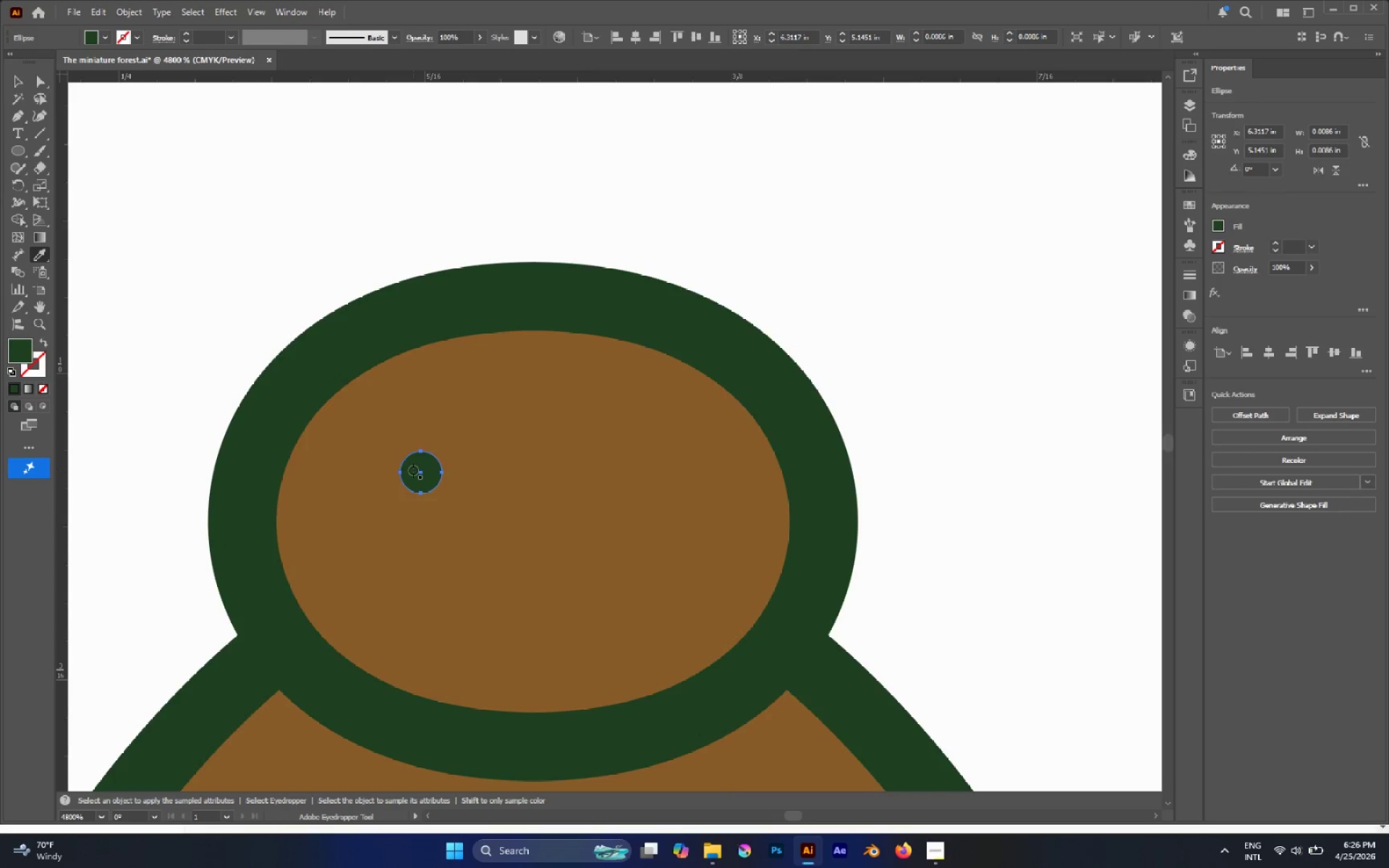 
hold_key(key=AltLeft, duration=3.02)
left_click_drag(start_coordinate=[429, 470], to_coordinate=[642, 470])
 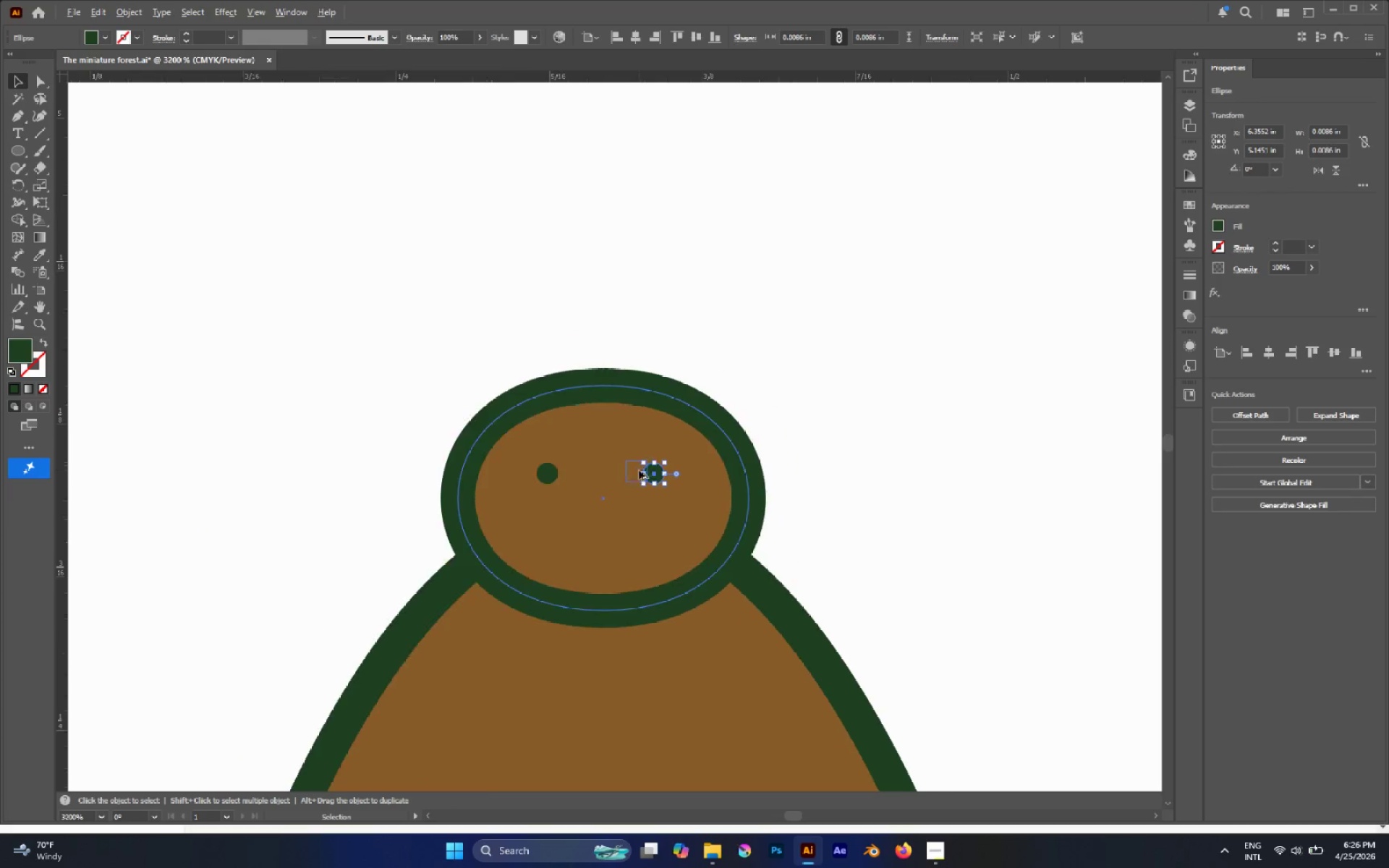 
hold_key(key=ShiftLeft, duration=2.41)
 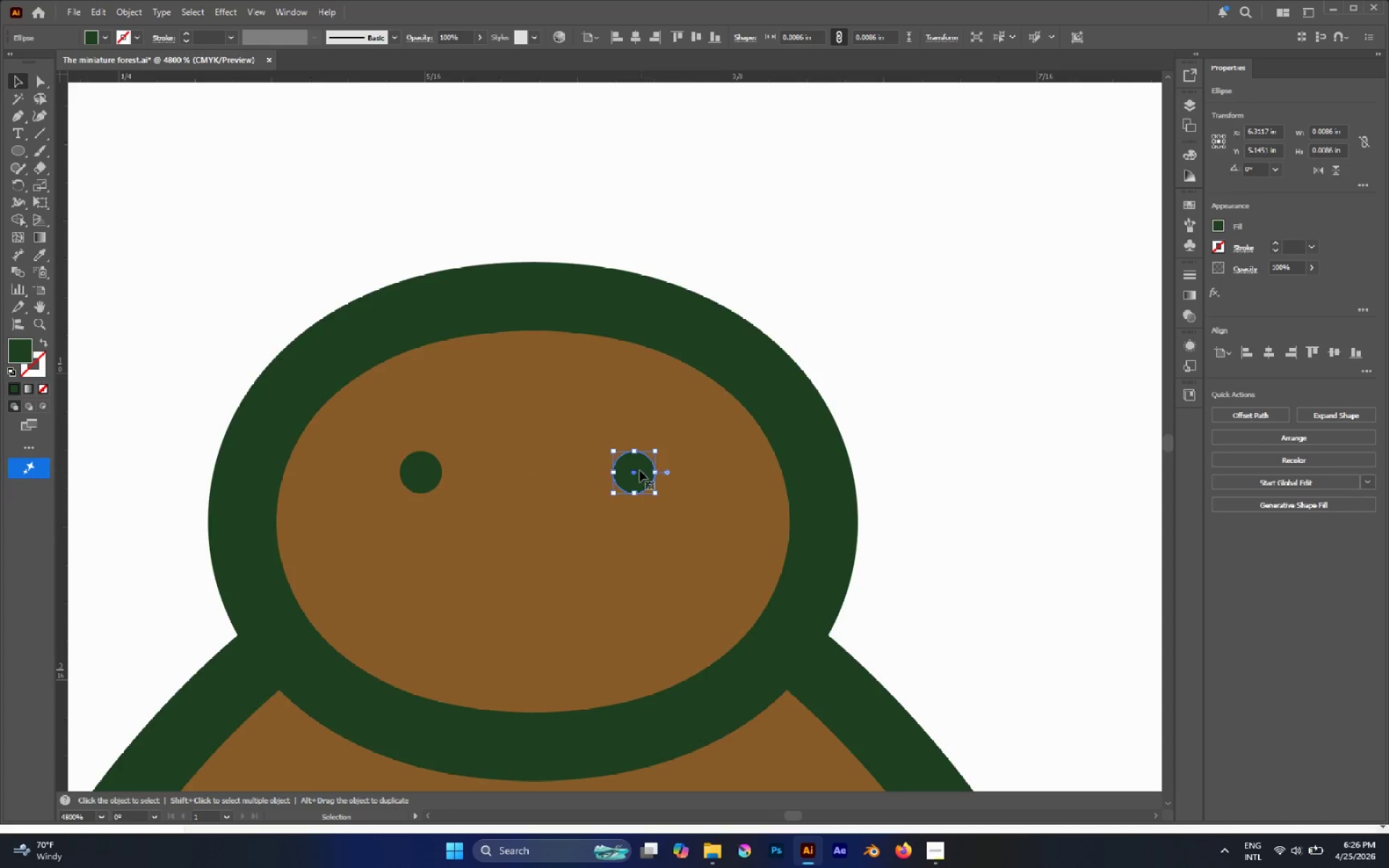 
hold_key(key=AltLeft, duration=0.31)
 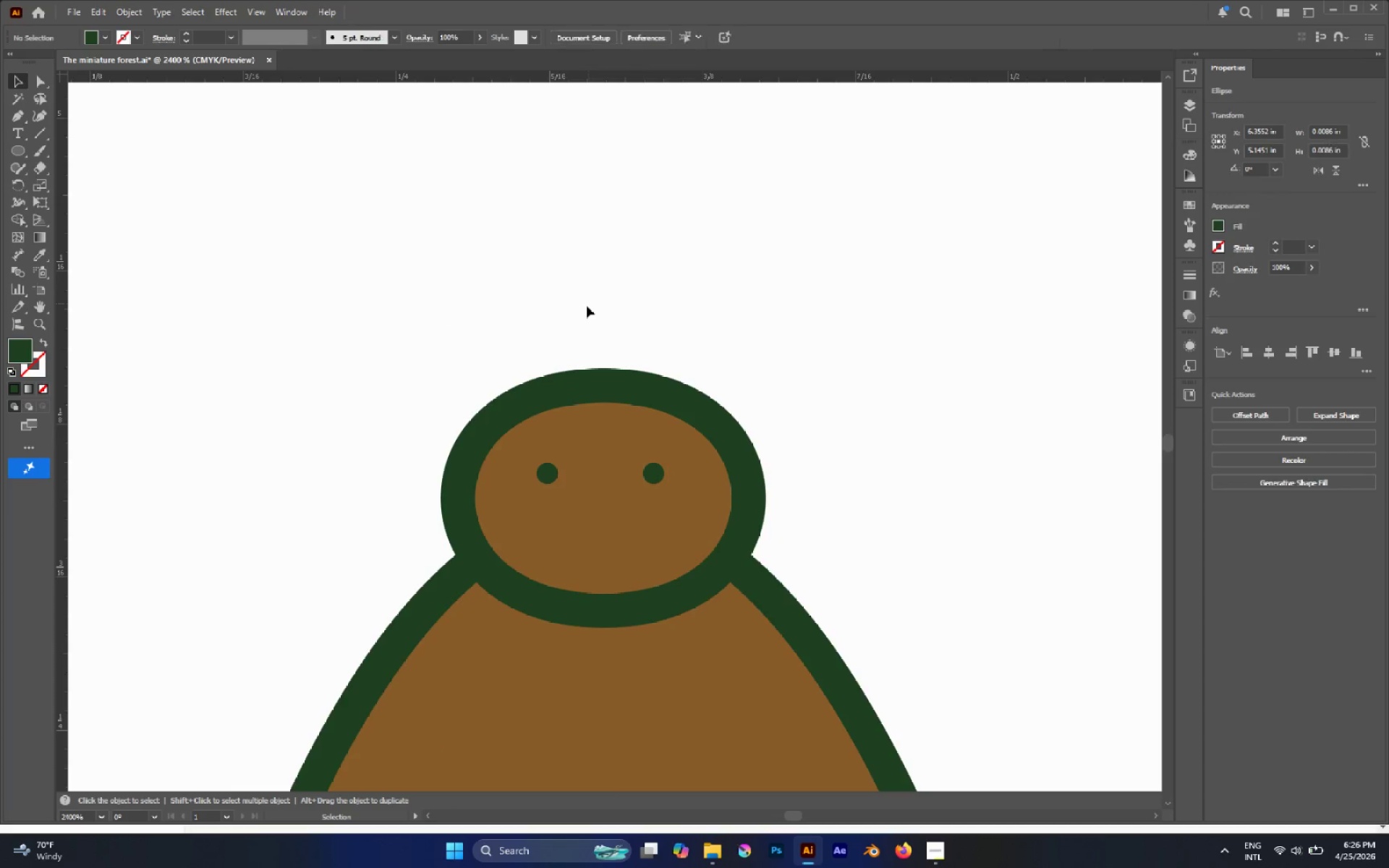 
left_click([588, 303])
 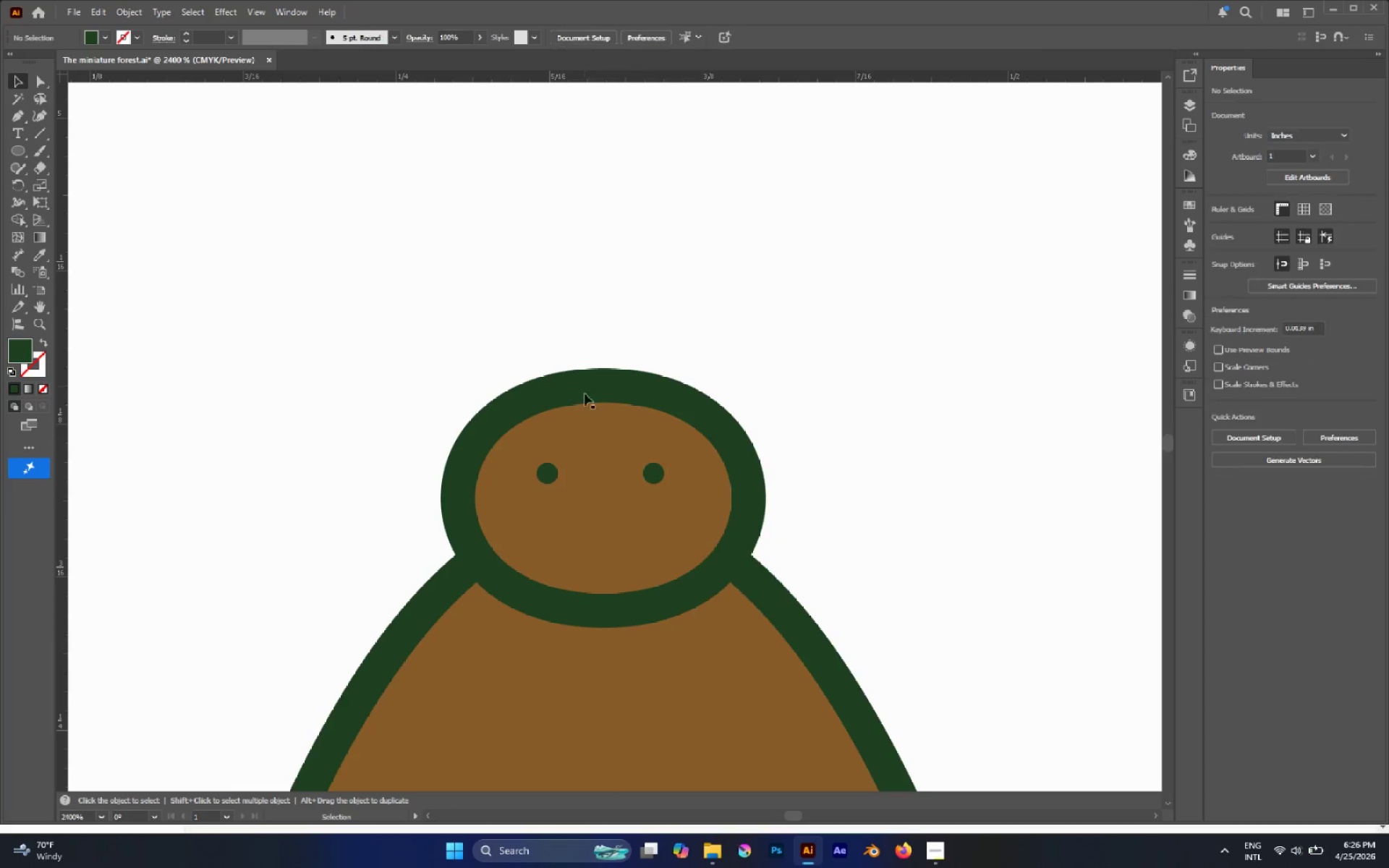 
scroll: coordinate [639, 470], scroll_direction: down, amount: 2.0
 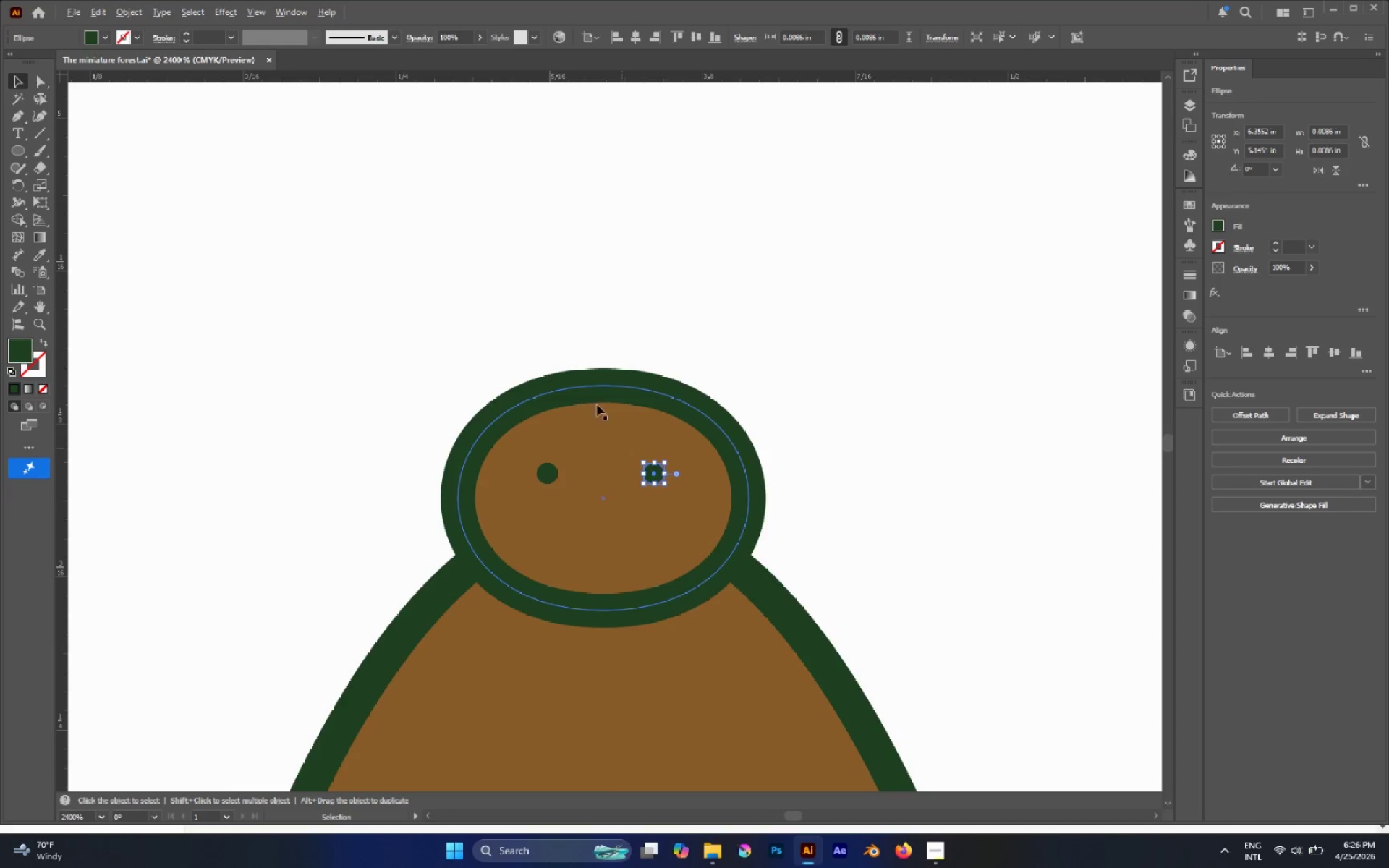 
hold_key(key=AltLeft, duration=0.44)
scroll: coordinate [599, 431], scroll_direction: up, amount: 2.0
 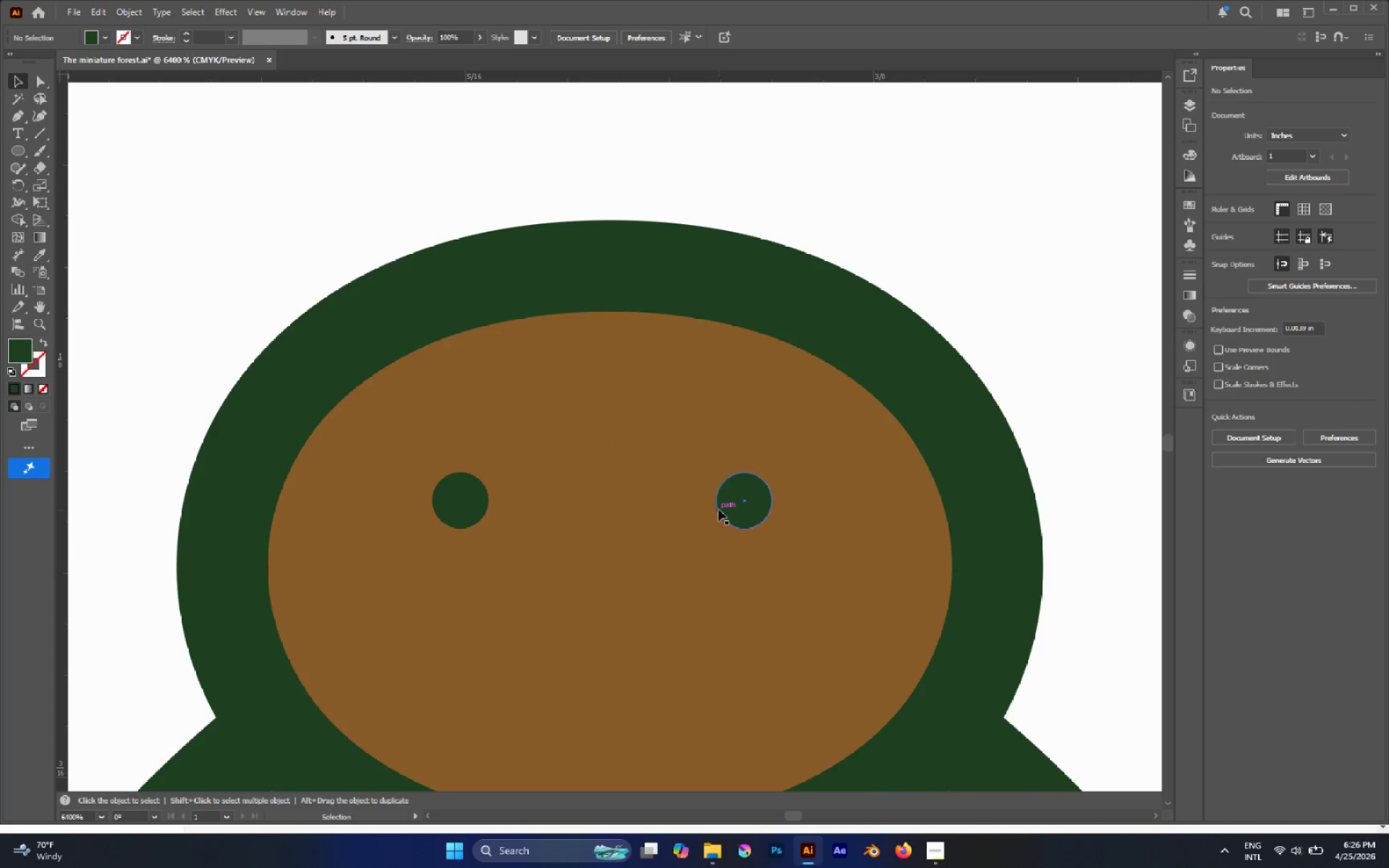 
left_click([718, 507])
 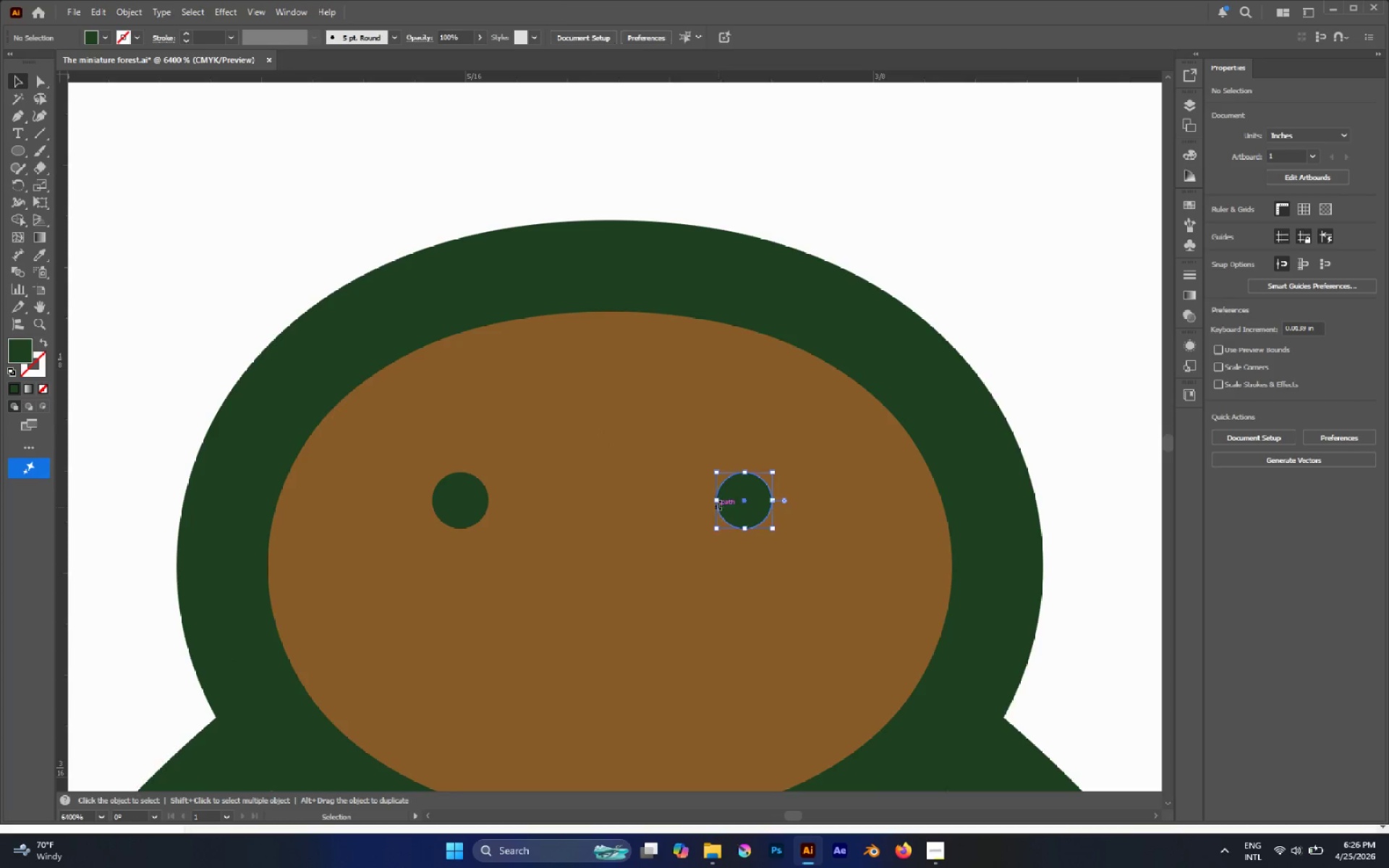 
hold_key(key=AltLeft, duration=1.45)
hold_key(key=ShiftLeft, duration=1.3)
left_click_drag(start_coordinate=[770, 472], to_coordinate=[775, 463])
 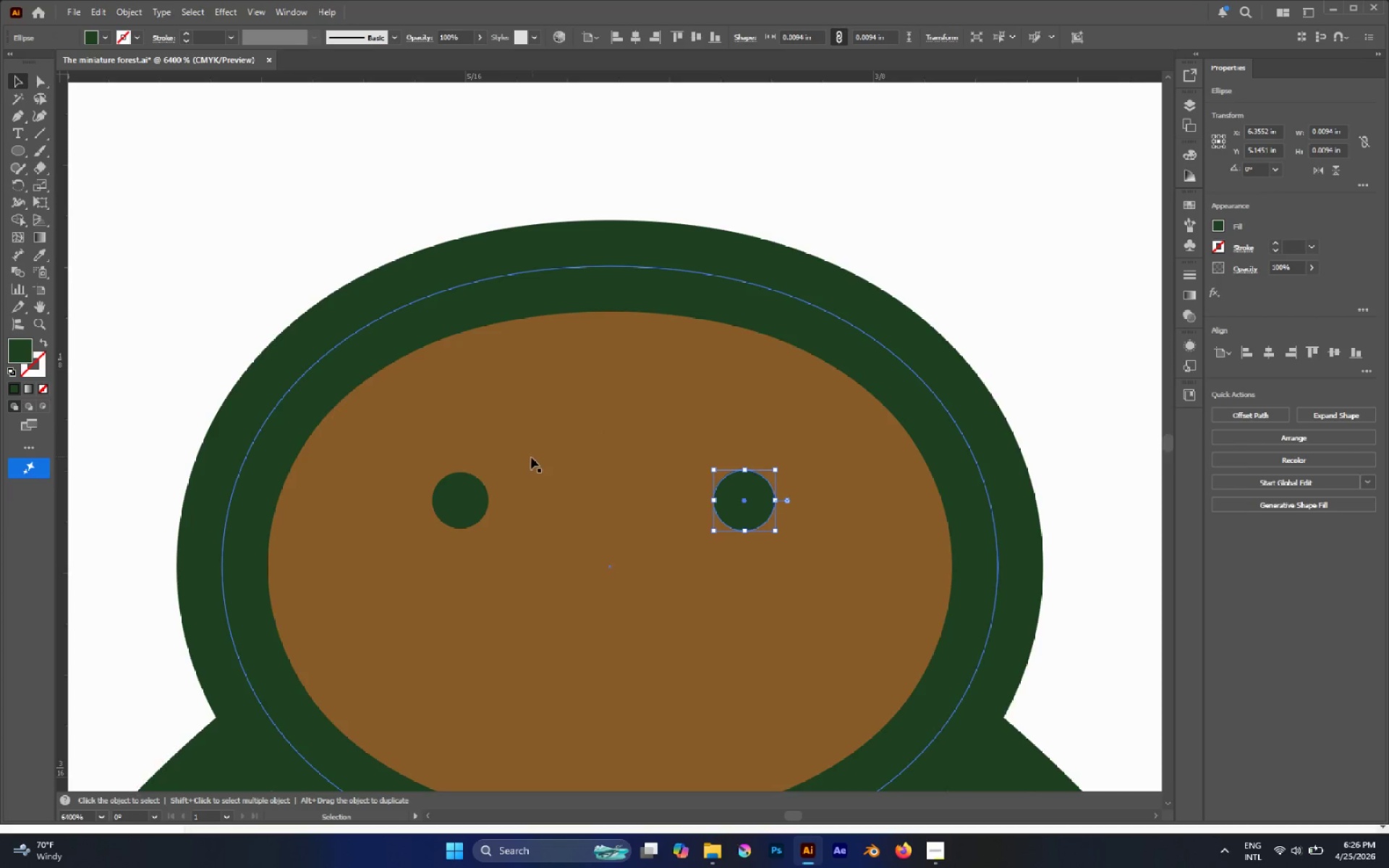 
left_click([470, 478])
 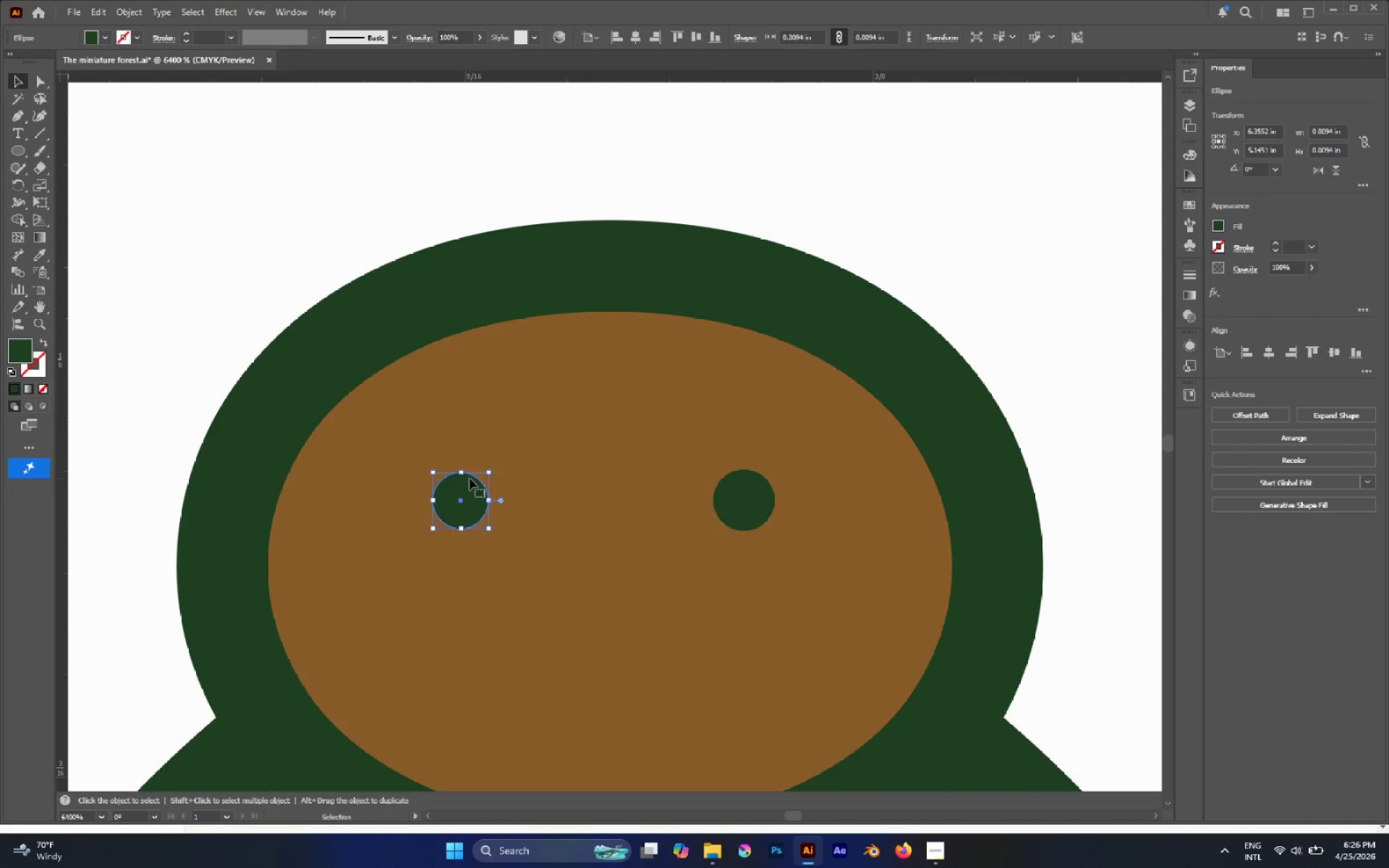 
hold_key(key=AltLeft, duration=1.22)
hold_key(key=ShiftLeft, duration=1.05)
left_click_drag(start_coordinate=[490, 469], to_coordinate=[497, 459])
 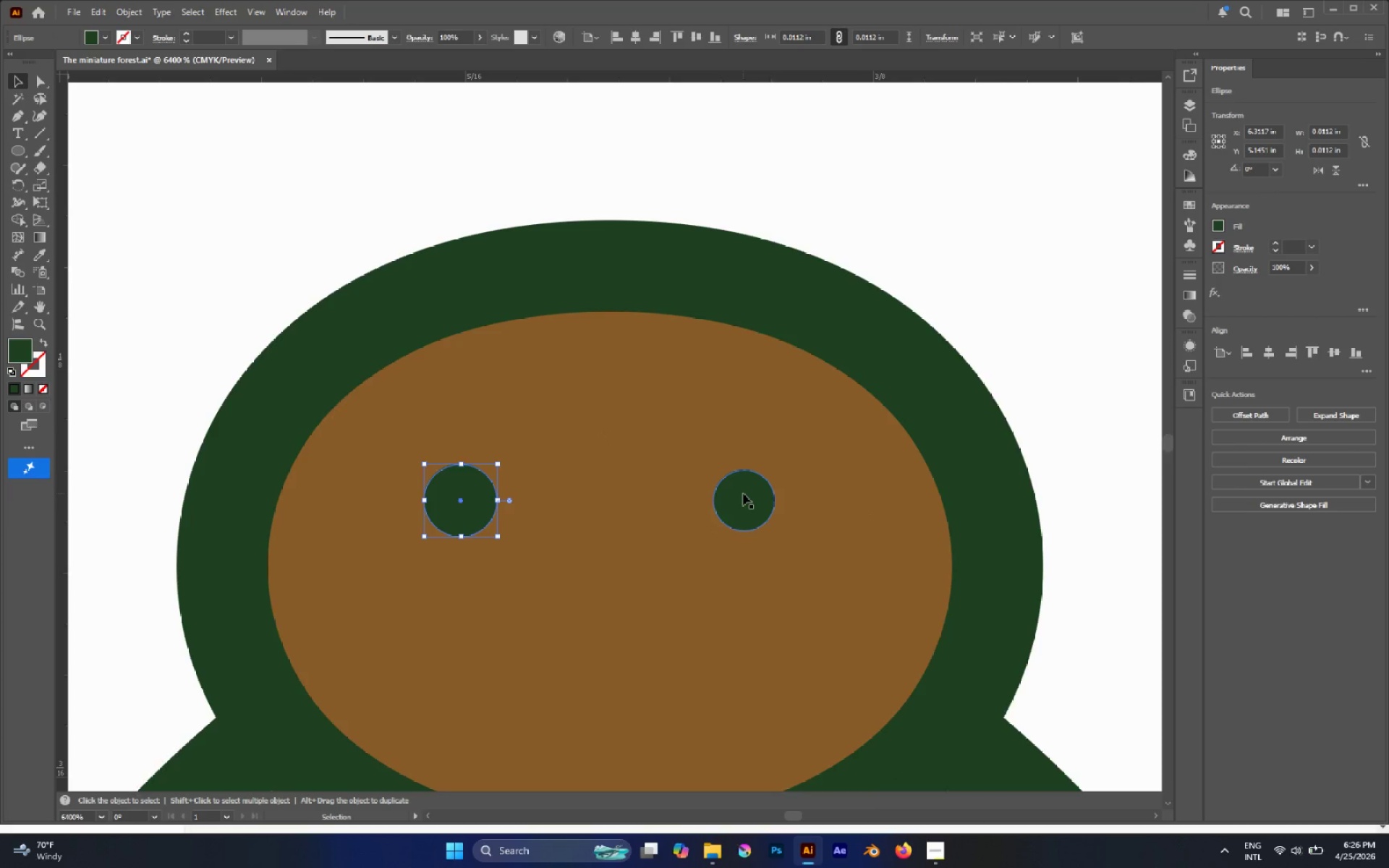 
left_click([743, 493])
 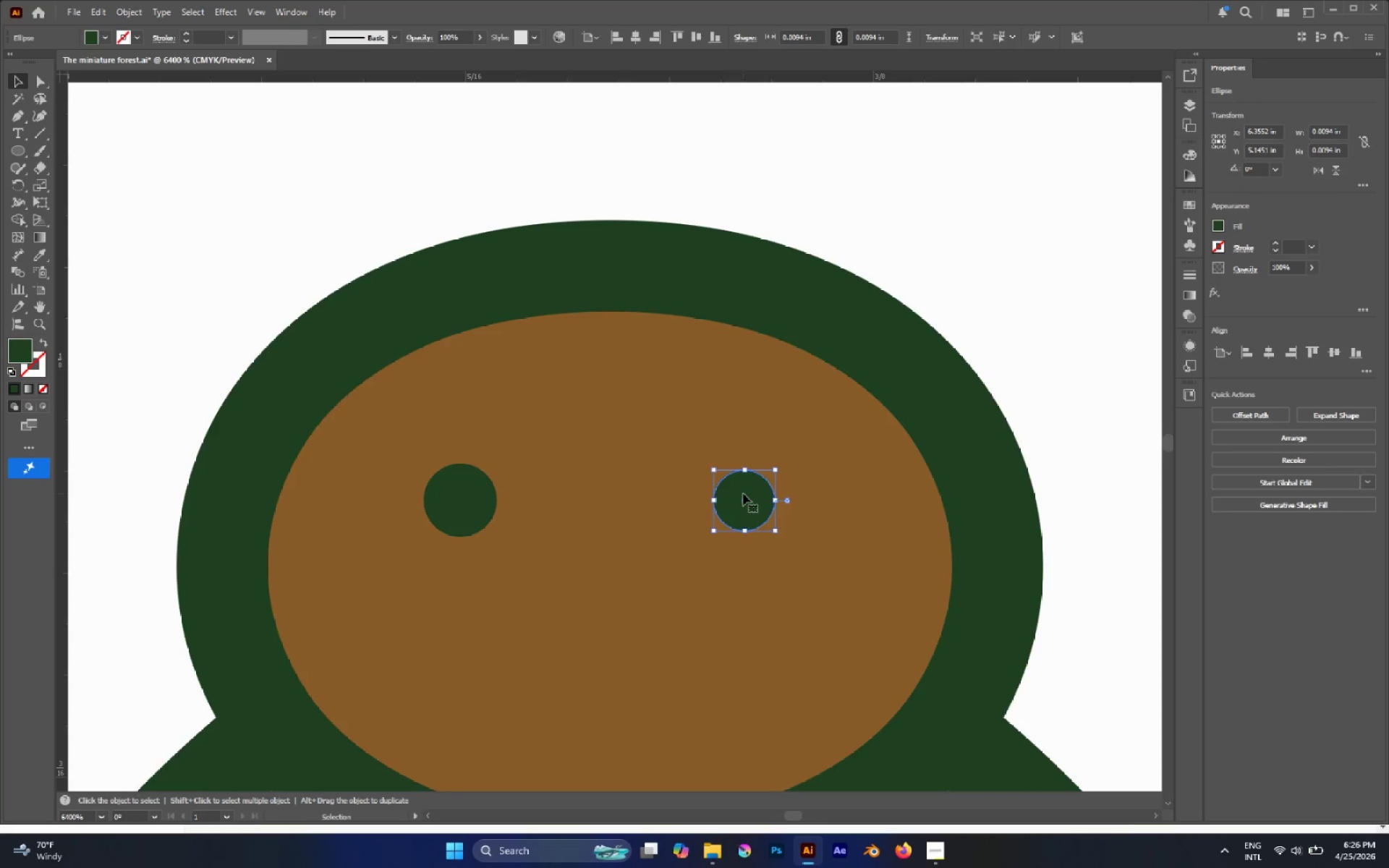 
key(Delete)
 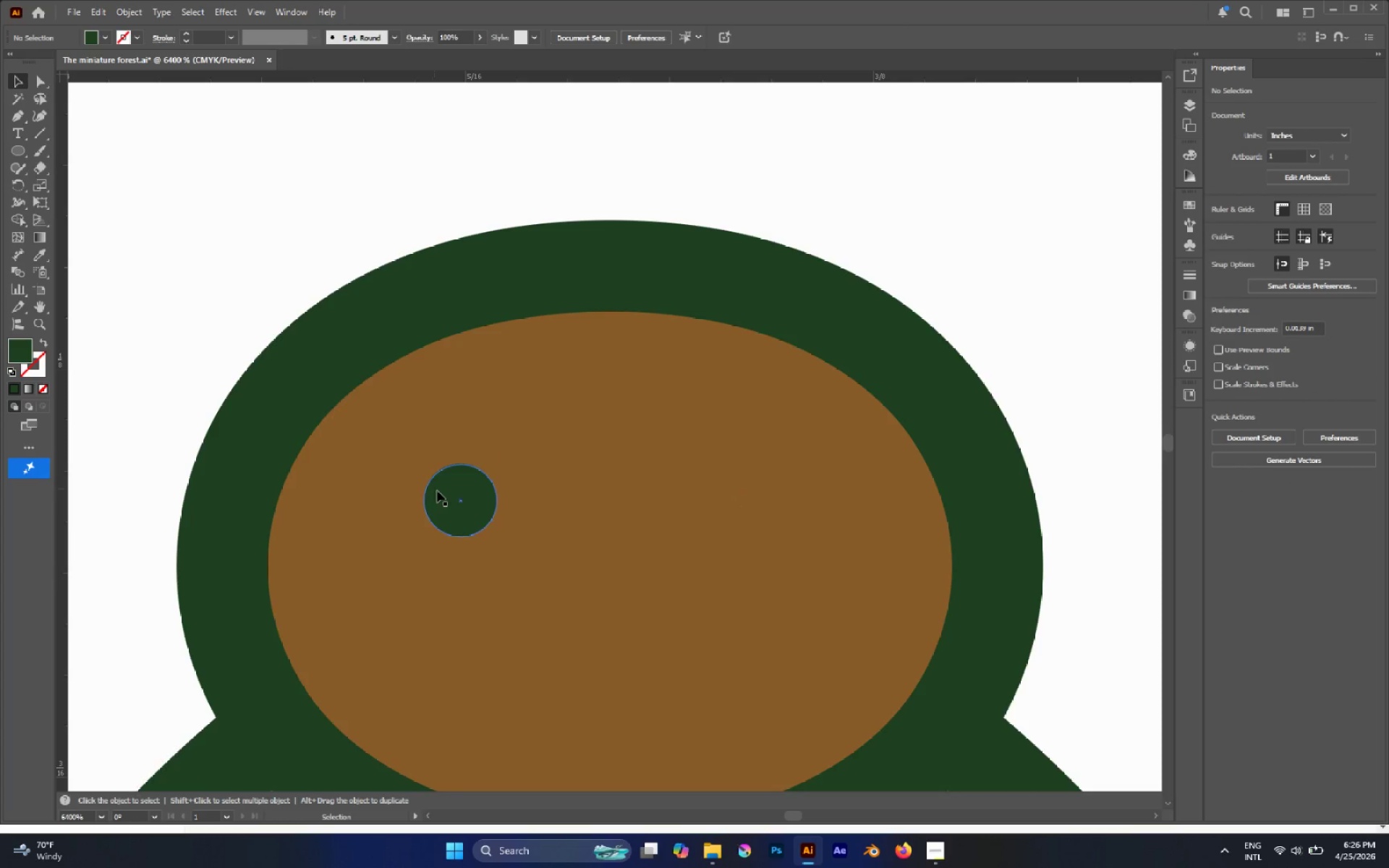 
left_click([446, 492])
 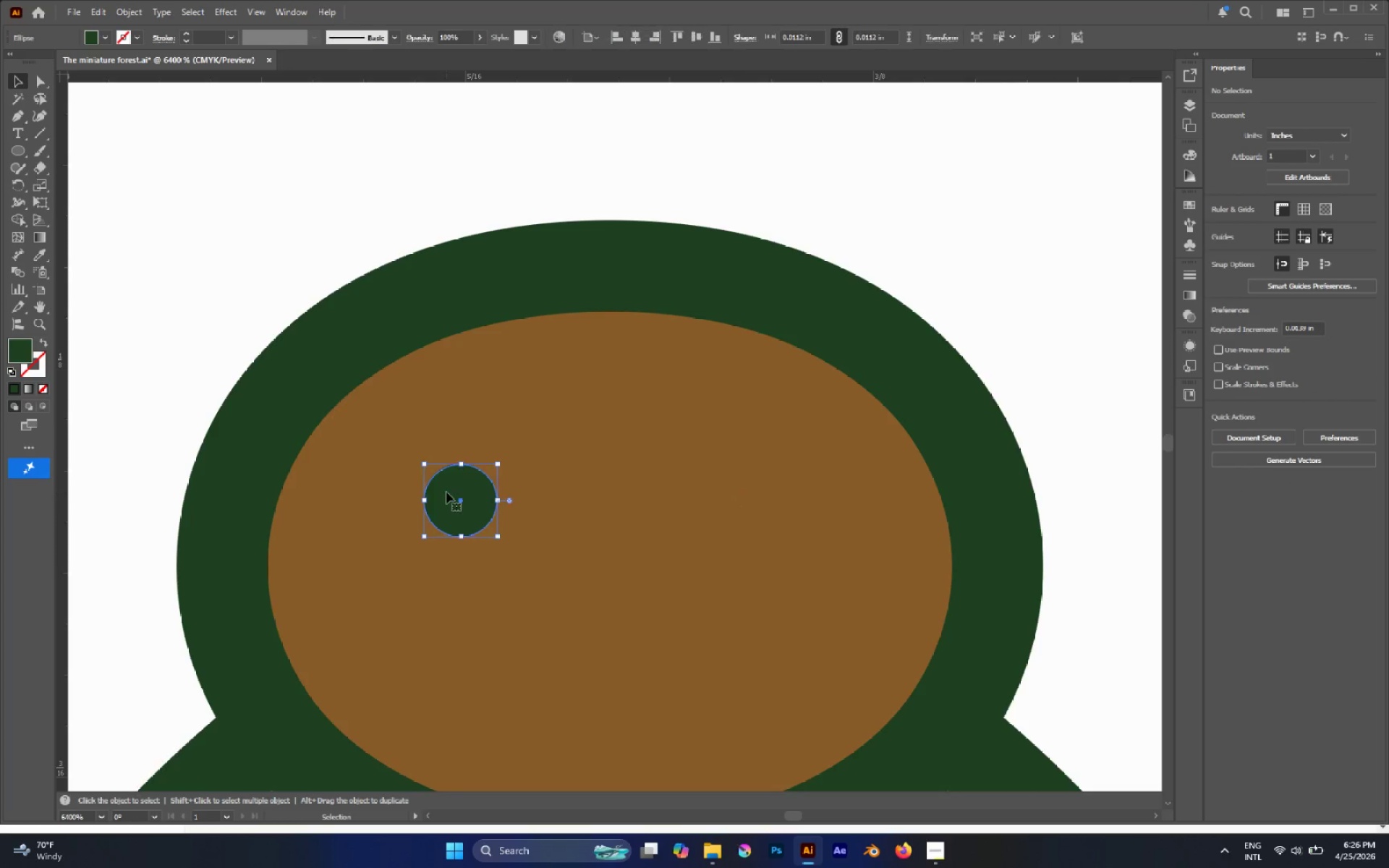 
hold_key(key=AltLeft, duration=1.98)
left_click_drag(start_coordinate=[451, 492], to_coordinate=[764, 491])
 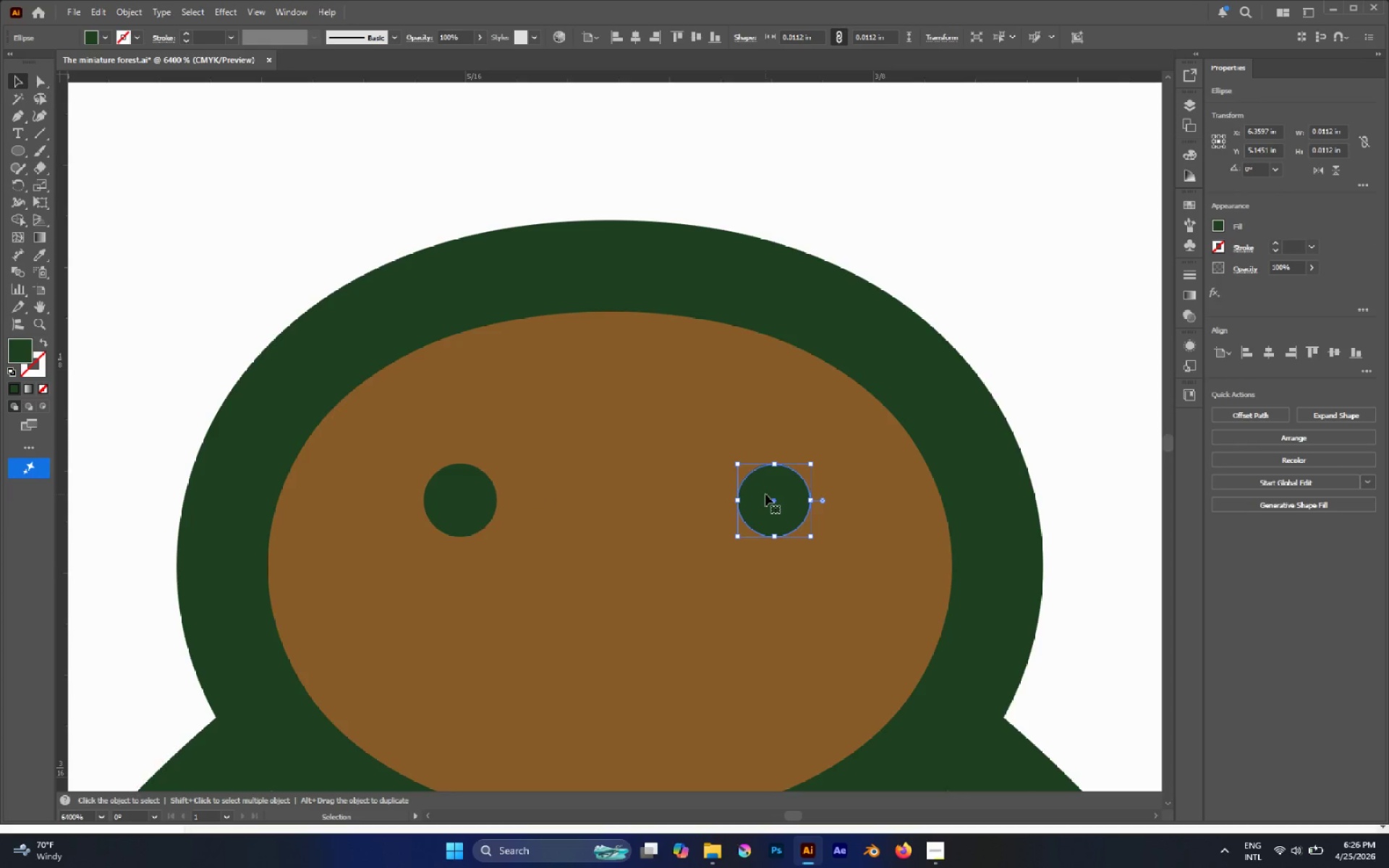 
hold_key(key=ShiftLeft, duration=1.66)
 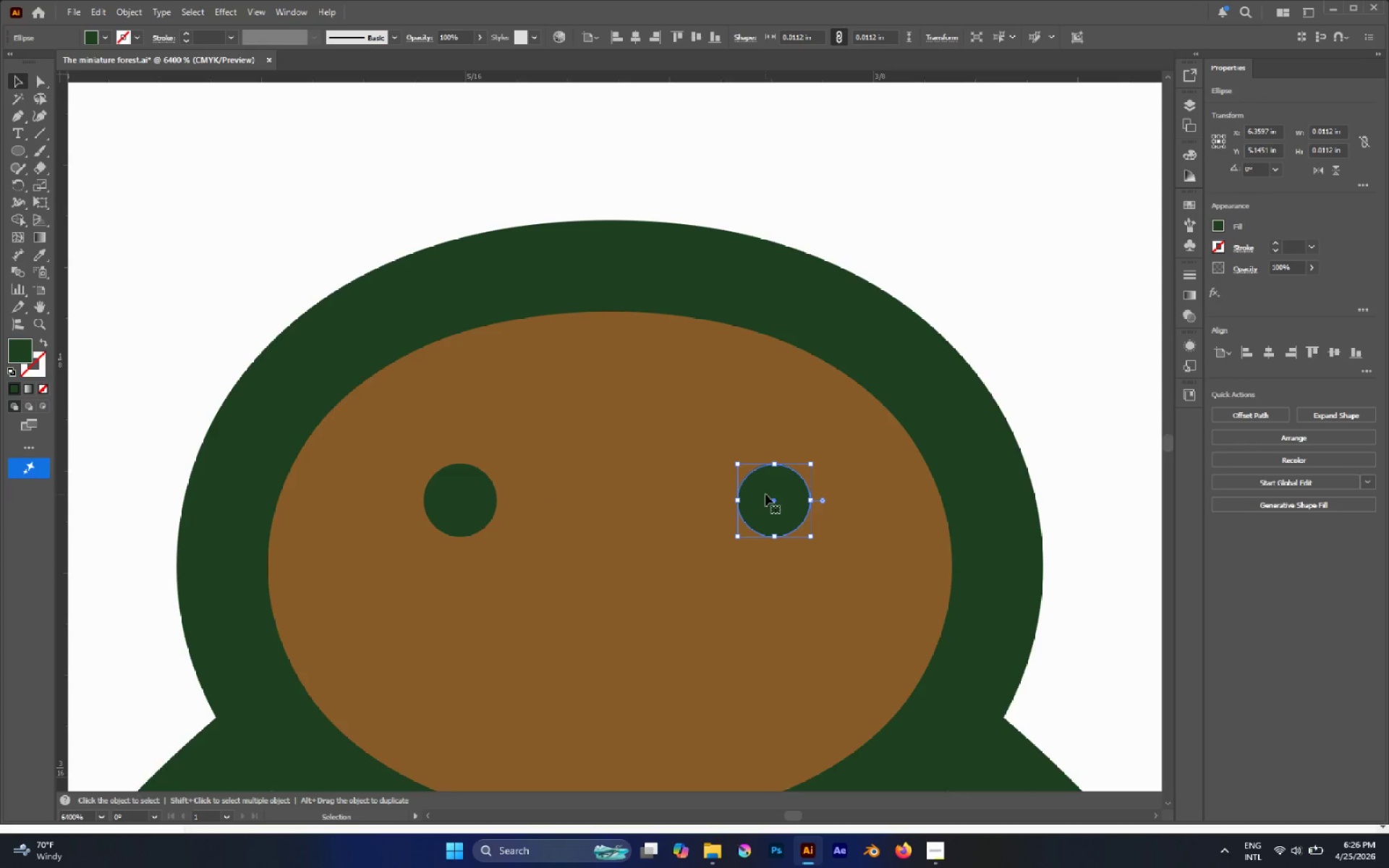 
wait(16.39)
 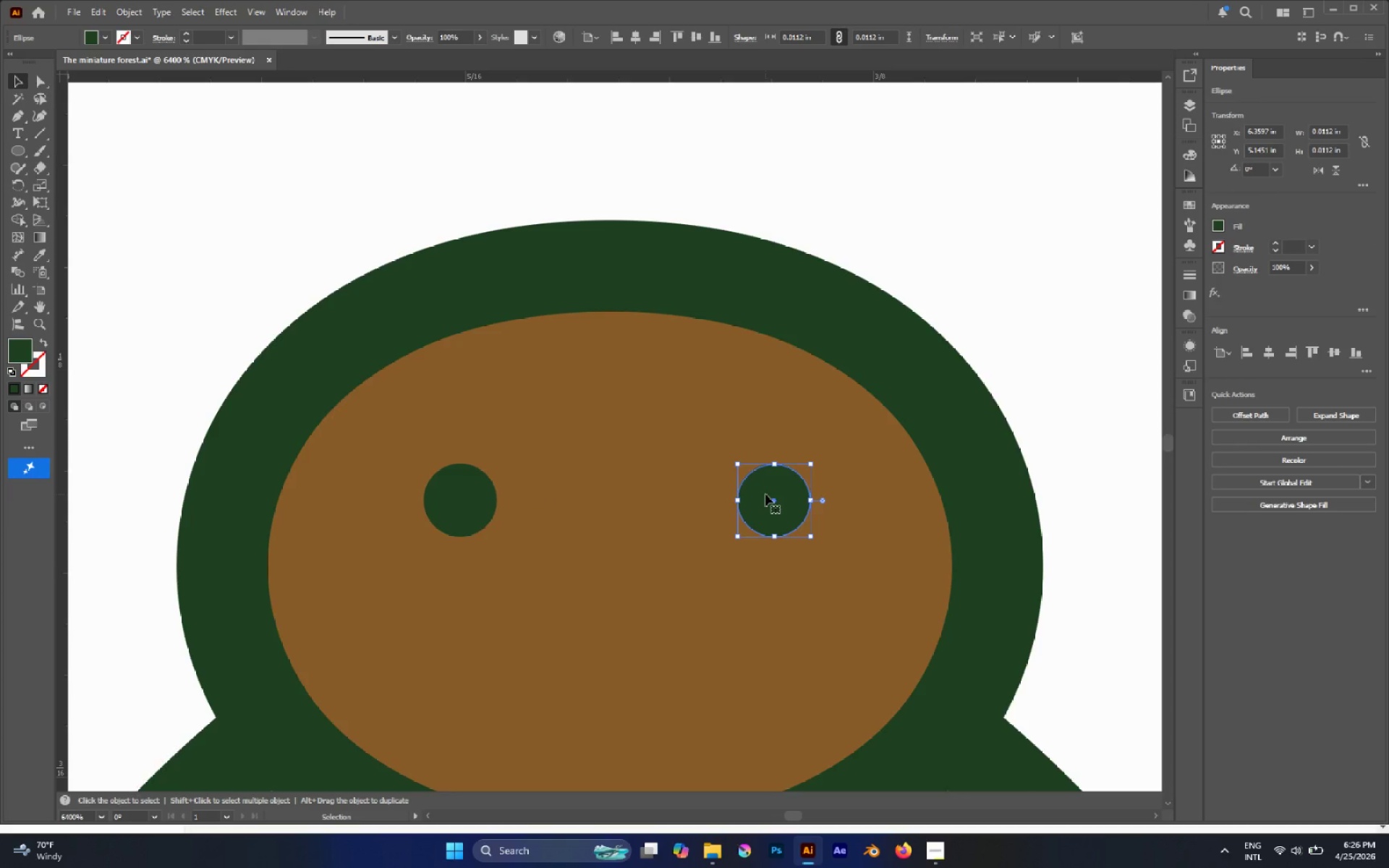 
hold_key(key=AltLeft, duration=0.7)
scroll: coordinate [883, 400], scroll_direction: down, amount: 1.0
 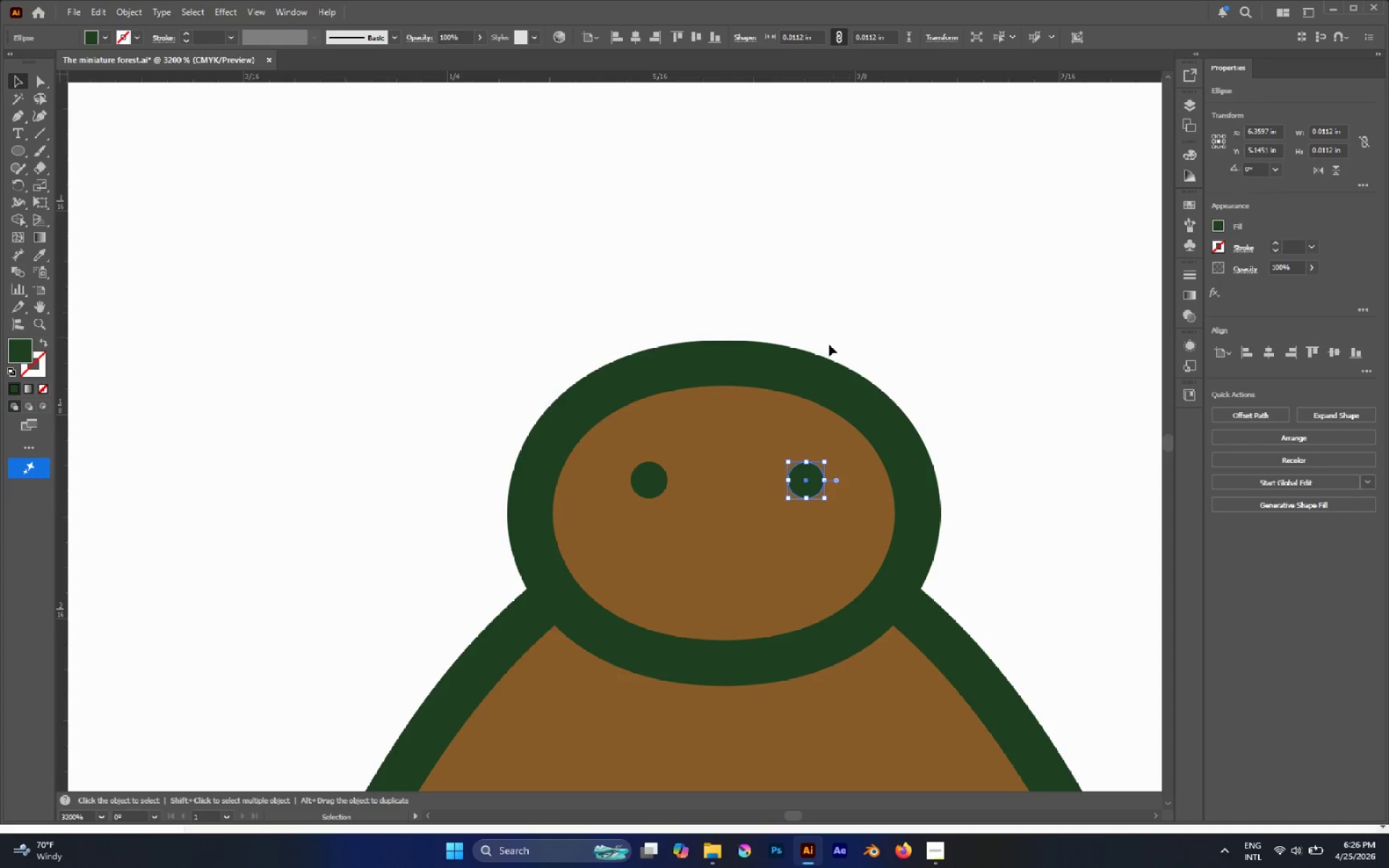 
key(V)
 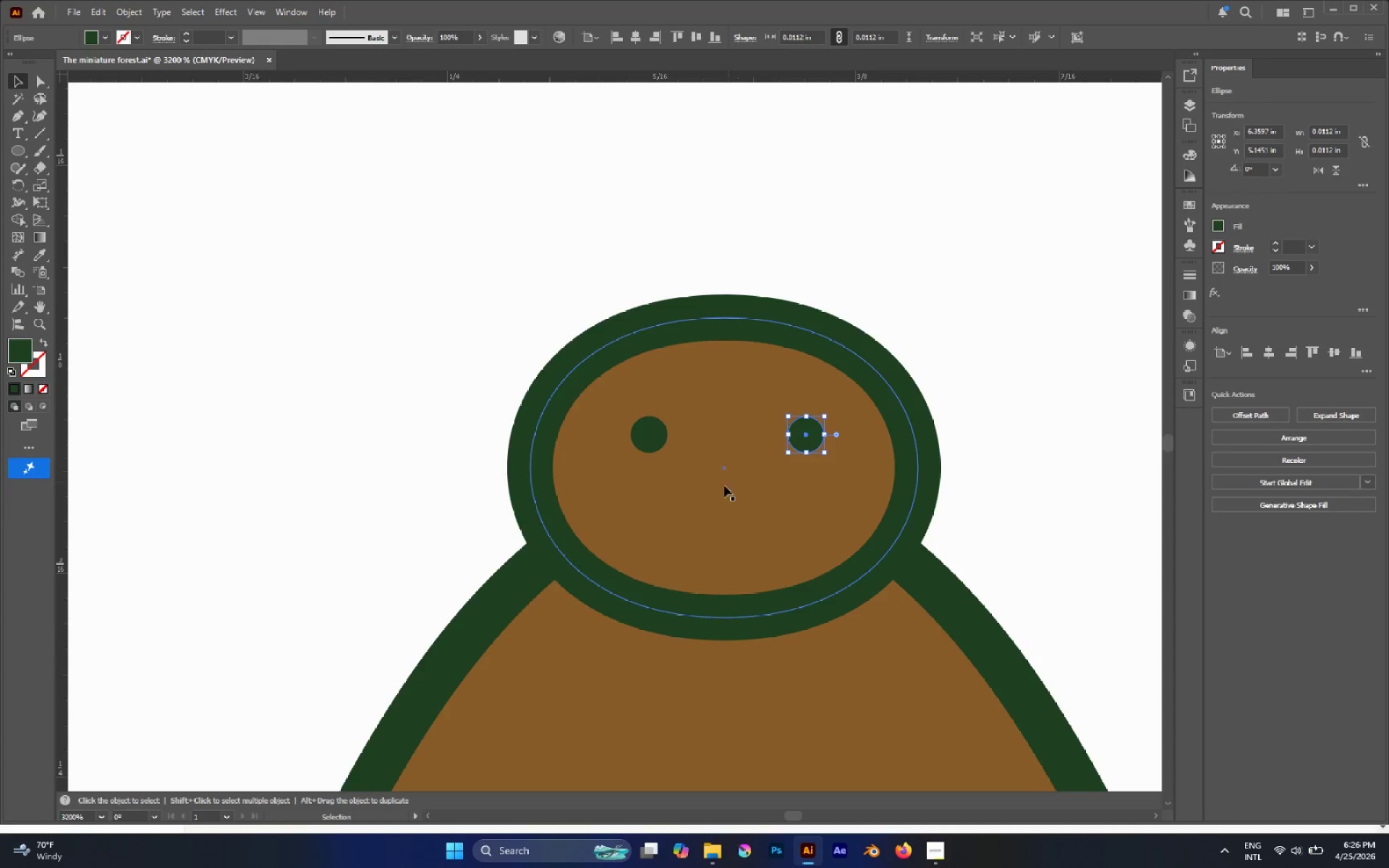 
scroll: coordinate [789, 380], scroll_direction: down, amount: 1.0
 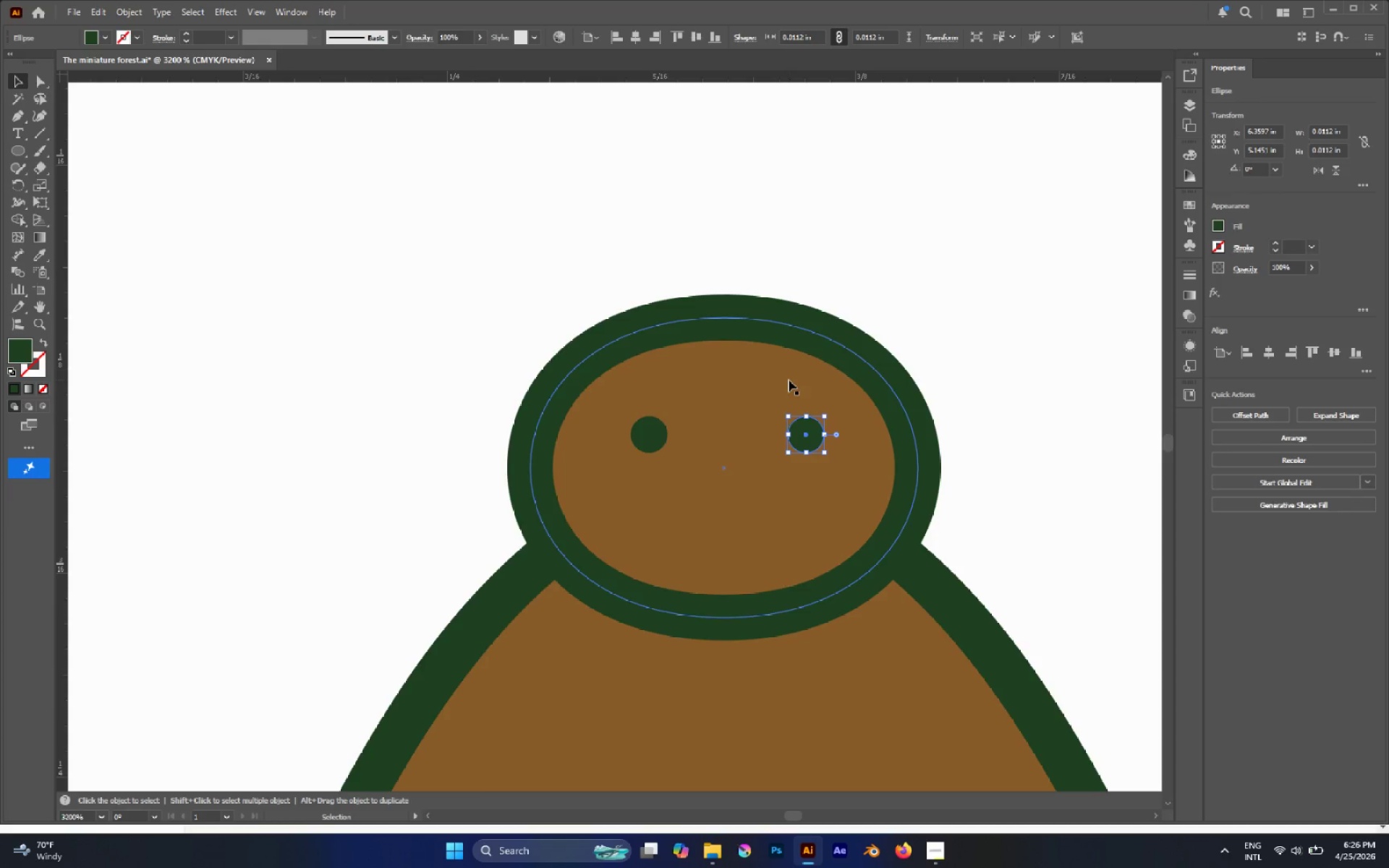 
left_click([720, 487])
 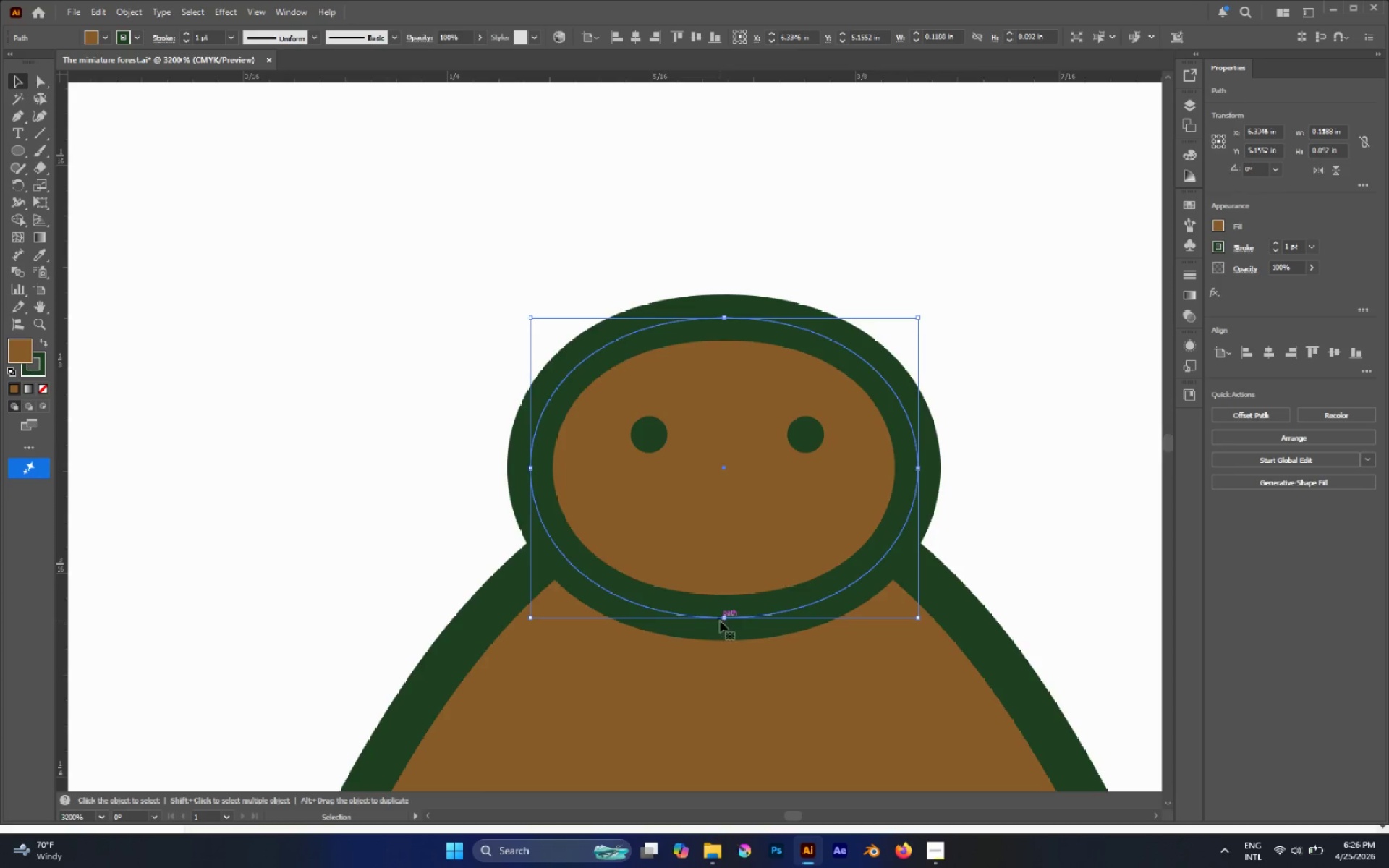 
left_click_drag(start_coordinate=[721, 618], to_coordinate=[721, 538])
 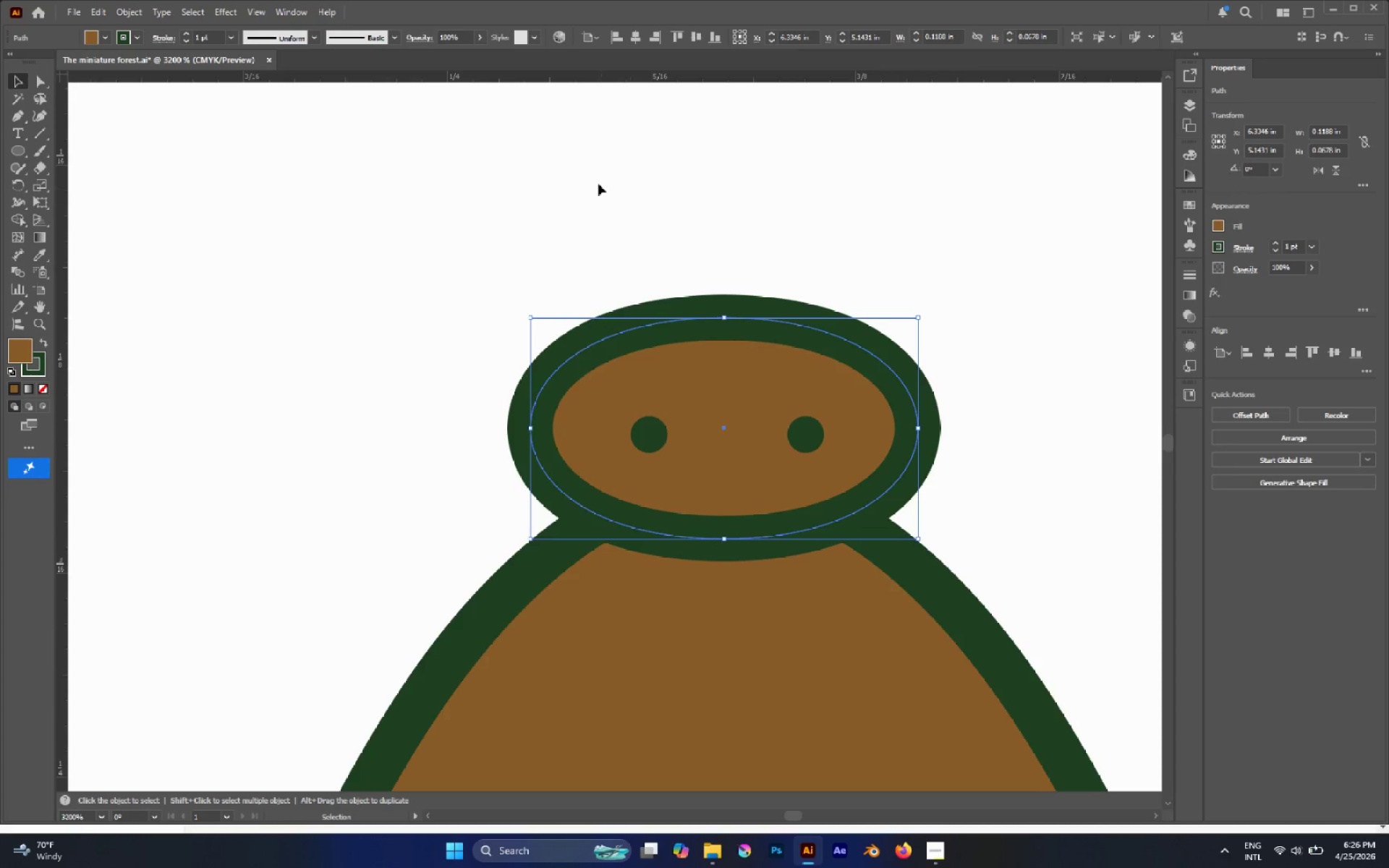 
left_click_drag(start_coordinate=[597, 181], to_coordinate=[930, 462])
 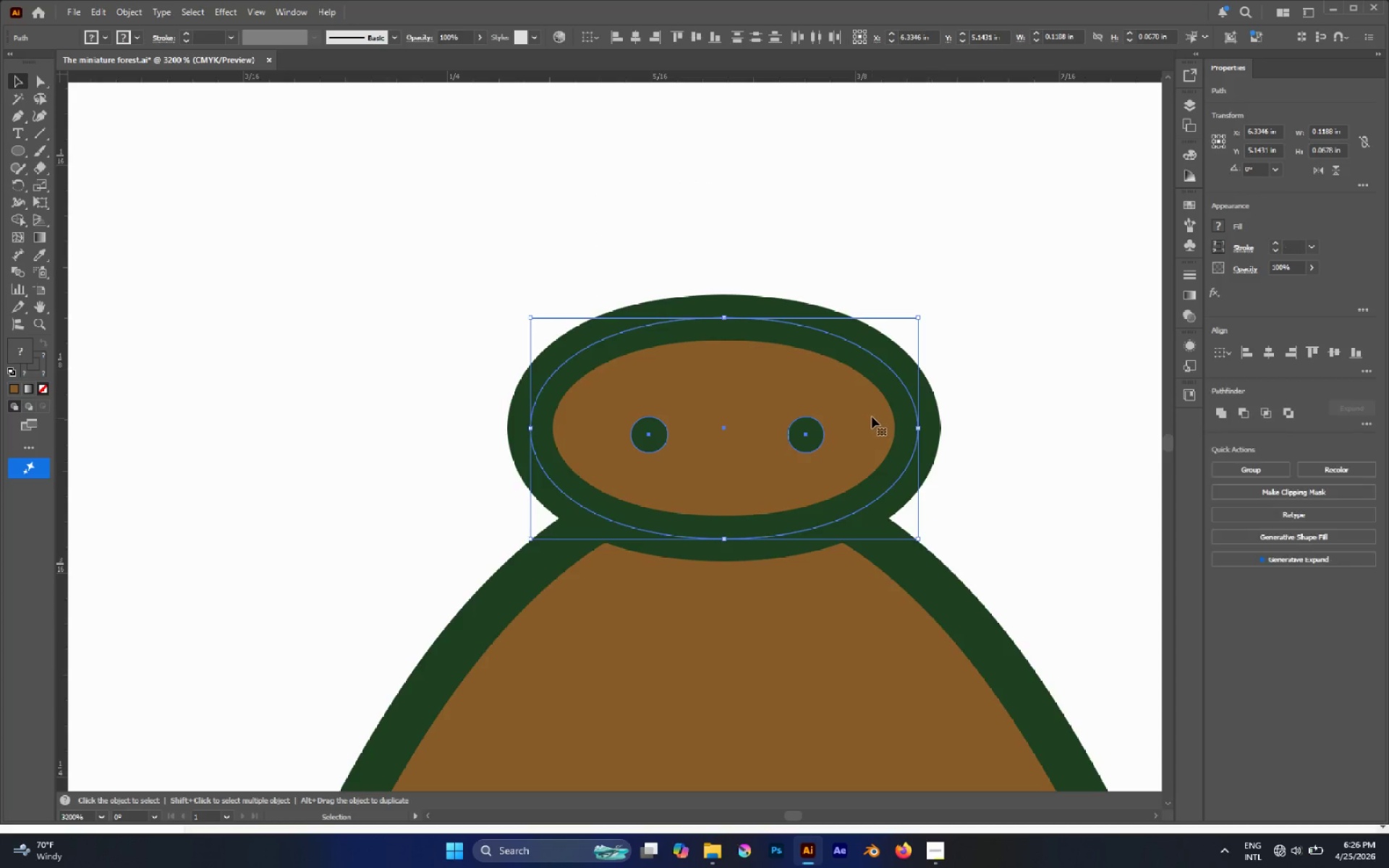 
left_click_drag(start_coordinate=[870, 416], to_coordinate=[883, 470])
 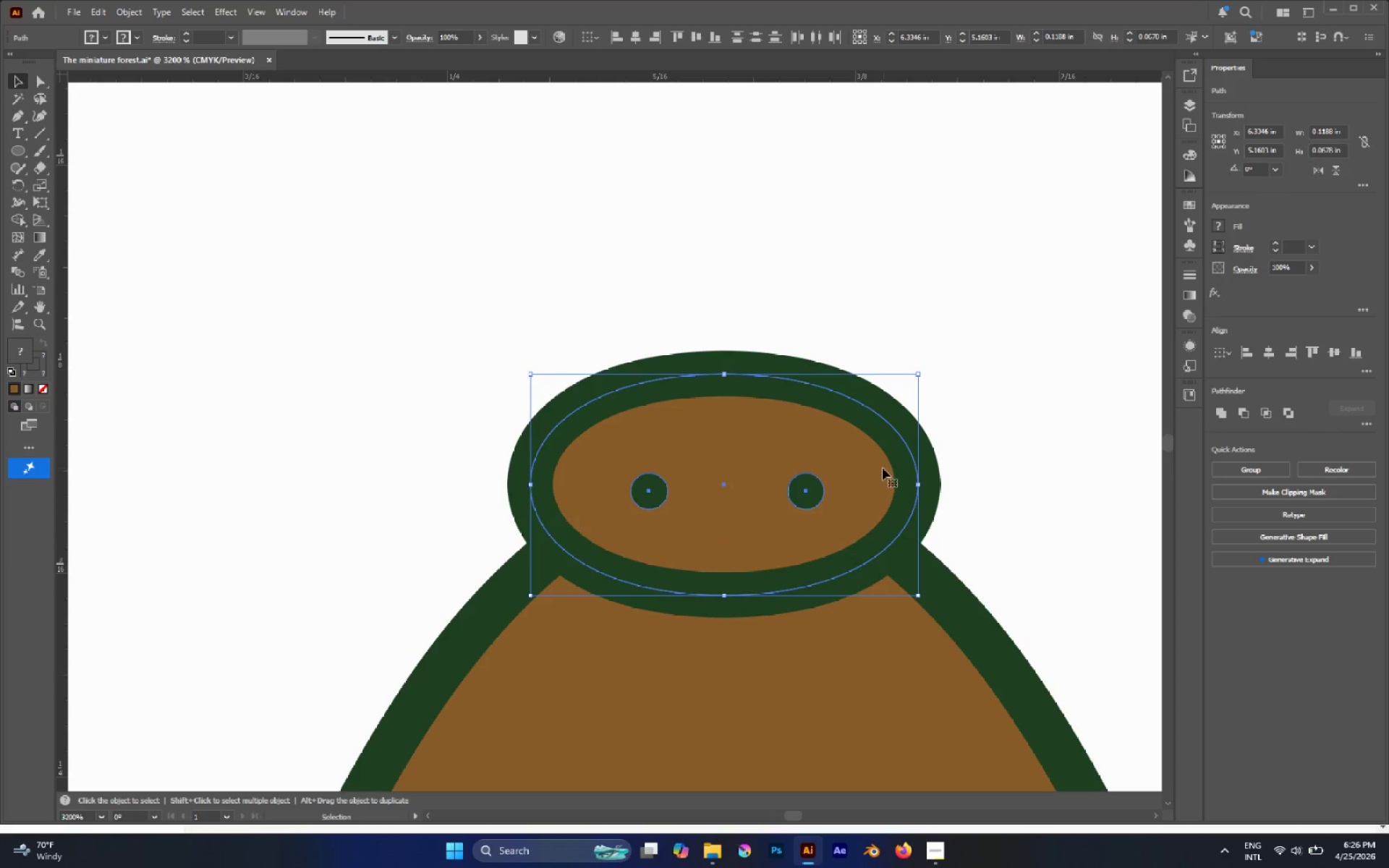 
hold_key(key=ShiftLeft, duration=2.42)
 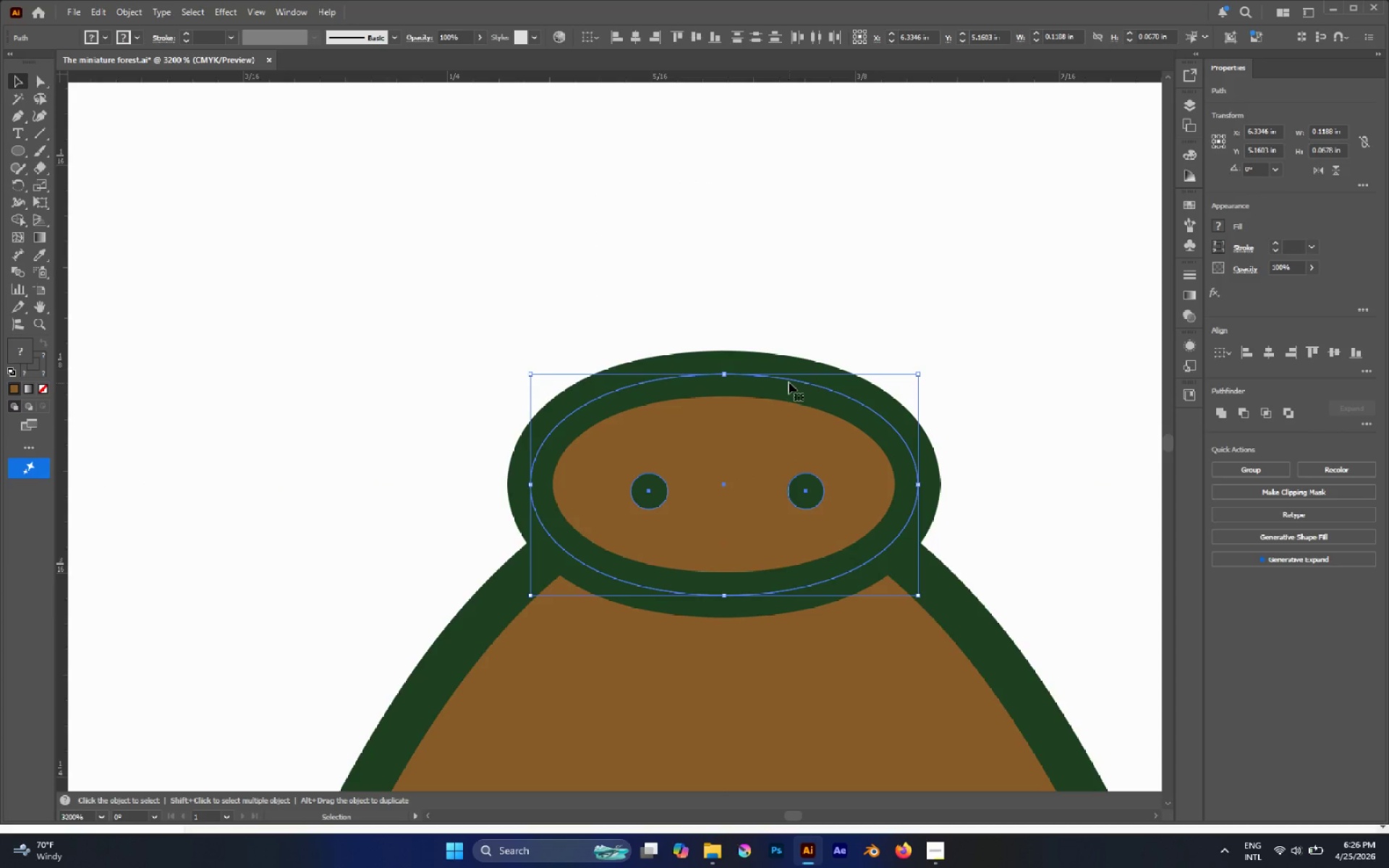 
left_click([740, 286])
 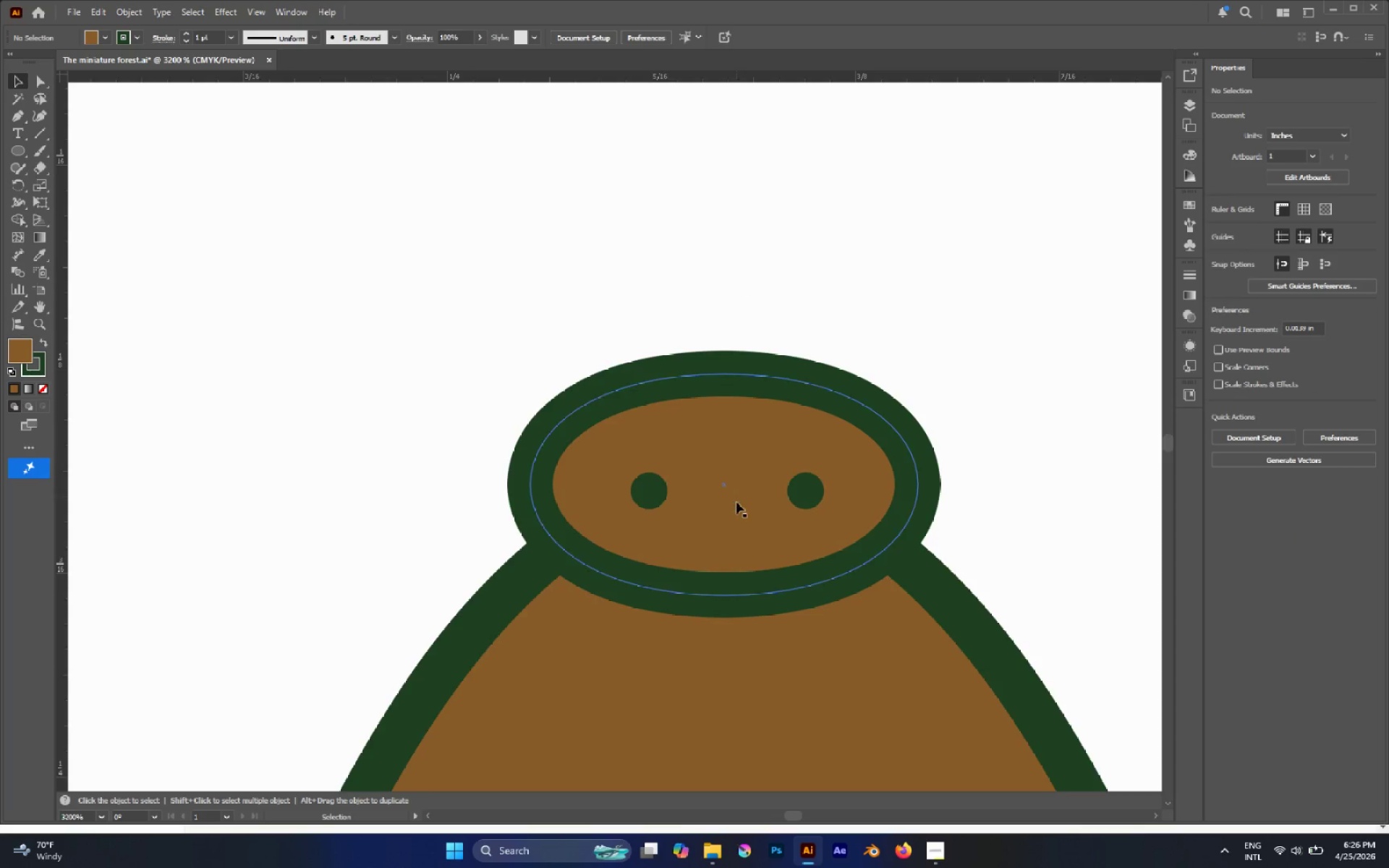 
left_click([736, 502])
 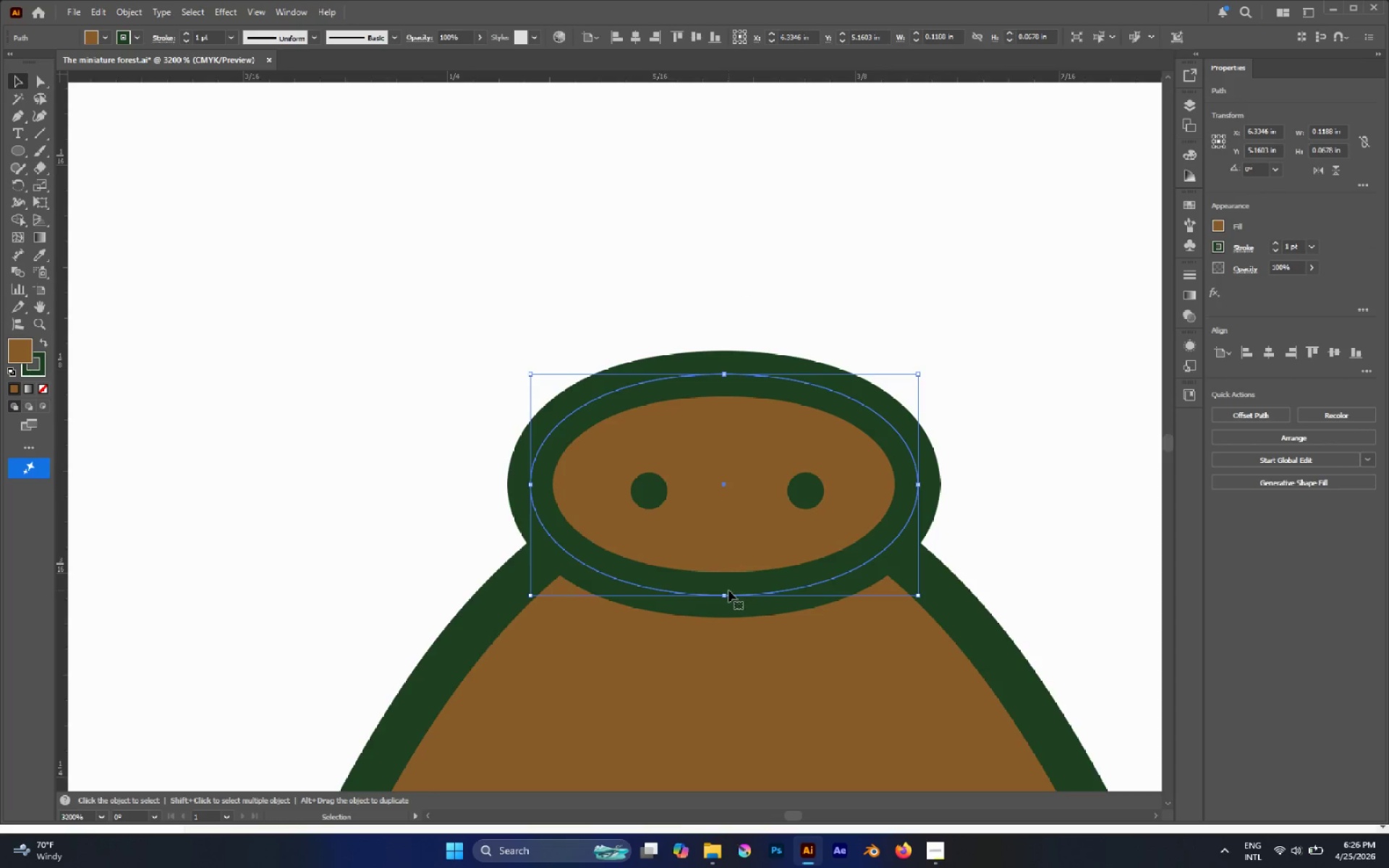 
left_click_drag(start_coordinate=[727, 592], to_coordinate=[739, 488])
 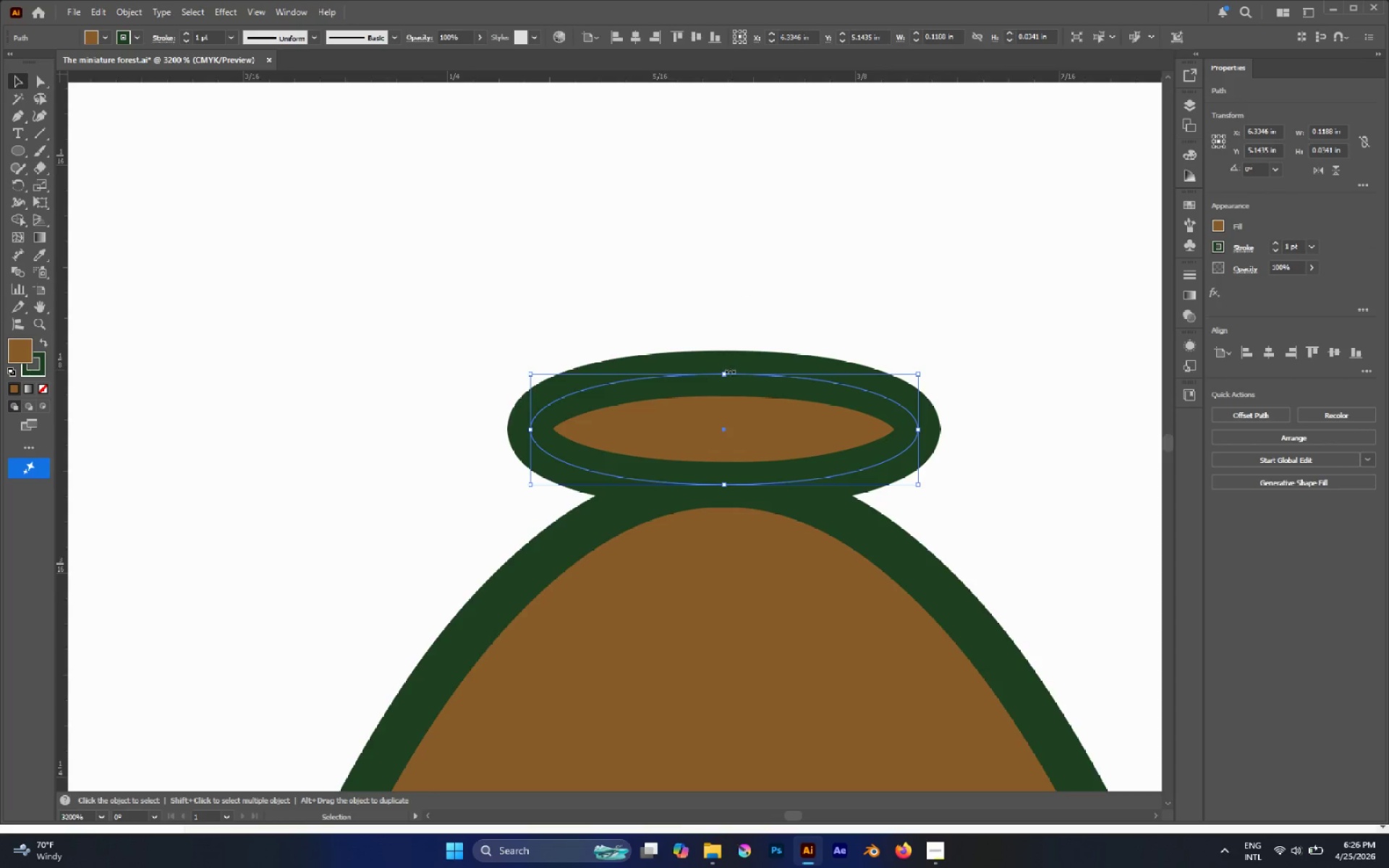 
left_click_drag(start_coordinate=[727, 375], to_coordinate=[734, 307])
 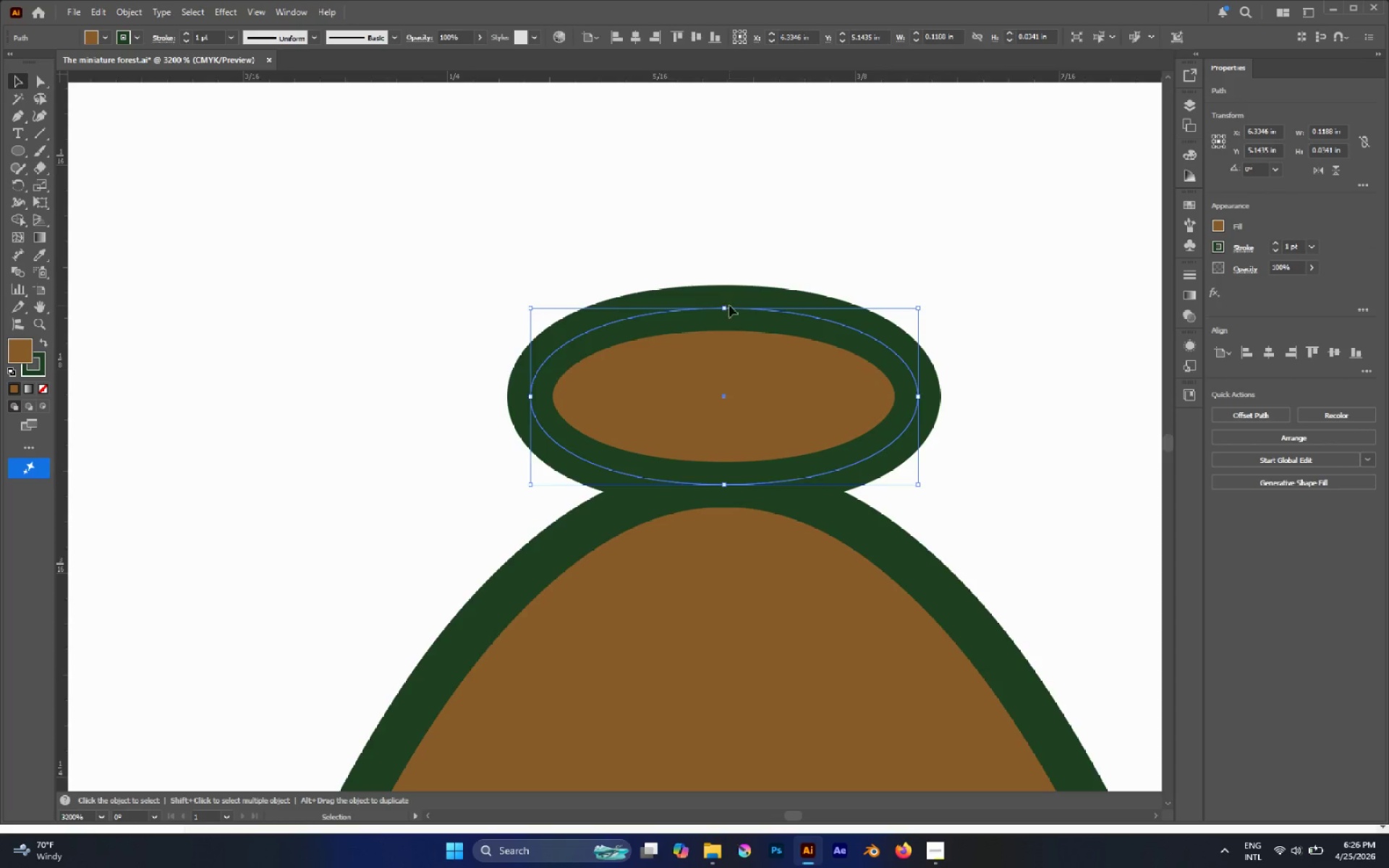 
key(Control+Y)
 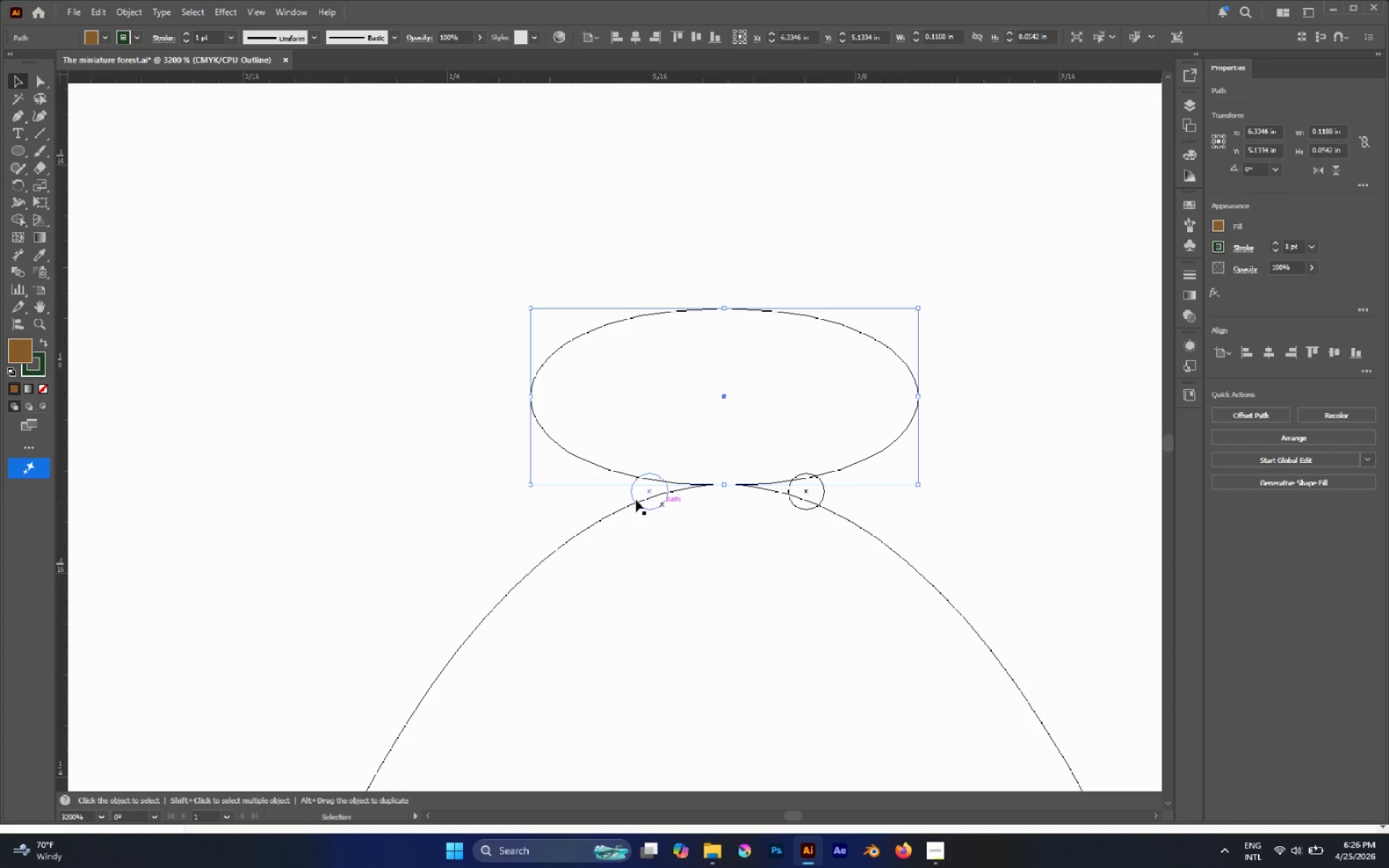 
left_click([645, 490])
 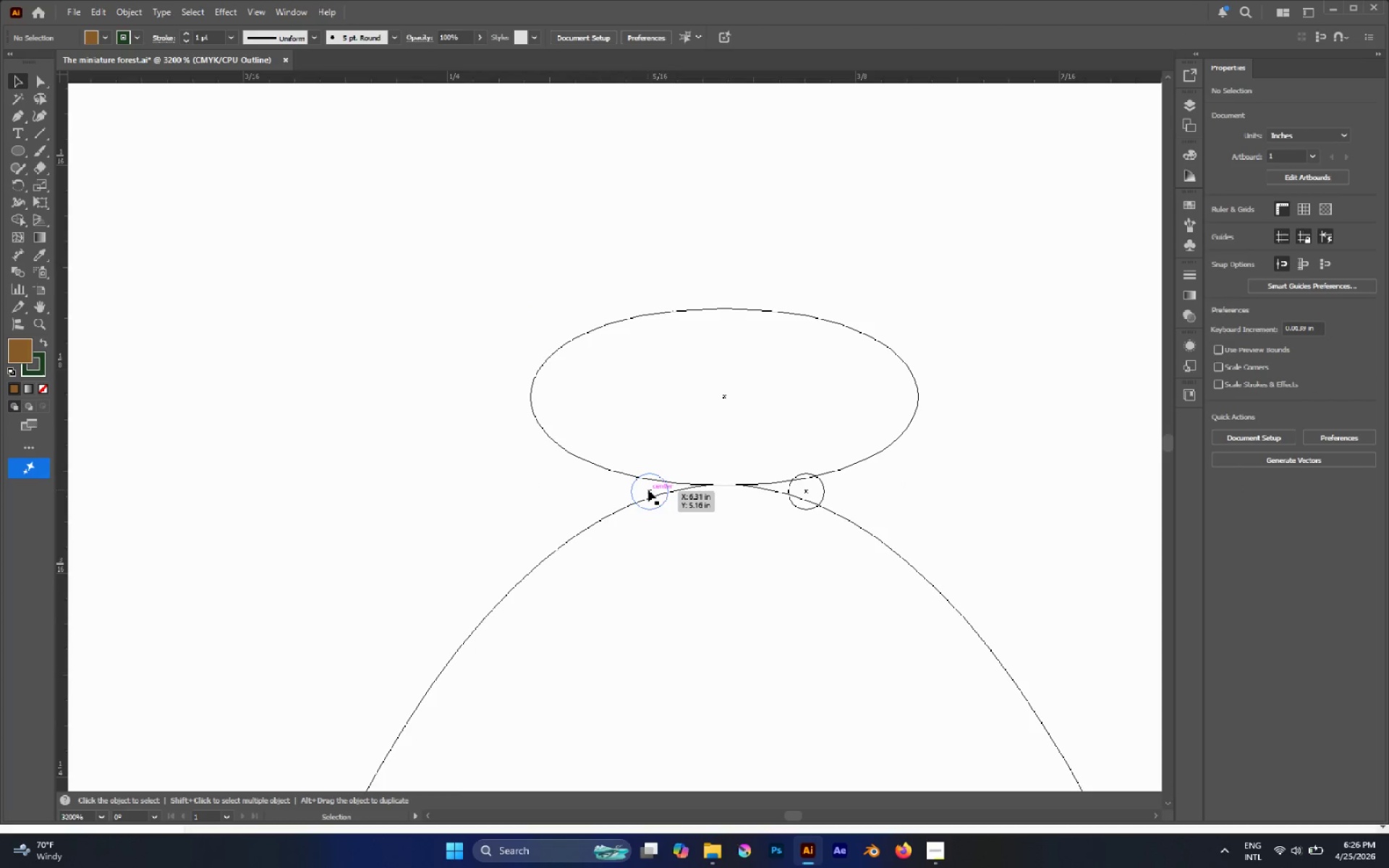 
double_click([648, 490])
 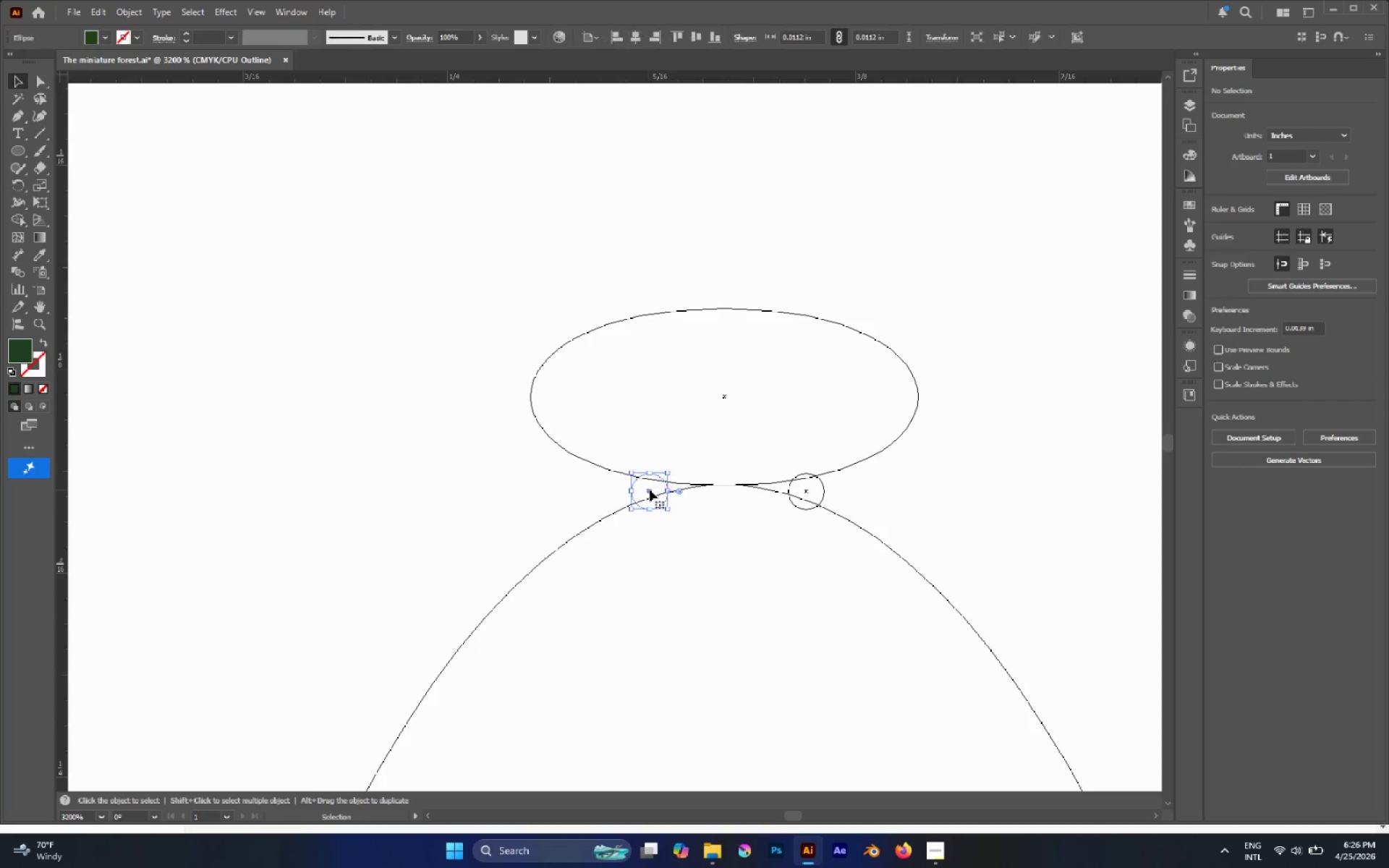 
hold_key(key=ShiftLeft, duration=1.16)
left_click([804, 490])
 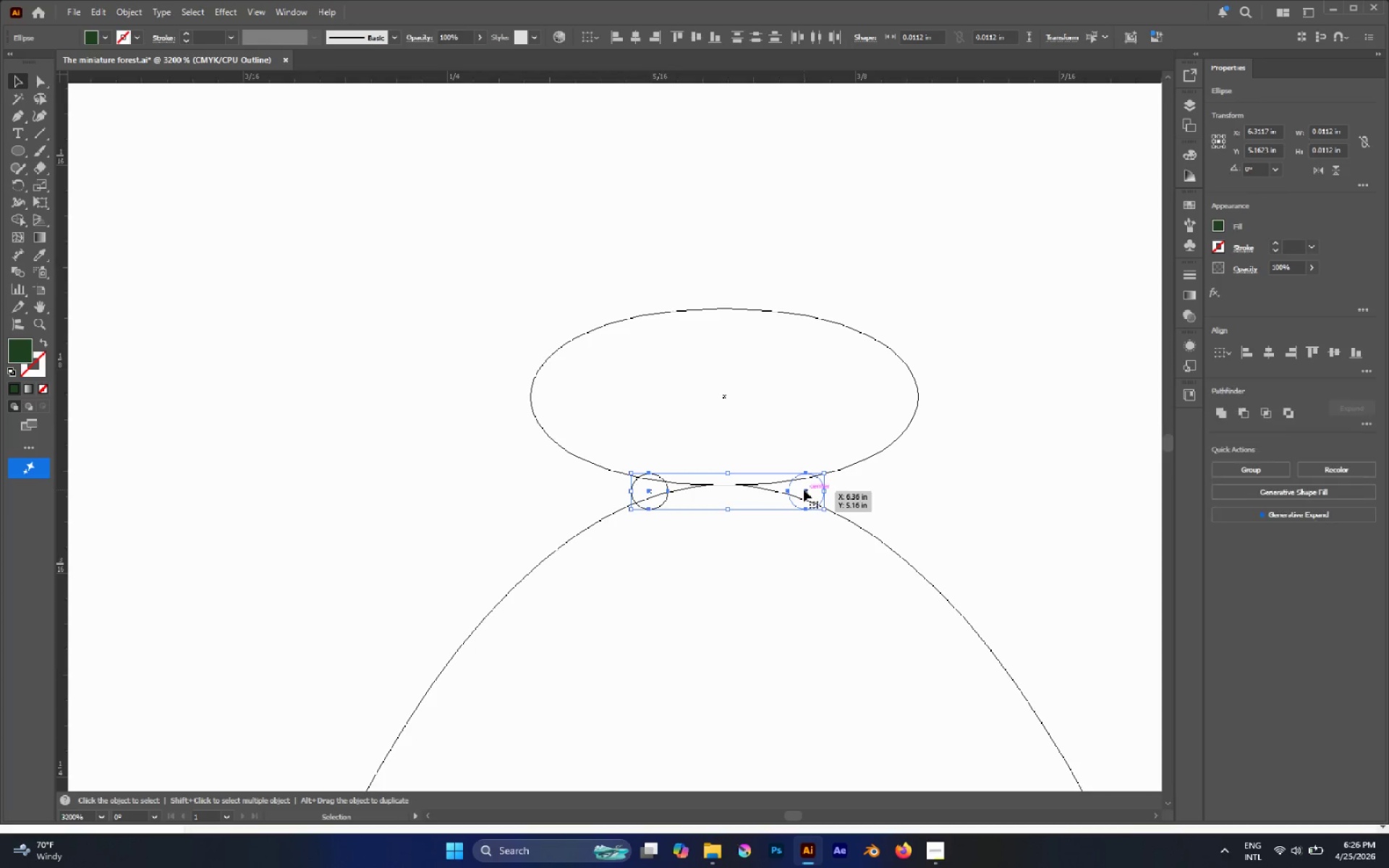 
left_click_drag(start_coordinate=[804, 490], to_coordinate=[828, 401])
 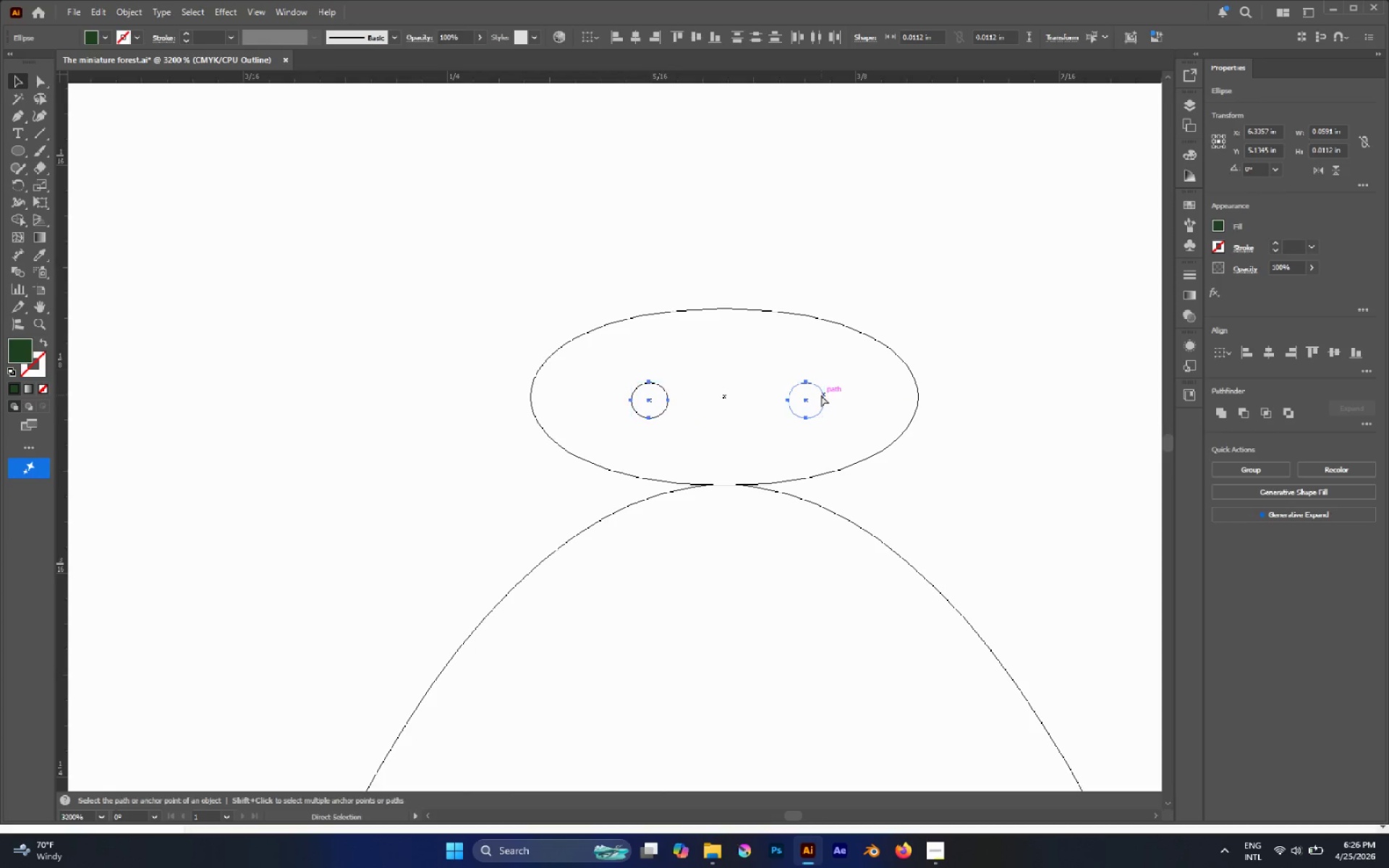 
hold_key(key=ShiftLeft, duration=1.03)
 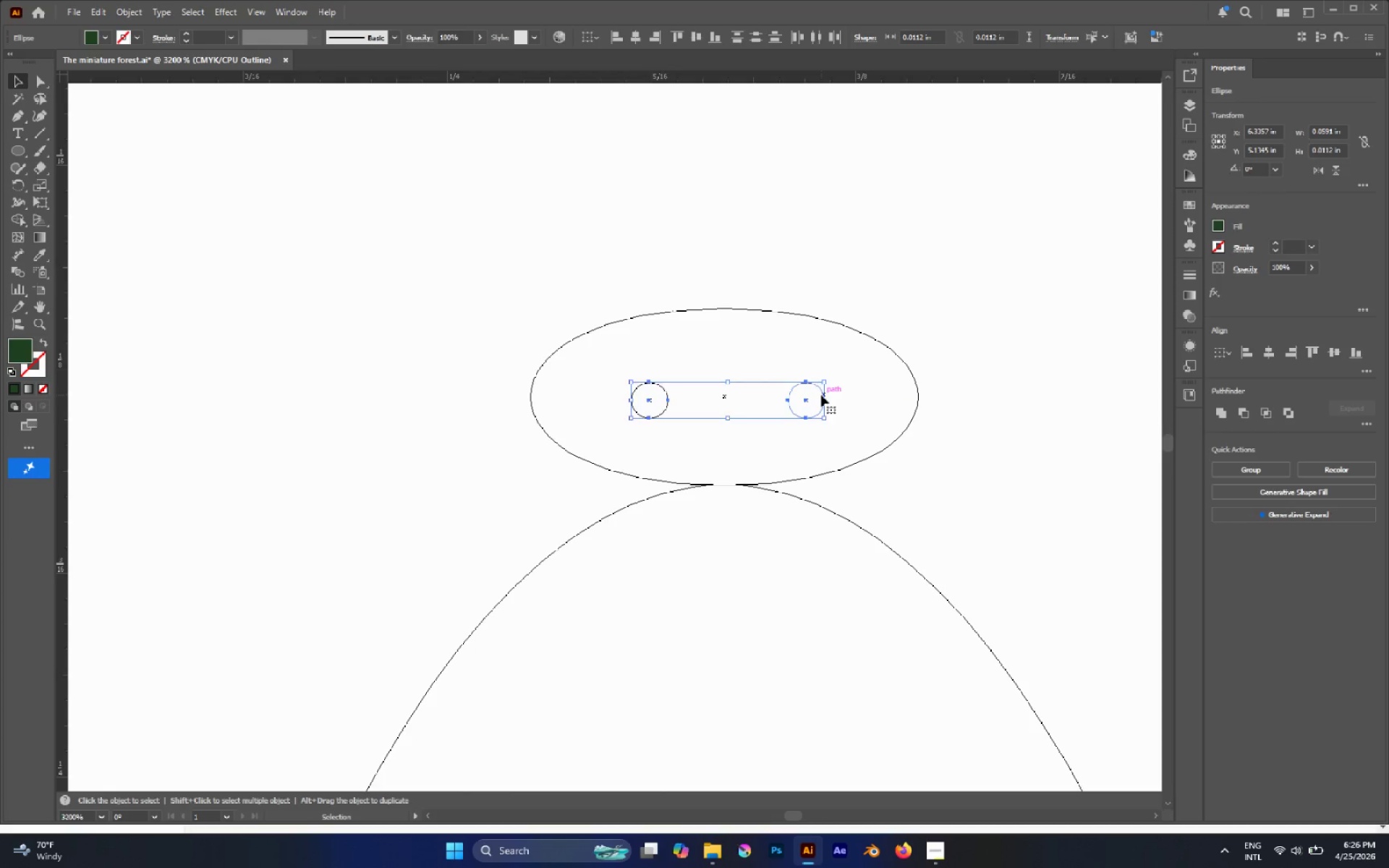 
key(Control+Y)
 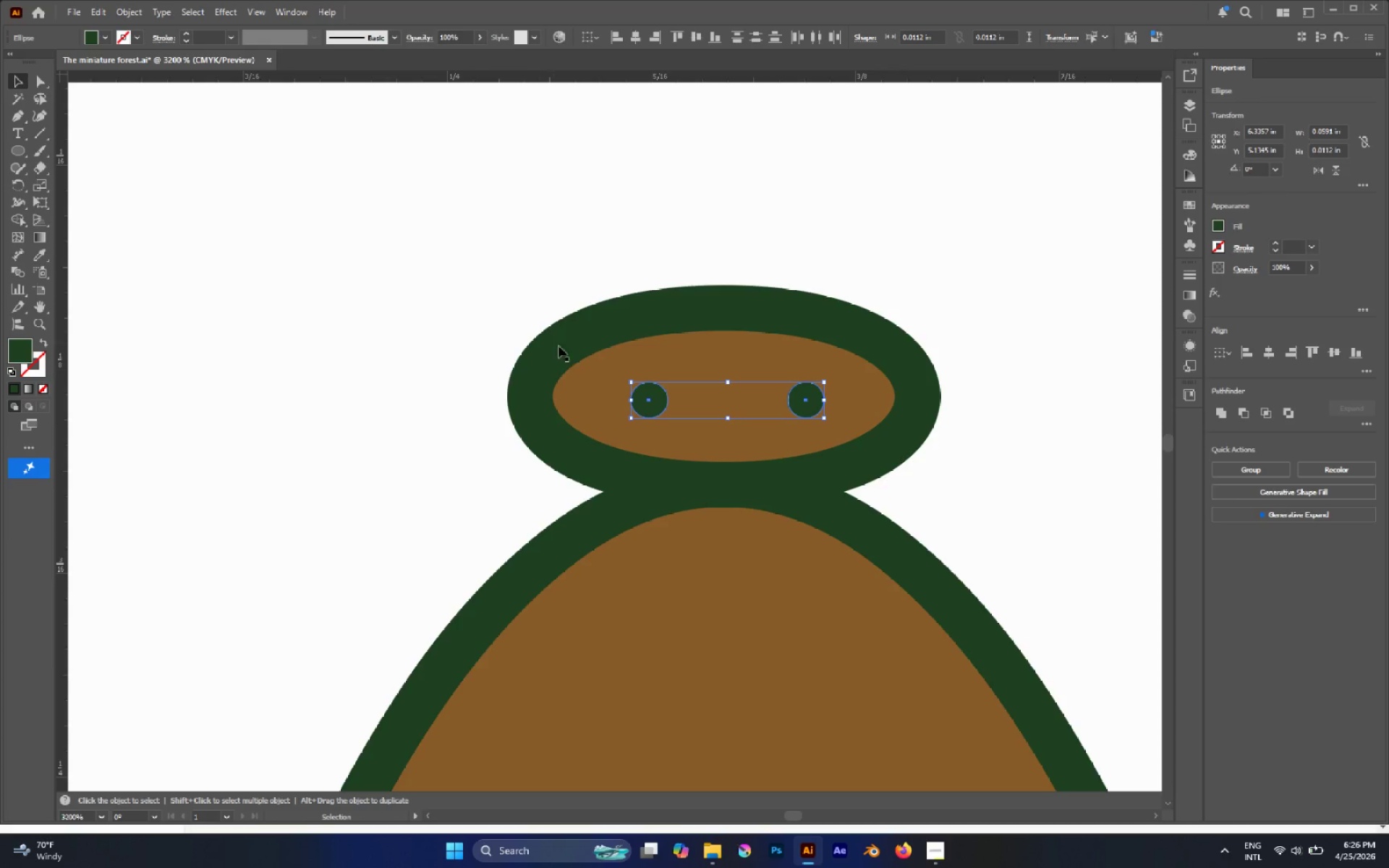 
left_click_drag(start_coordinate=[565, 231], to_coordinate=[835, 422])
 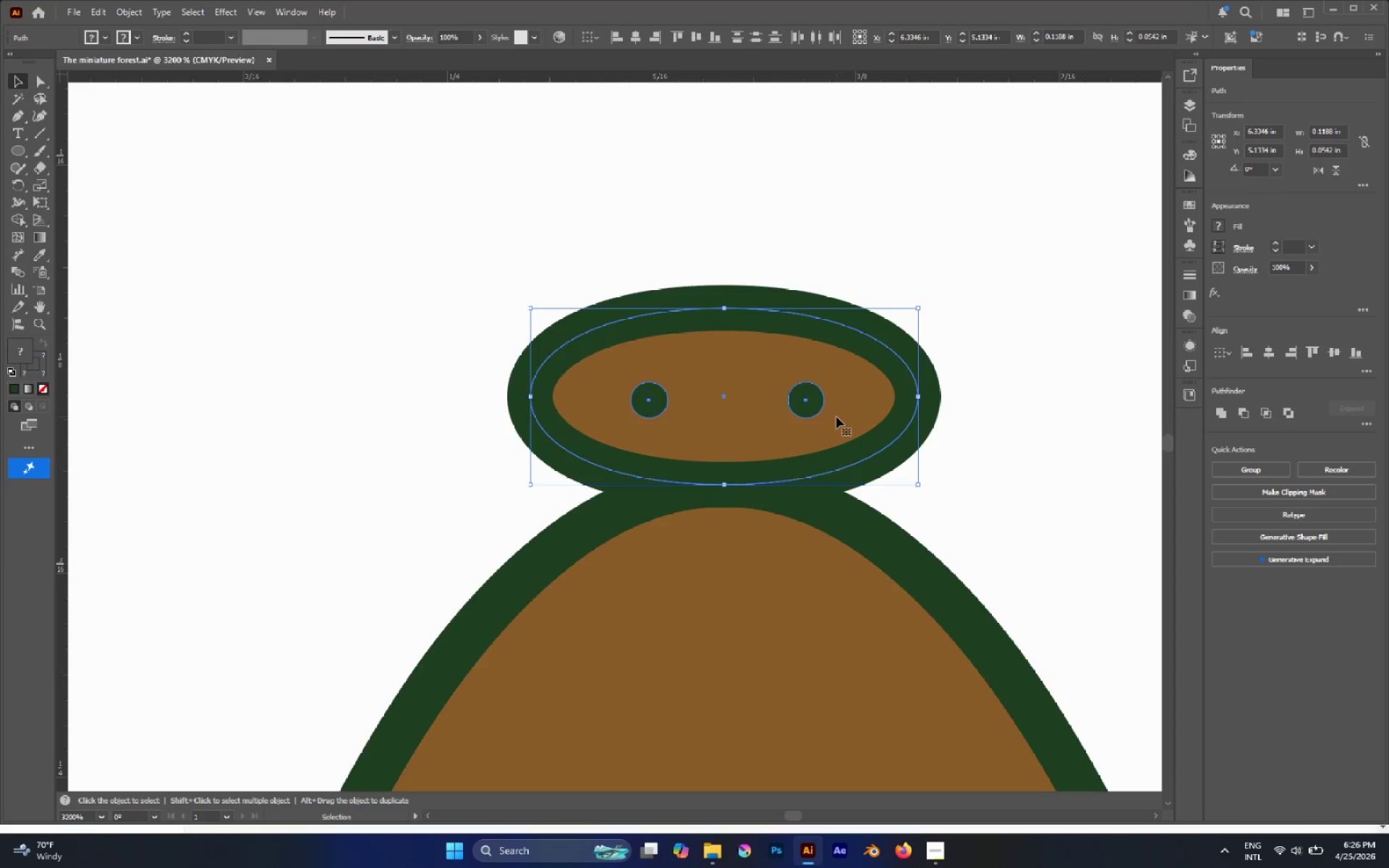 
key(Control+Y)
 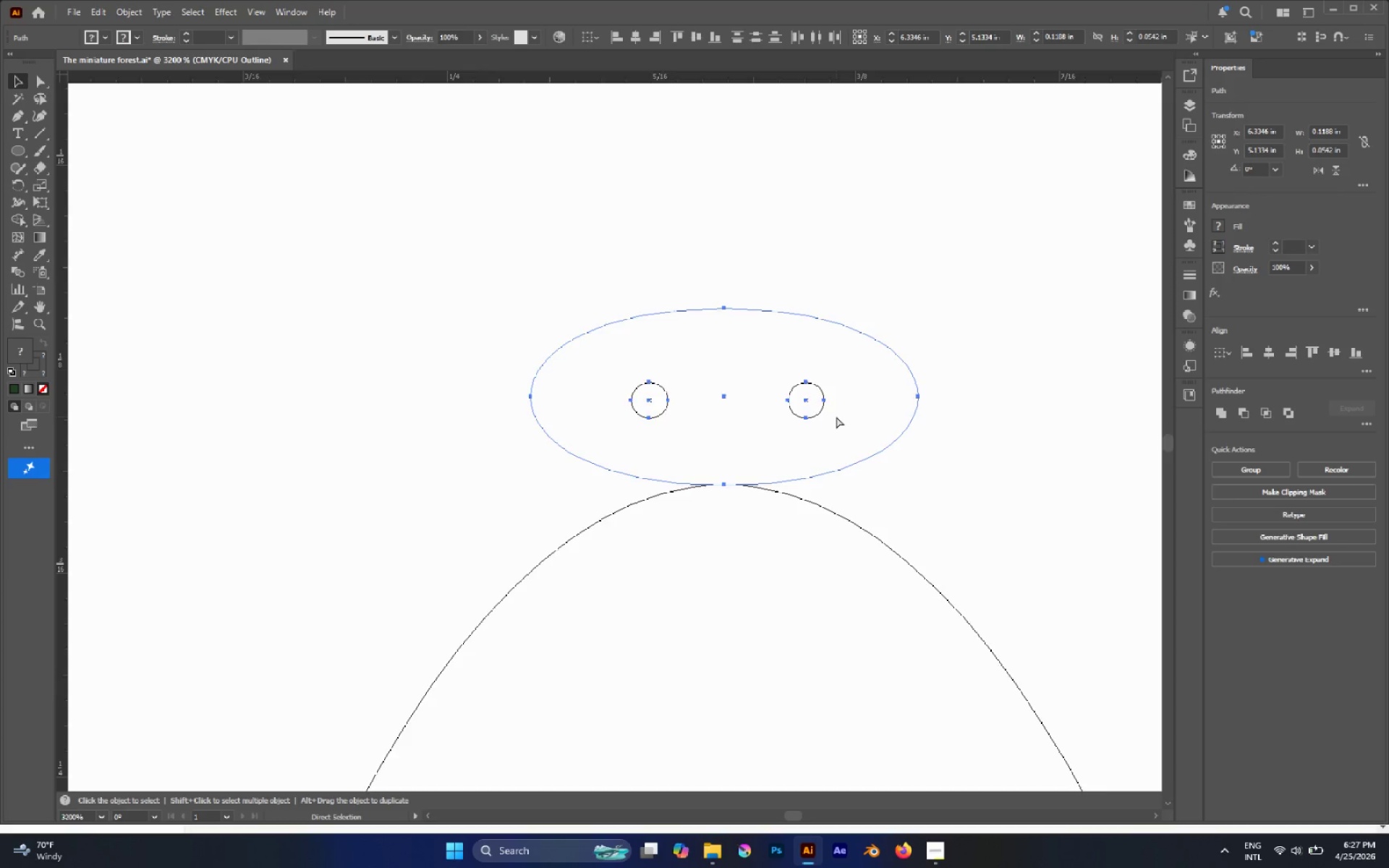 
key(Control+Y)
 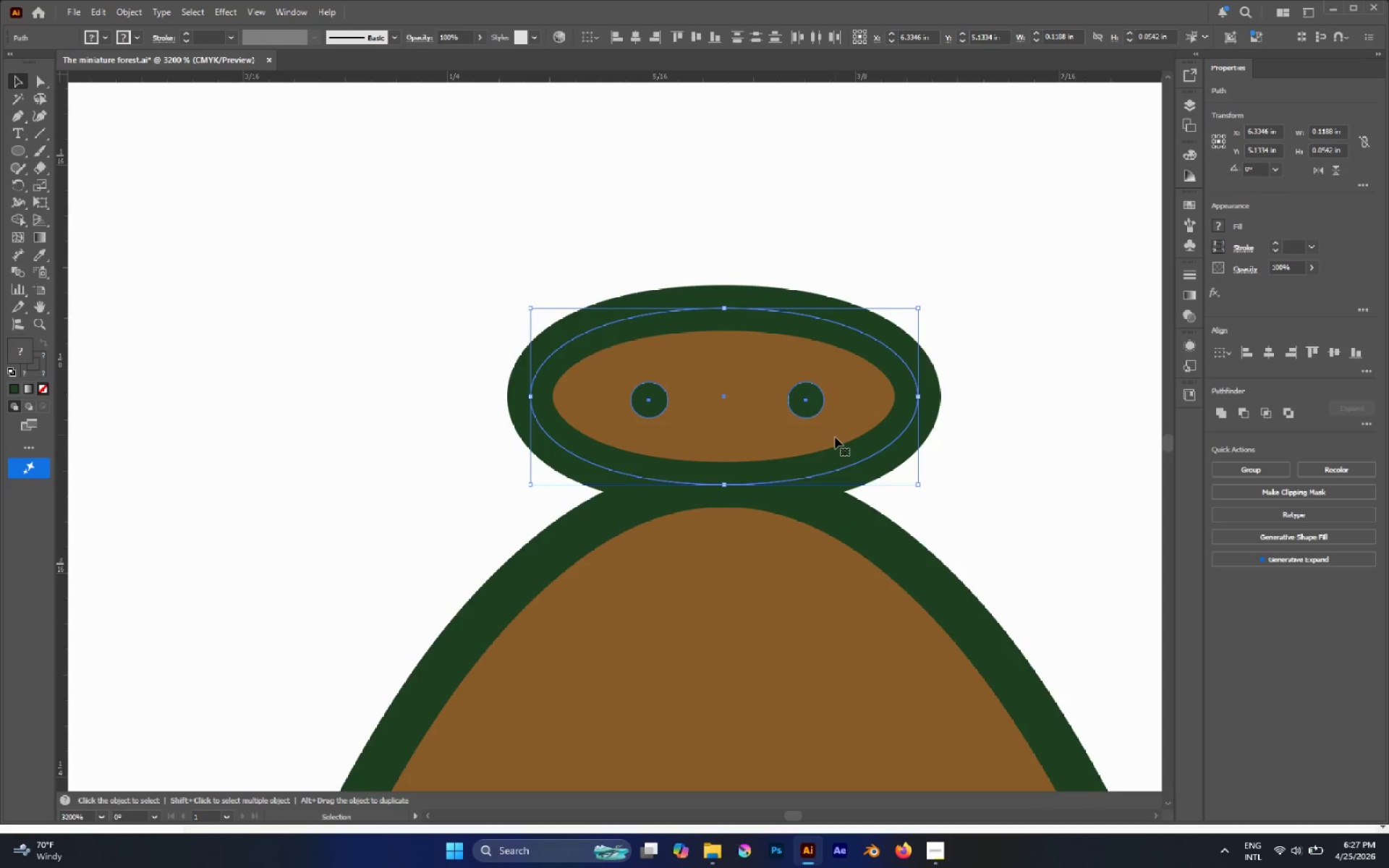 
hold_key(key=AltLeft, duration=0.48)
scroll: coordinate [833, 452], scroll_direction: down, amount: 1.0
 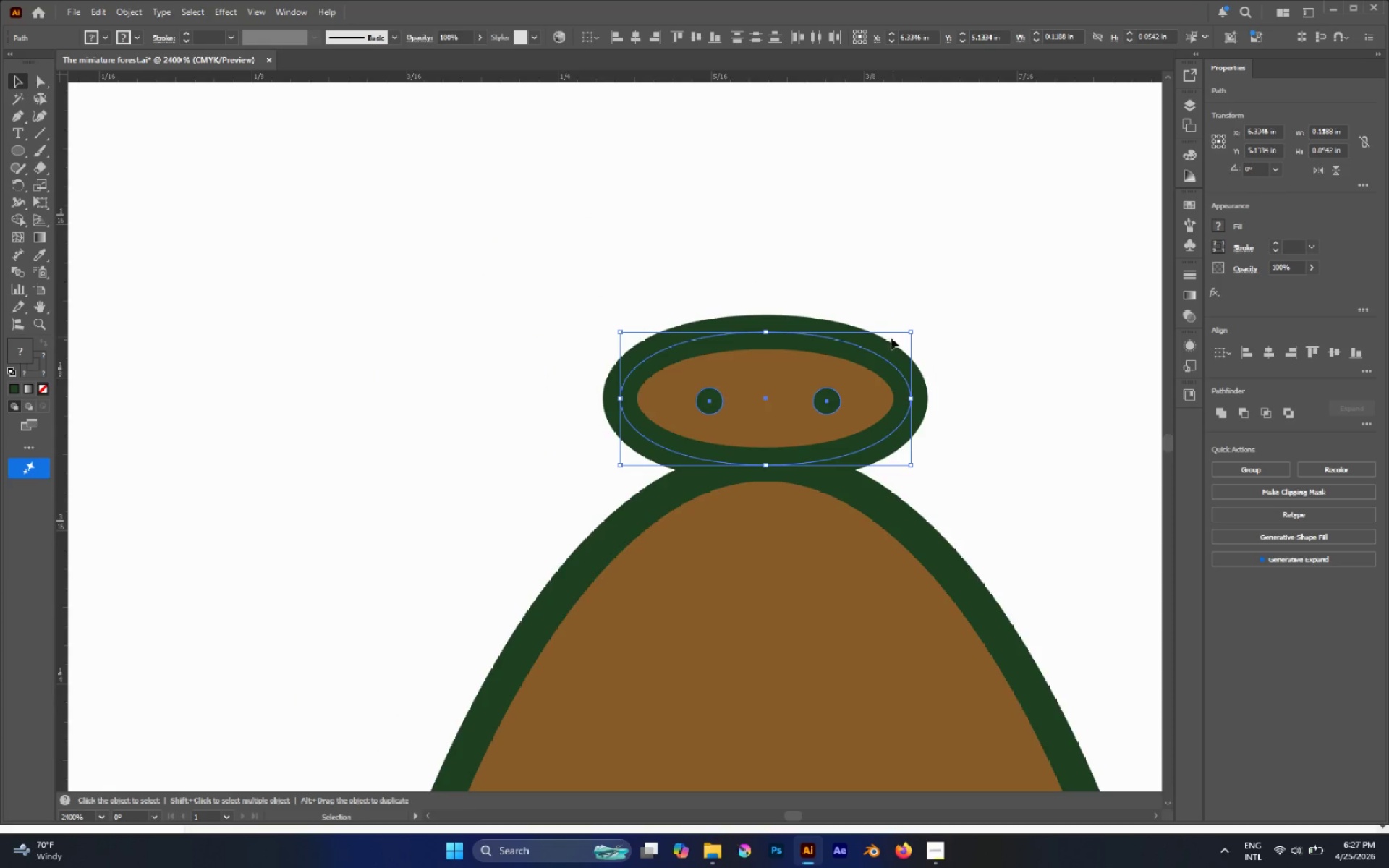 
hold_key(key=AltLeft, duration=0.58)
 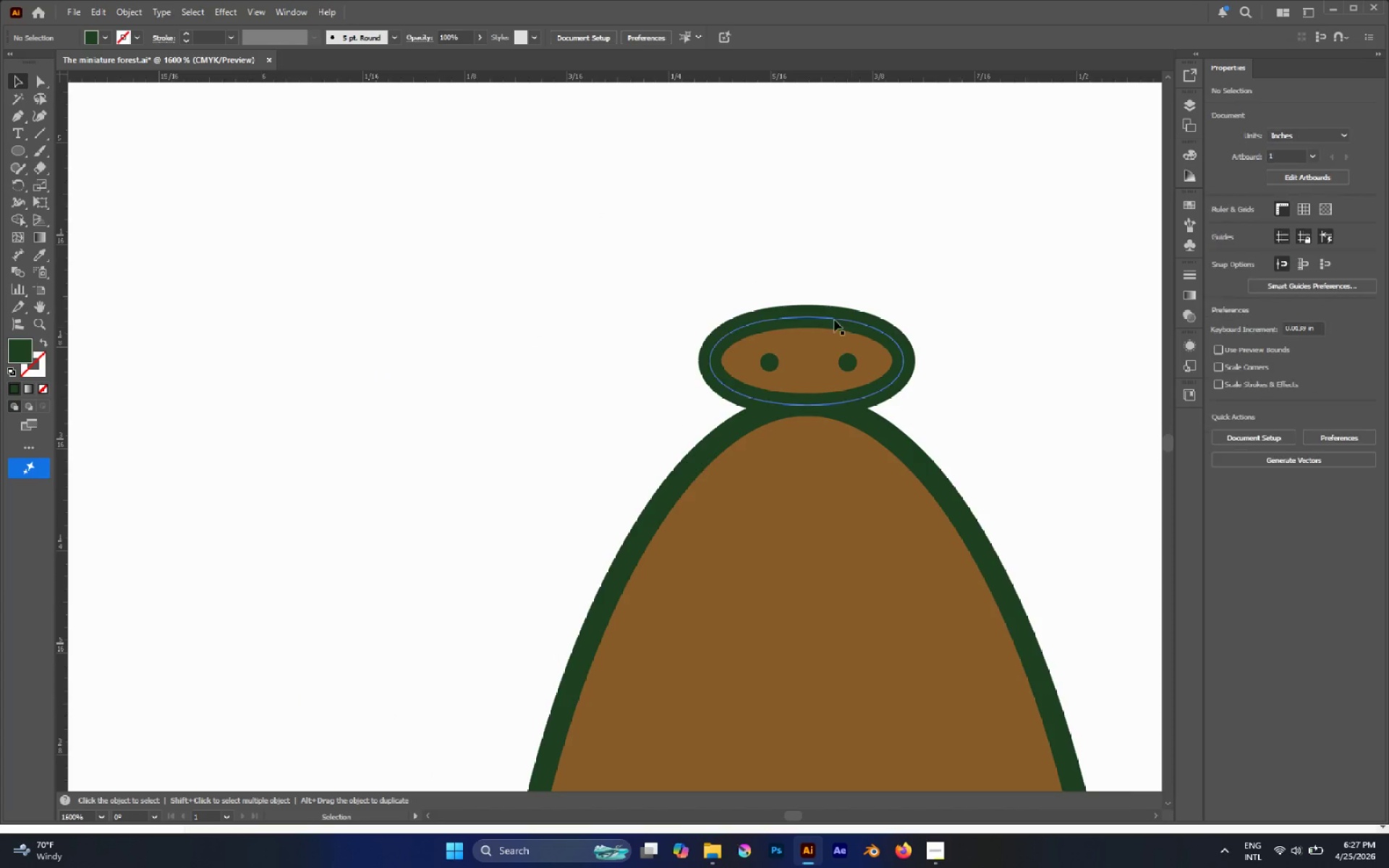 
left_click([978, 294])
 